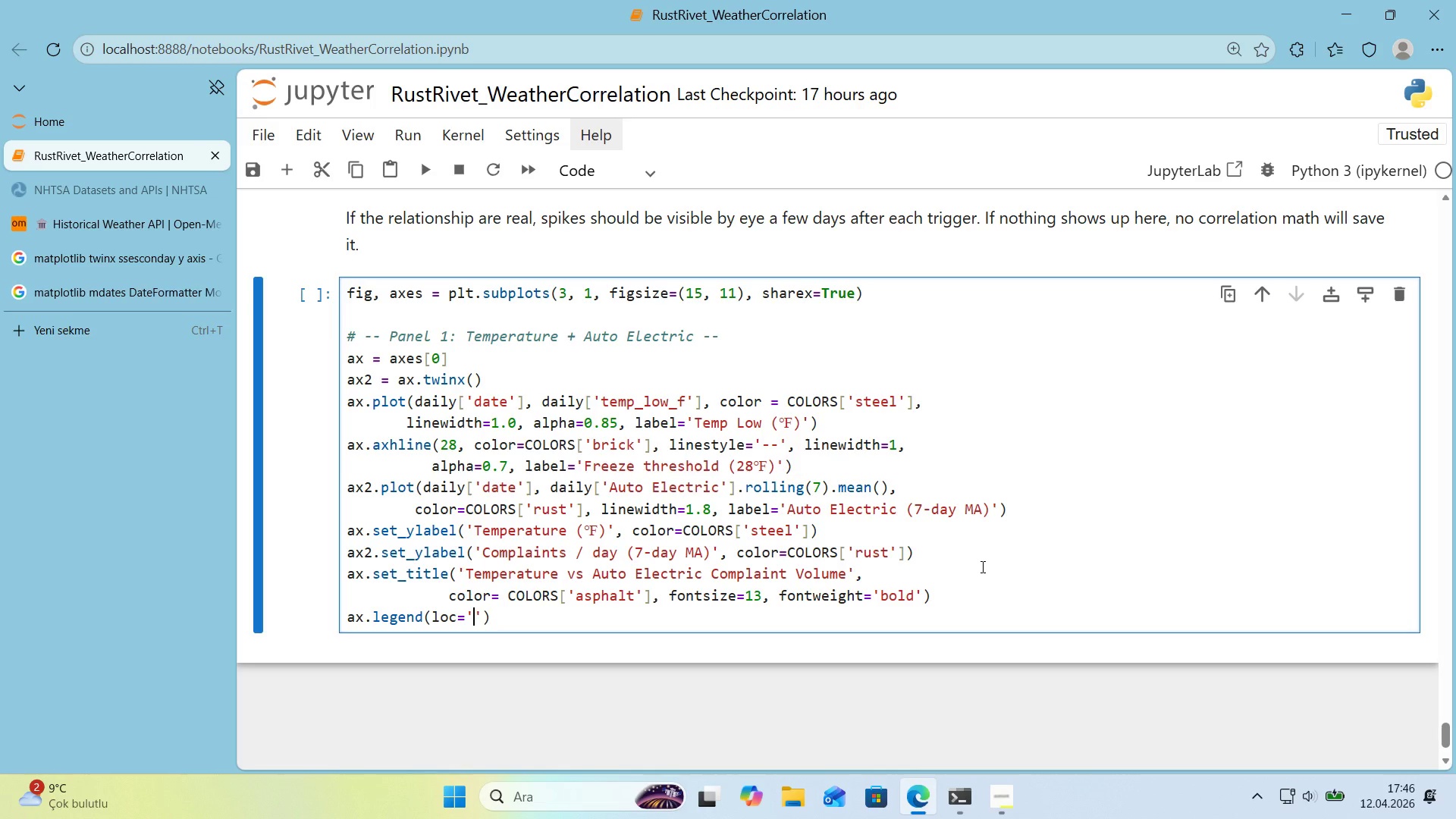 
 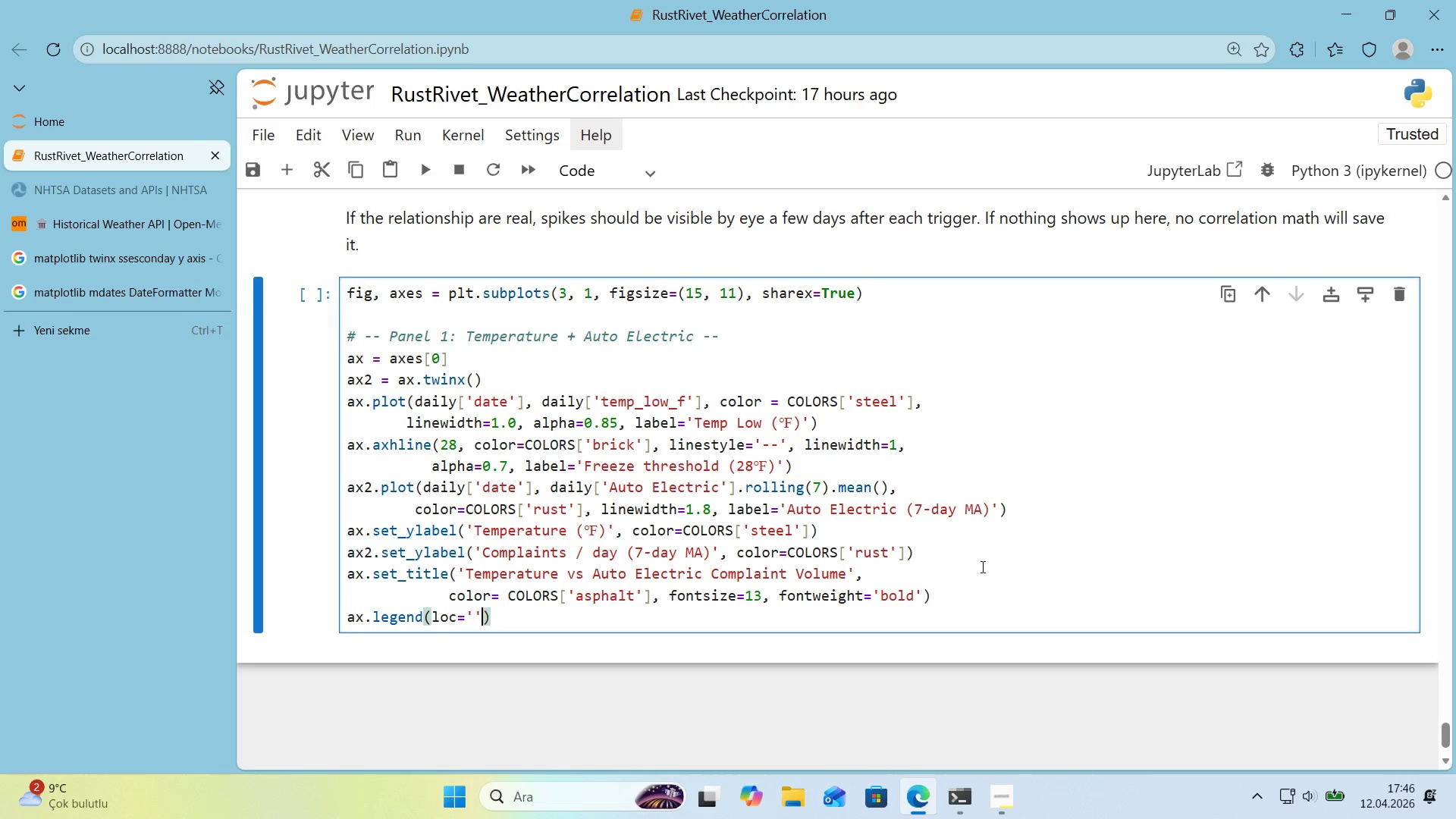 
key(ArrowLeft)
 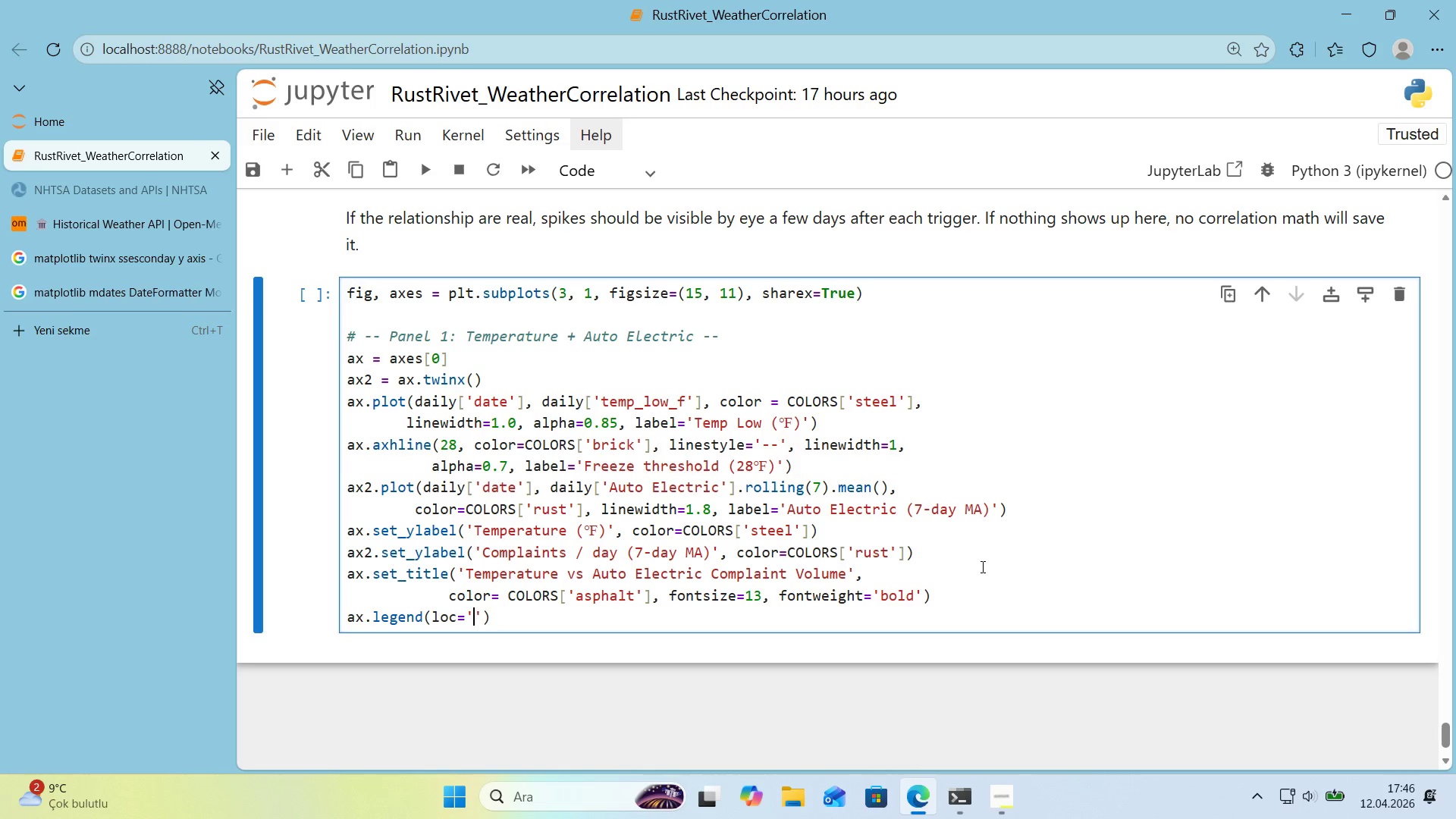 
type(upper left)
 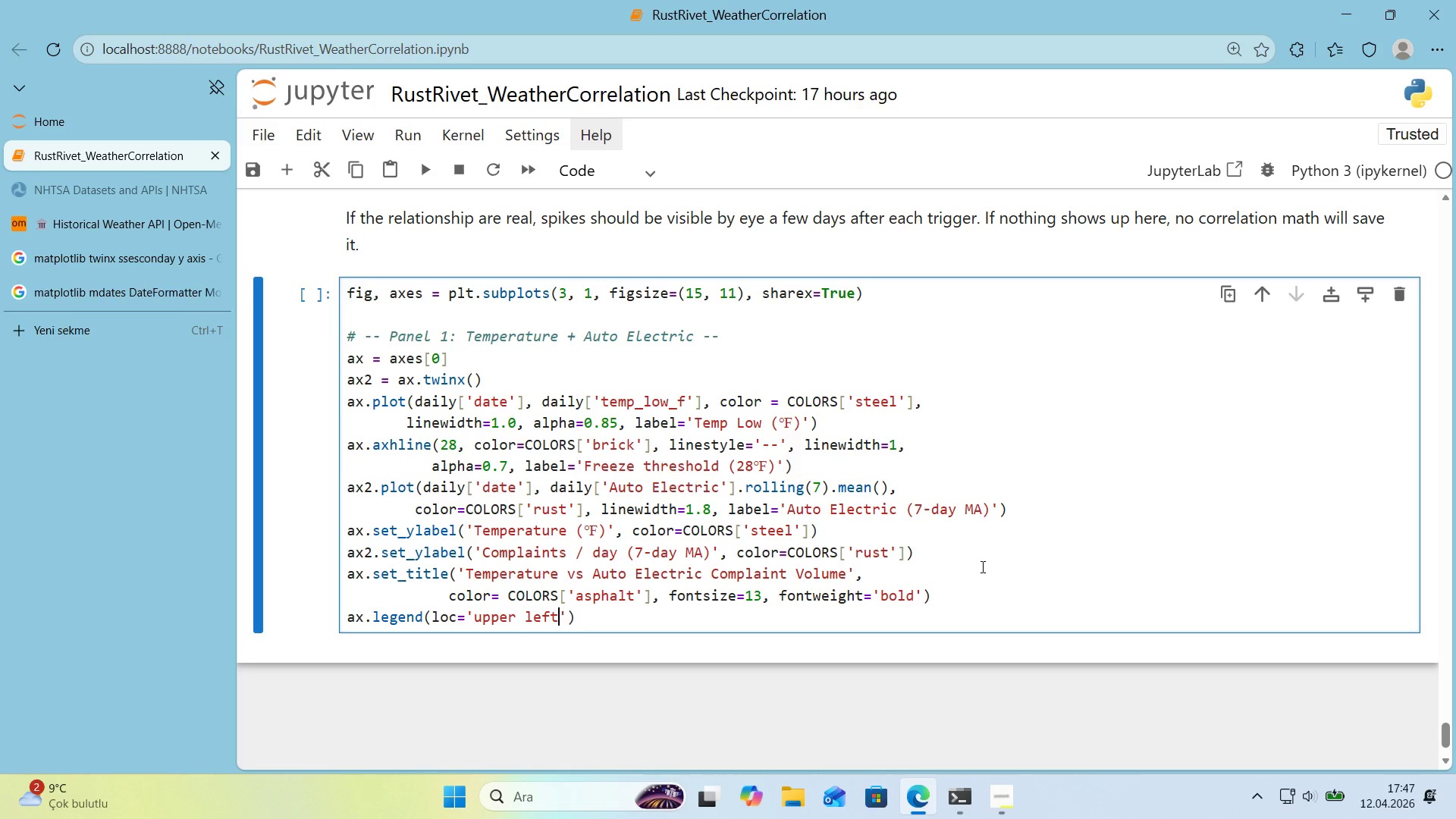 
key(ArrowRight)
 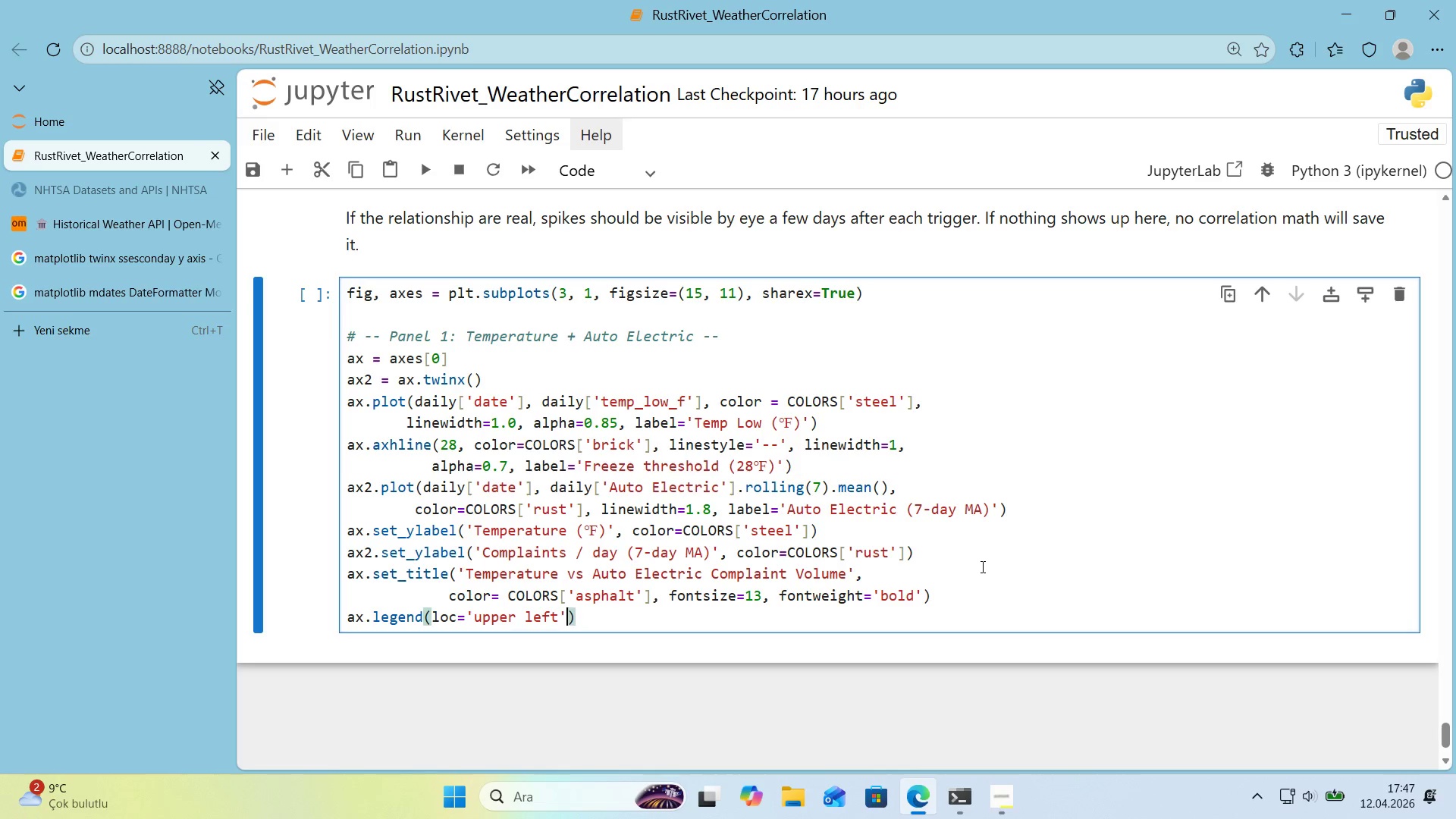 
type(, fonts'ze)9)
 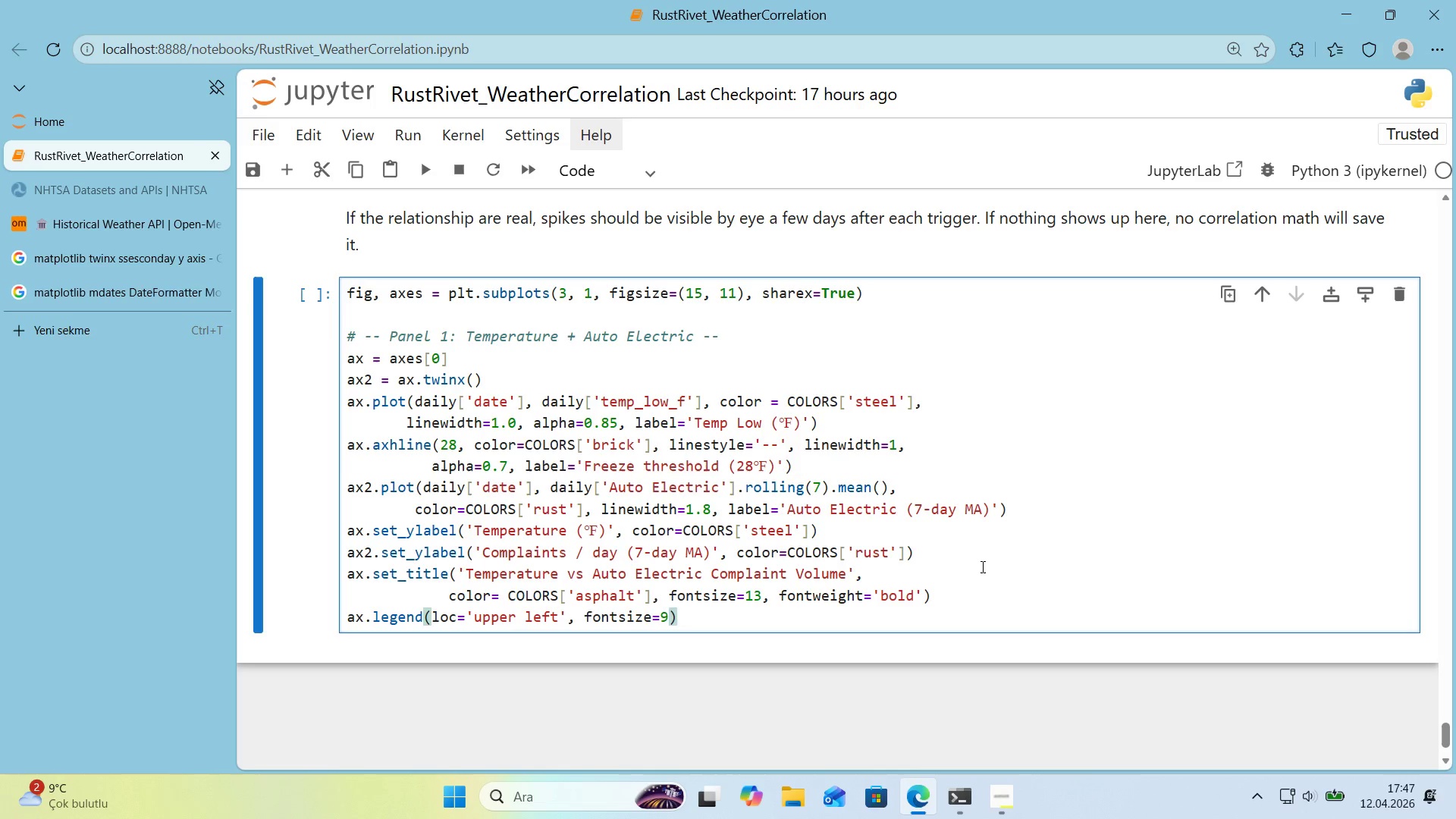 
key(ArrowRight)
 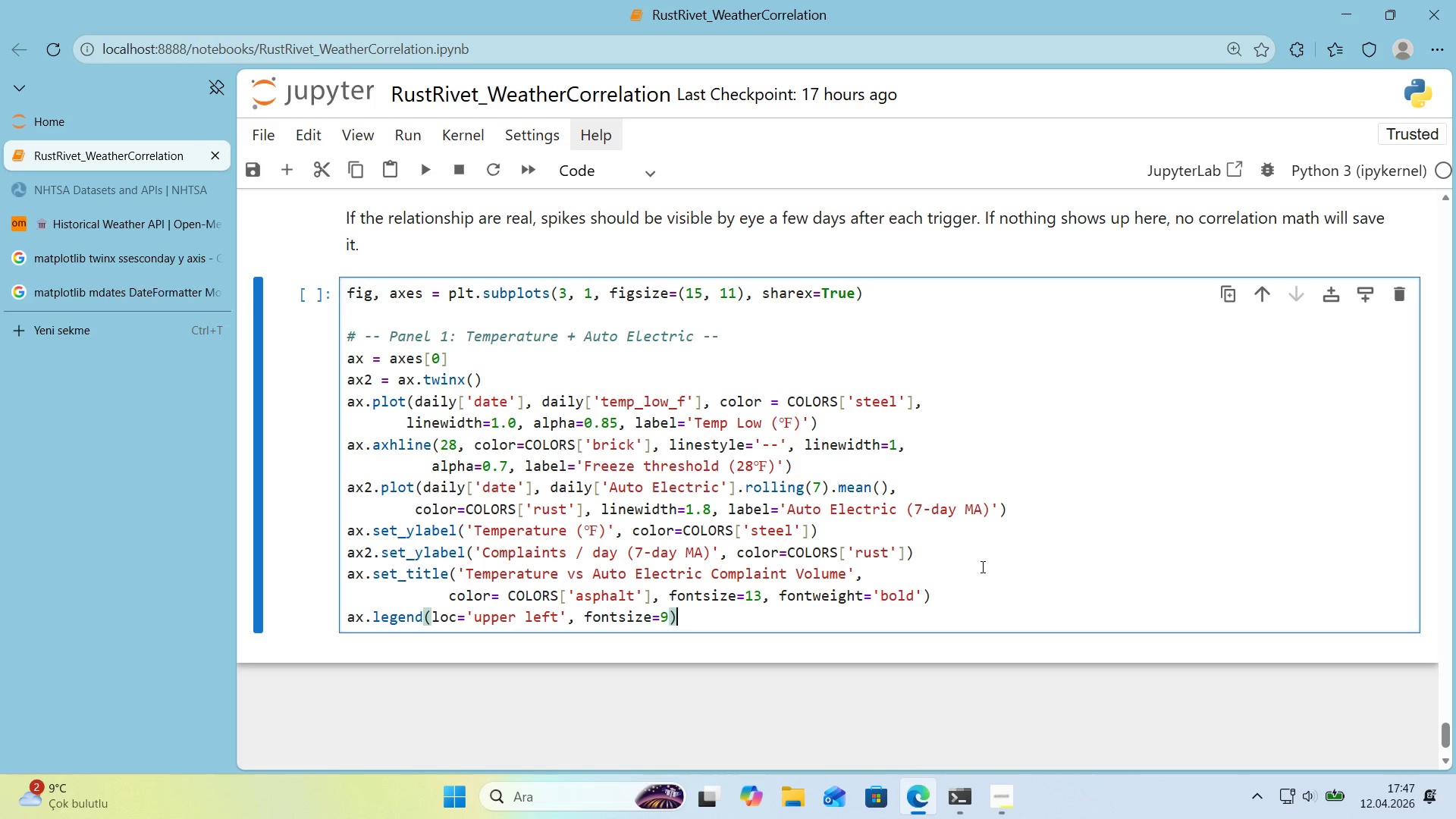 
key(Enter)
 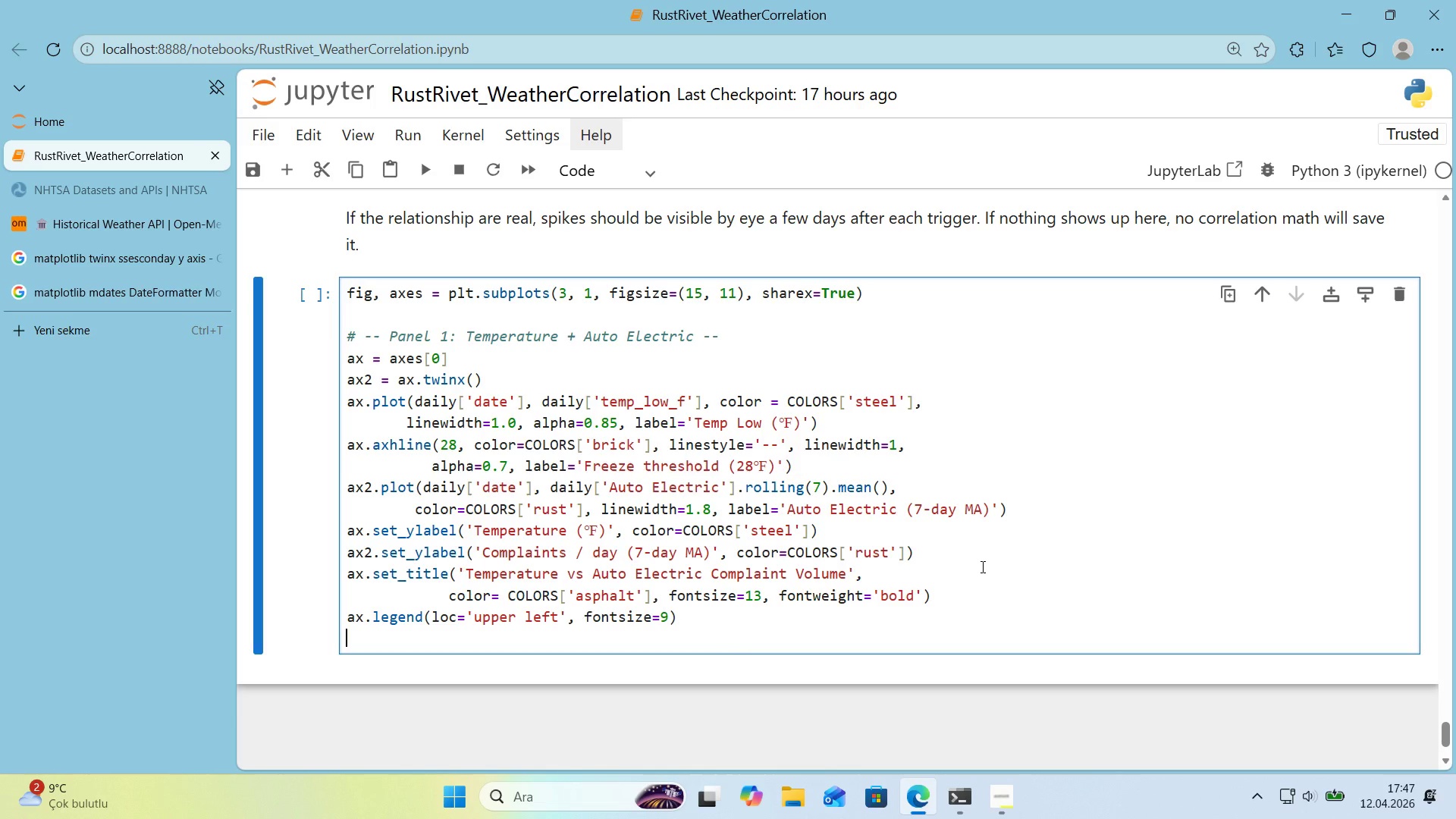 
type(ax2.legend*()
 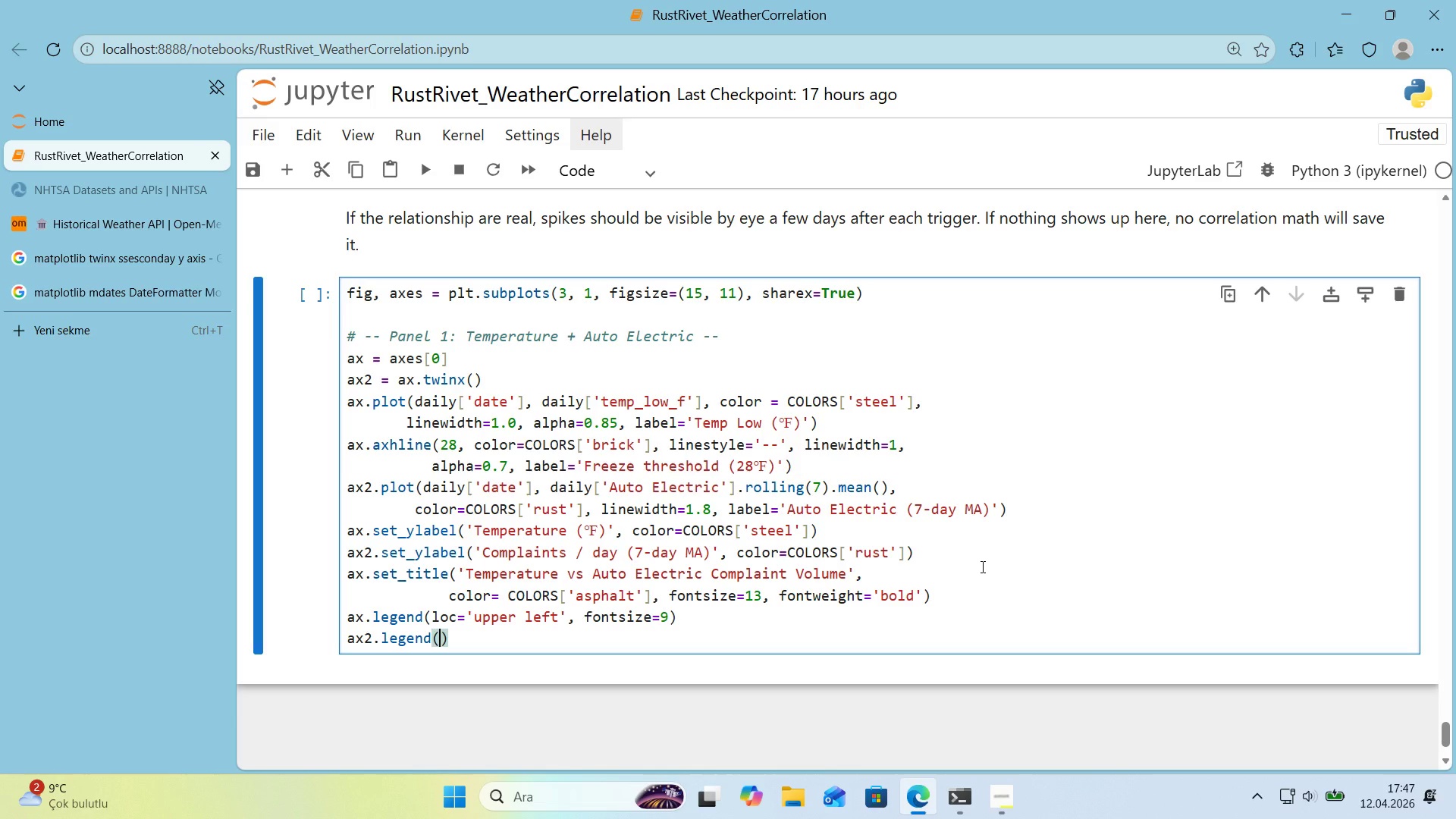 
 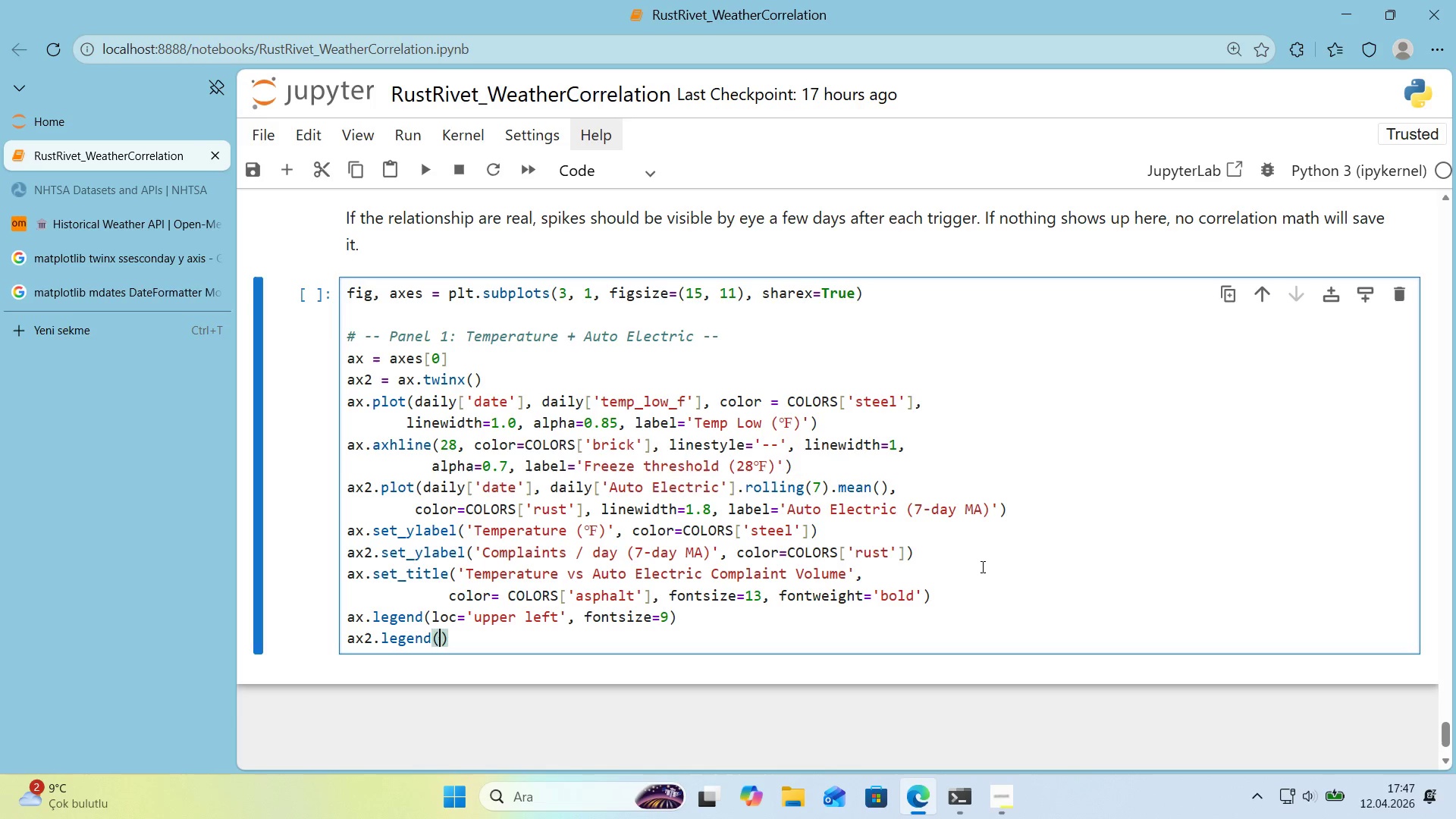 
key(ArrowLeft)
 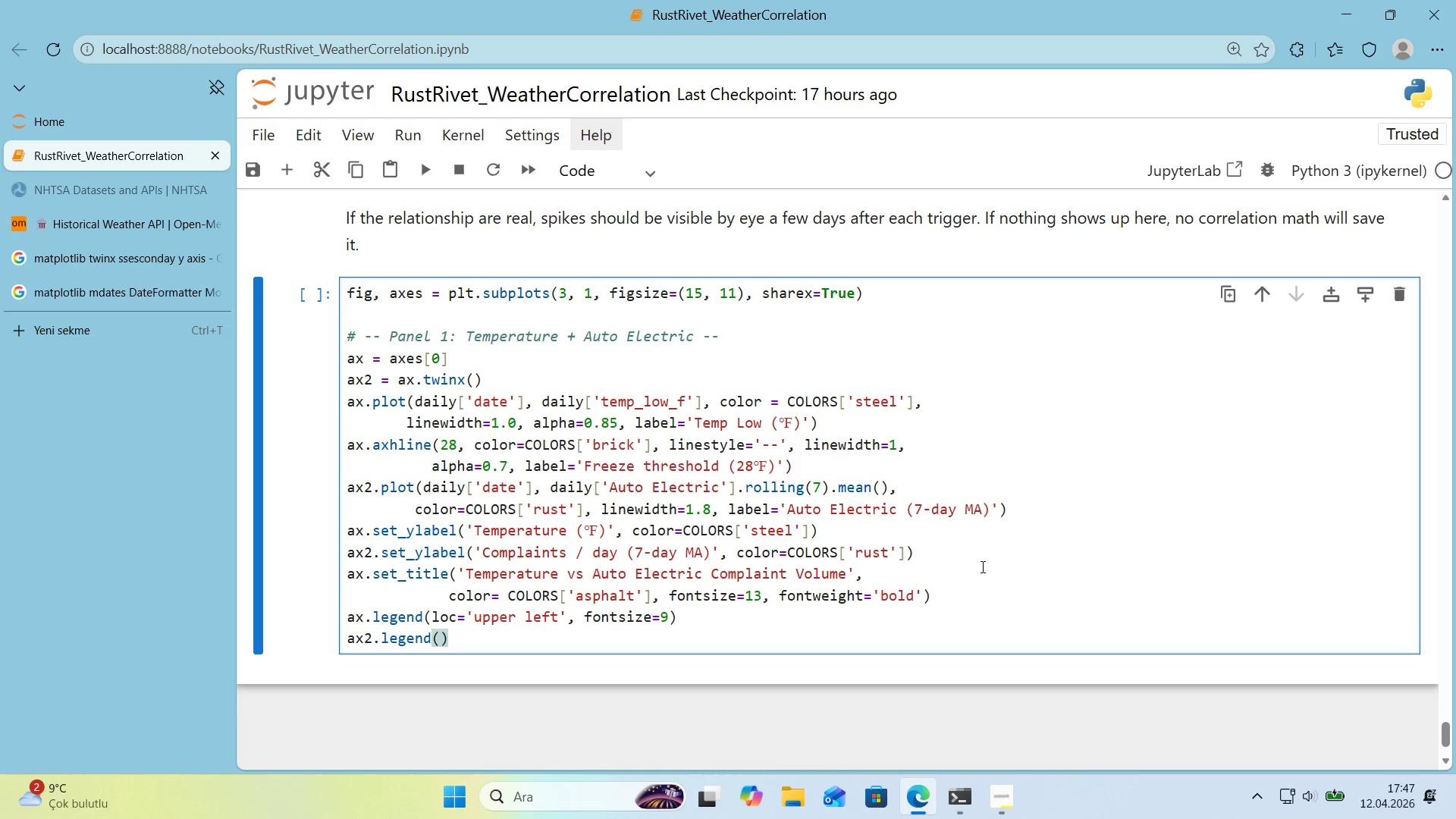 
type(loc)@@)
 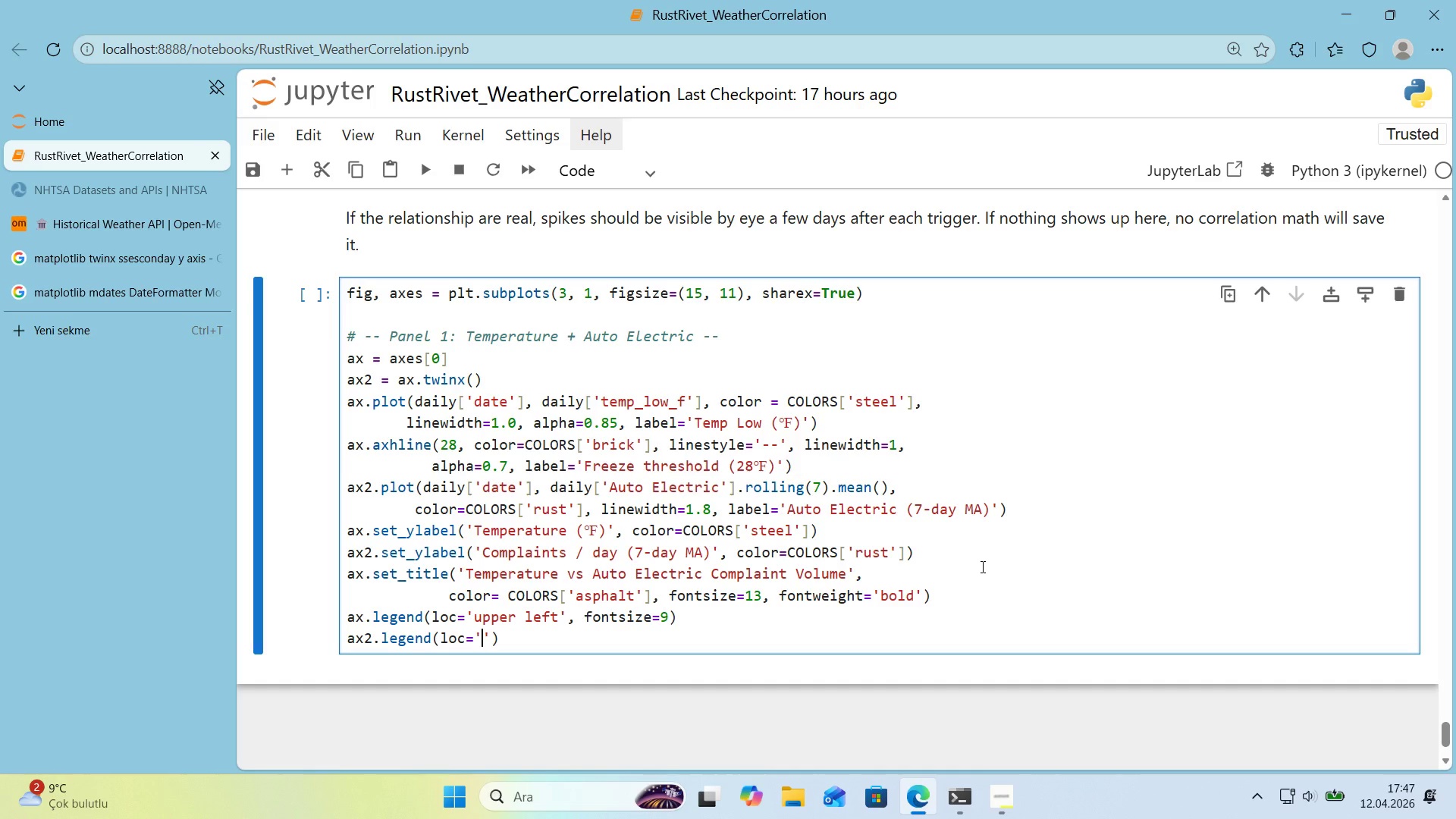 
 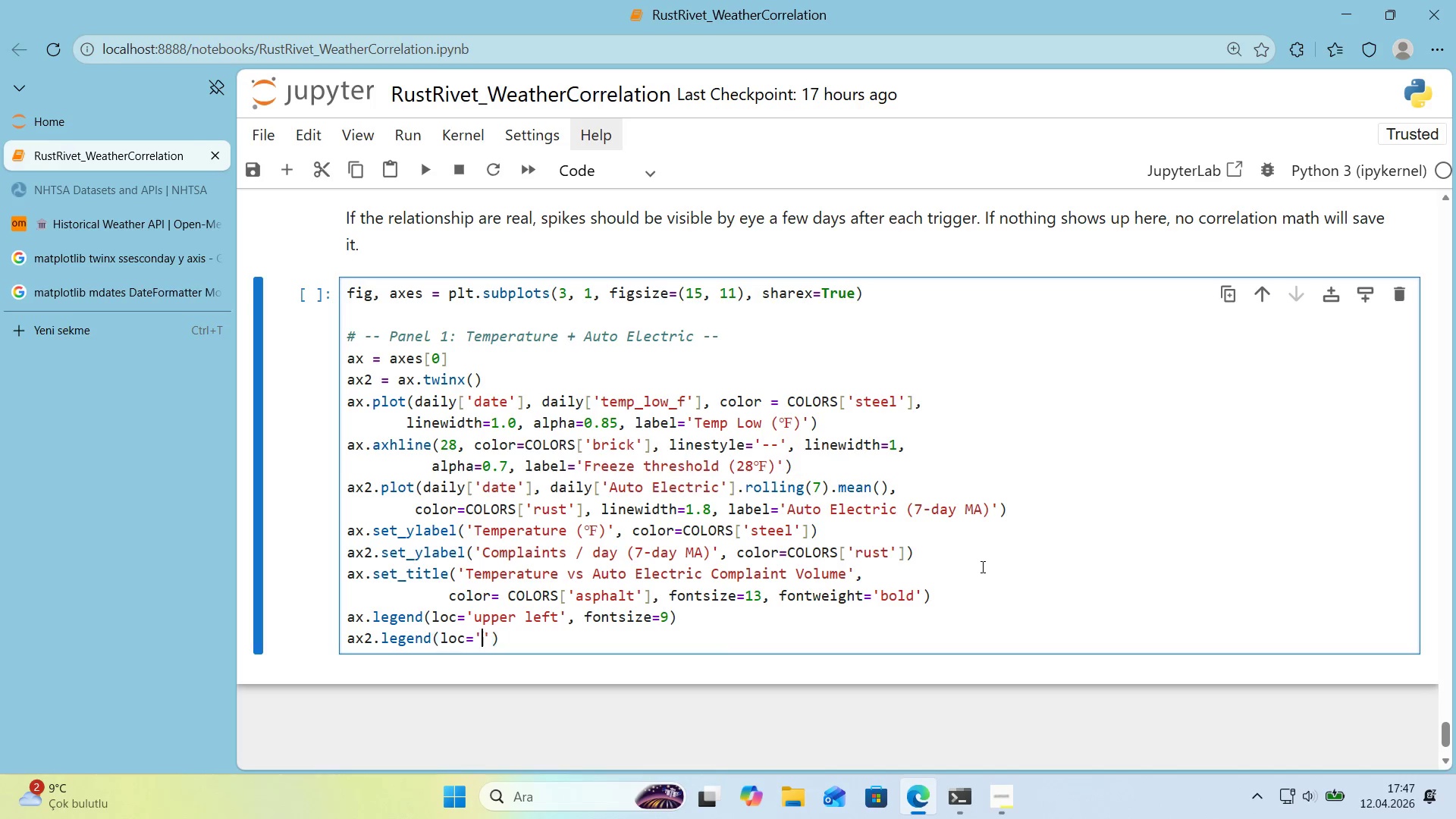 
key(ArrowLeft)
 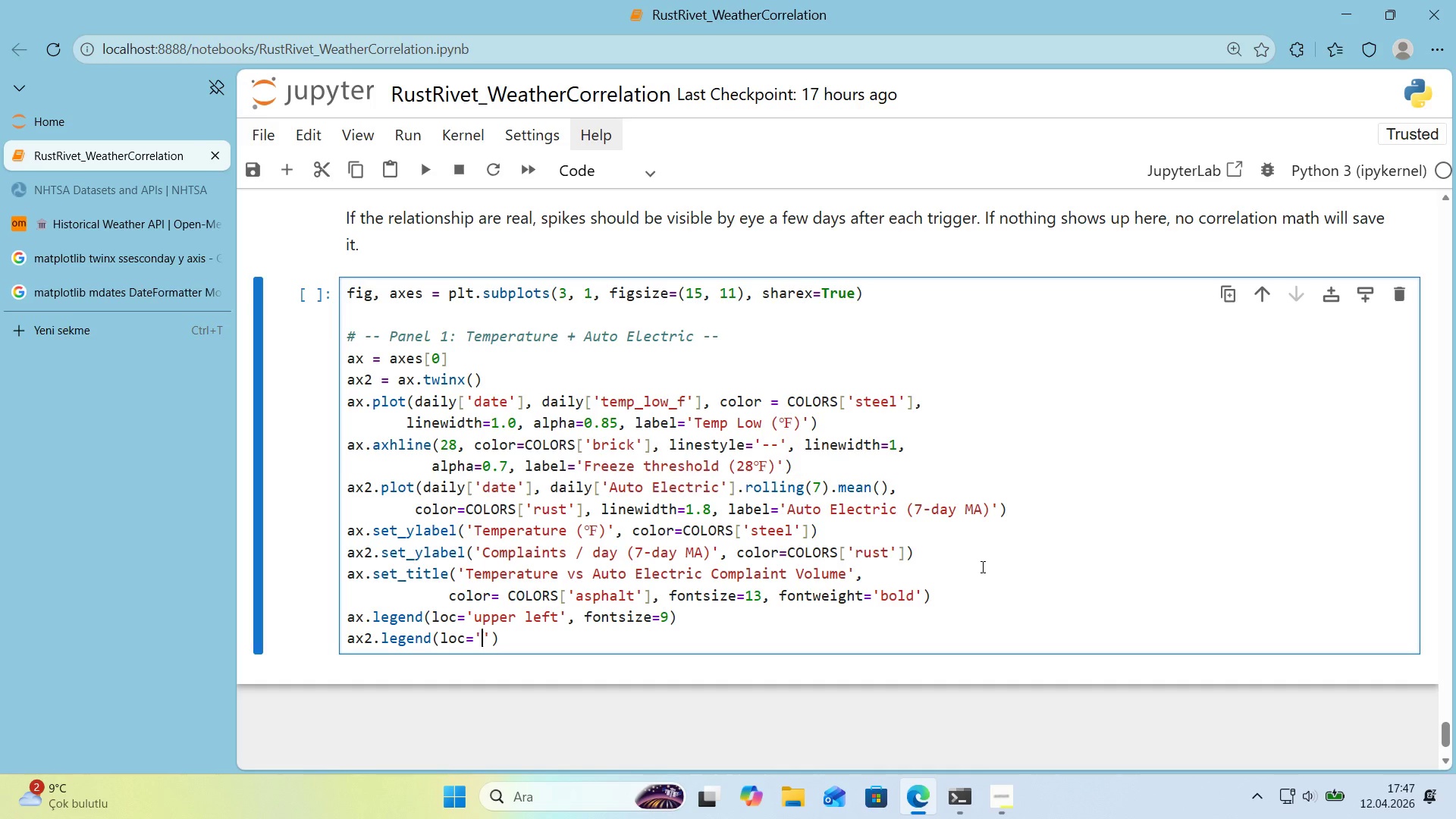 
type(upper r'ght)
 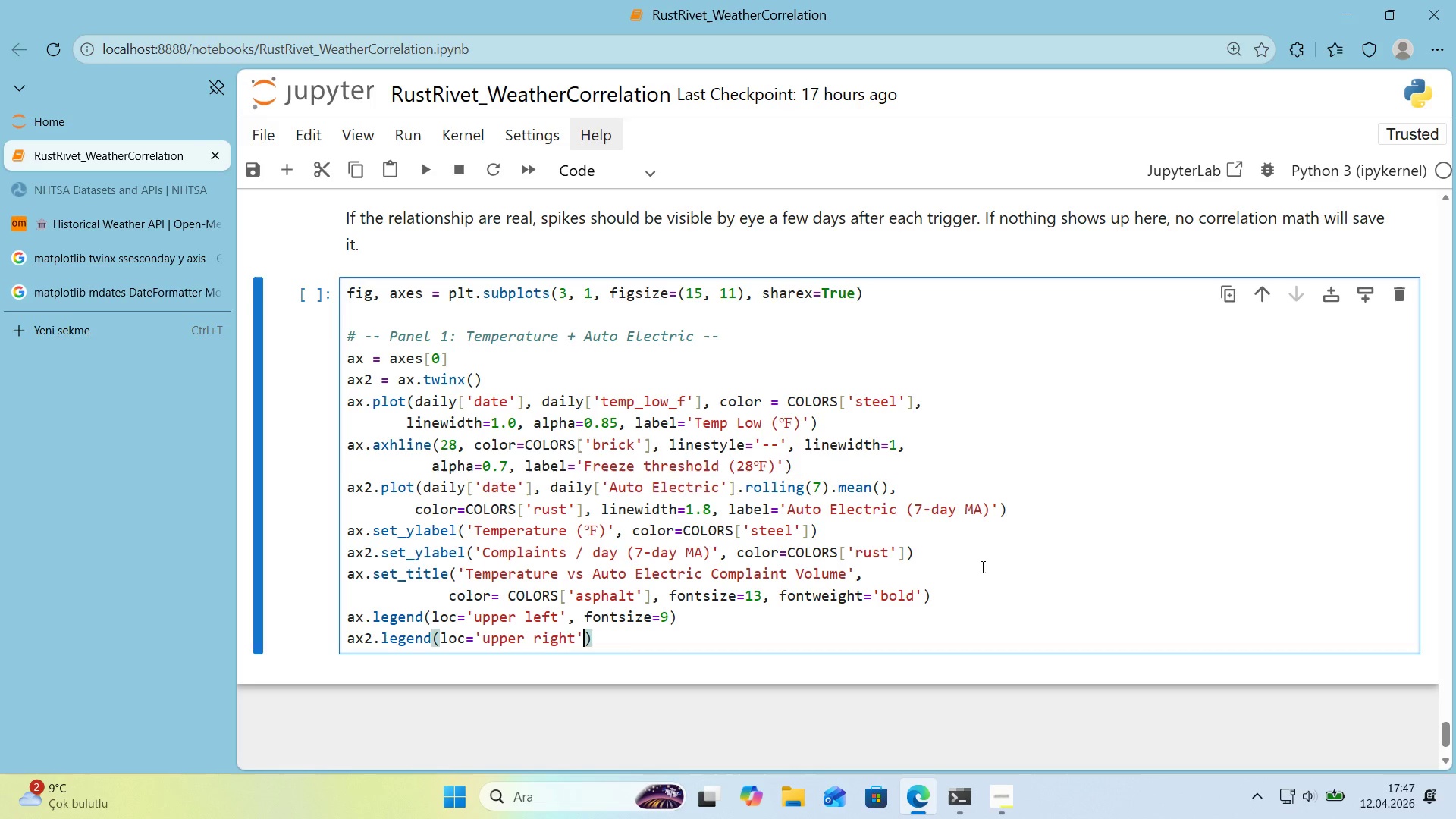 
key(ArrowRight)
 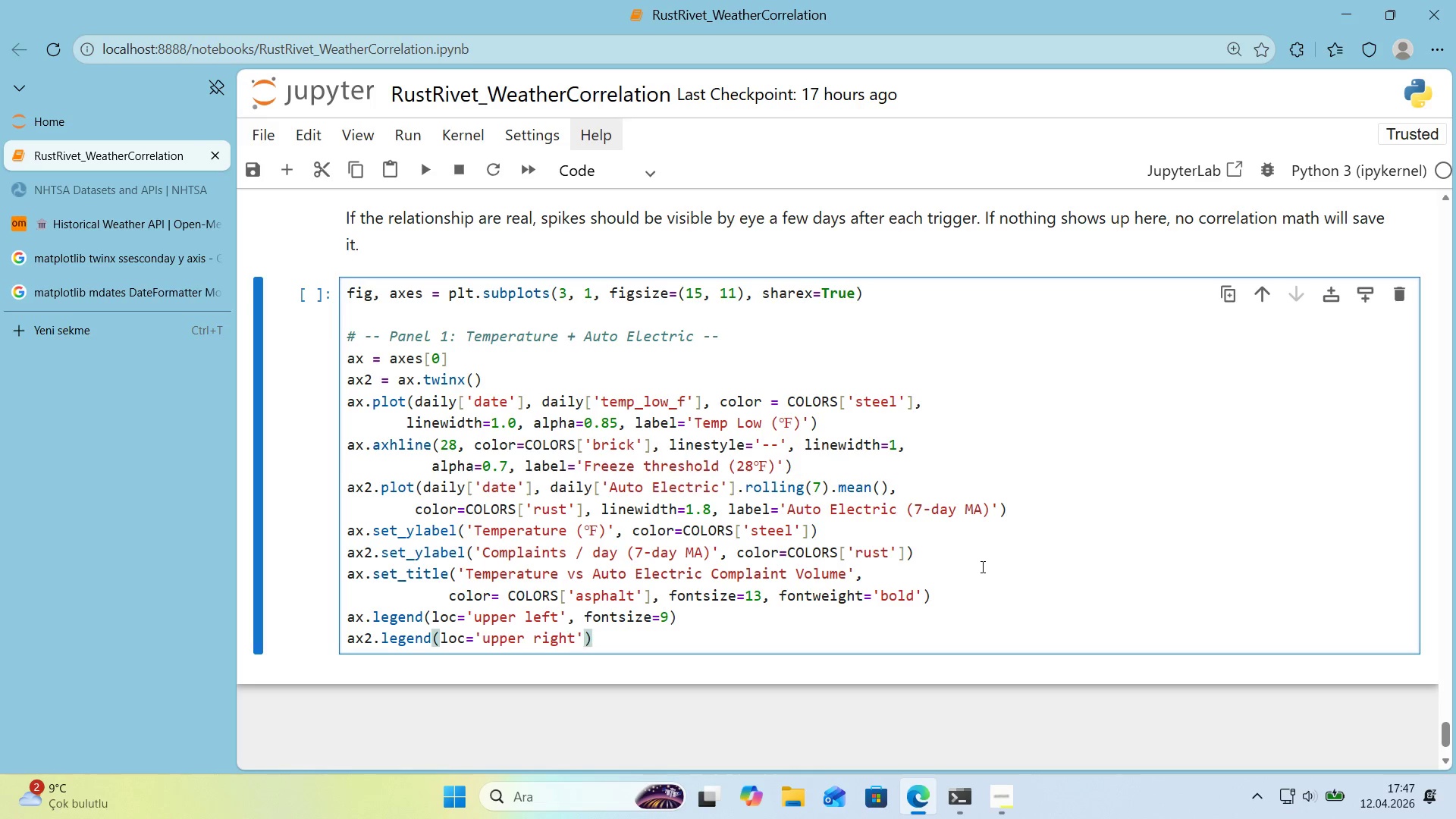 
type(, fonts'ze)9)
 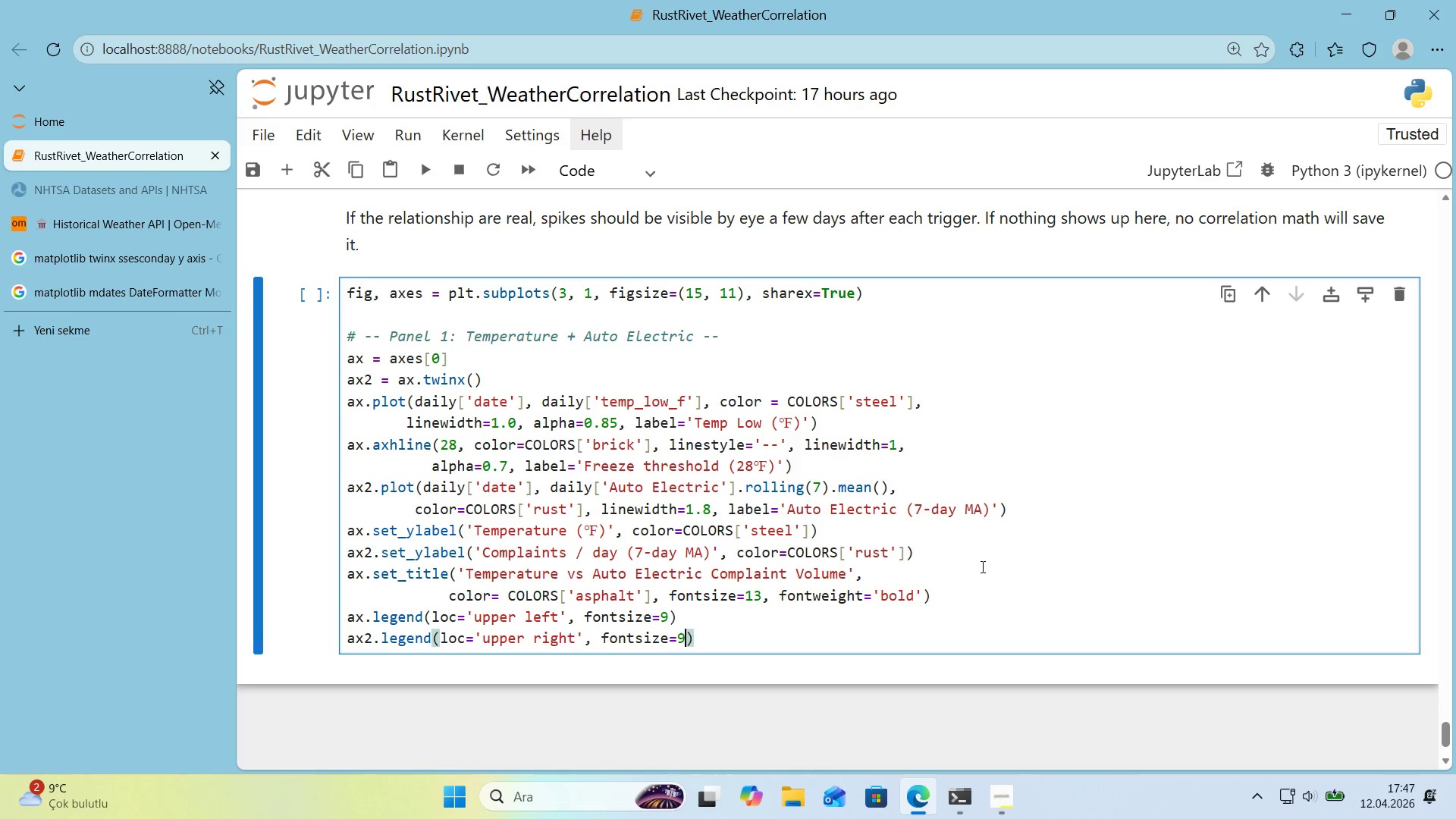 
key(ArrowRight)
 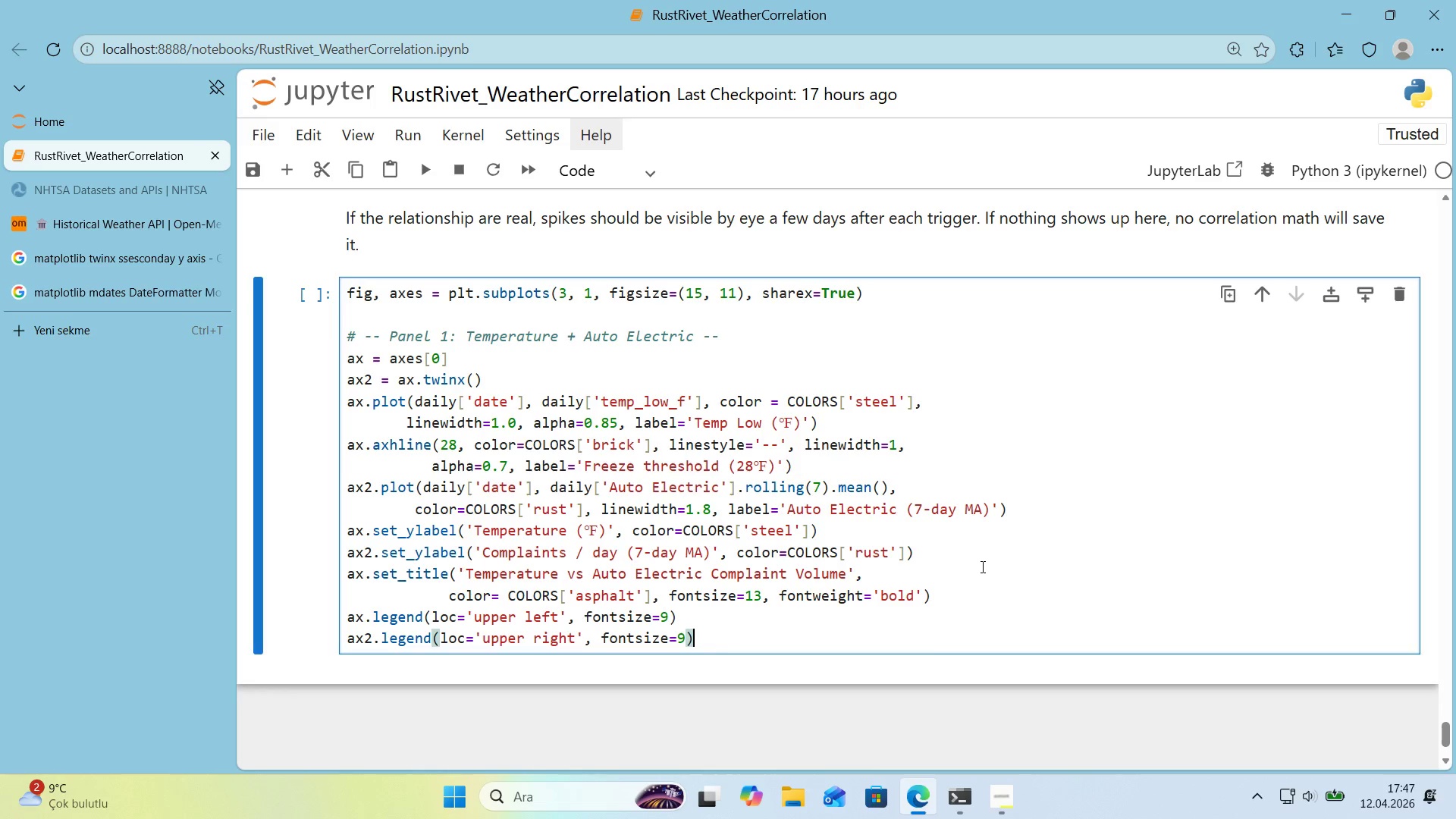 
key(Enter)
 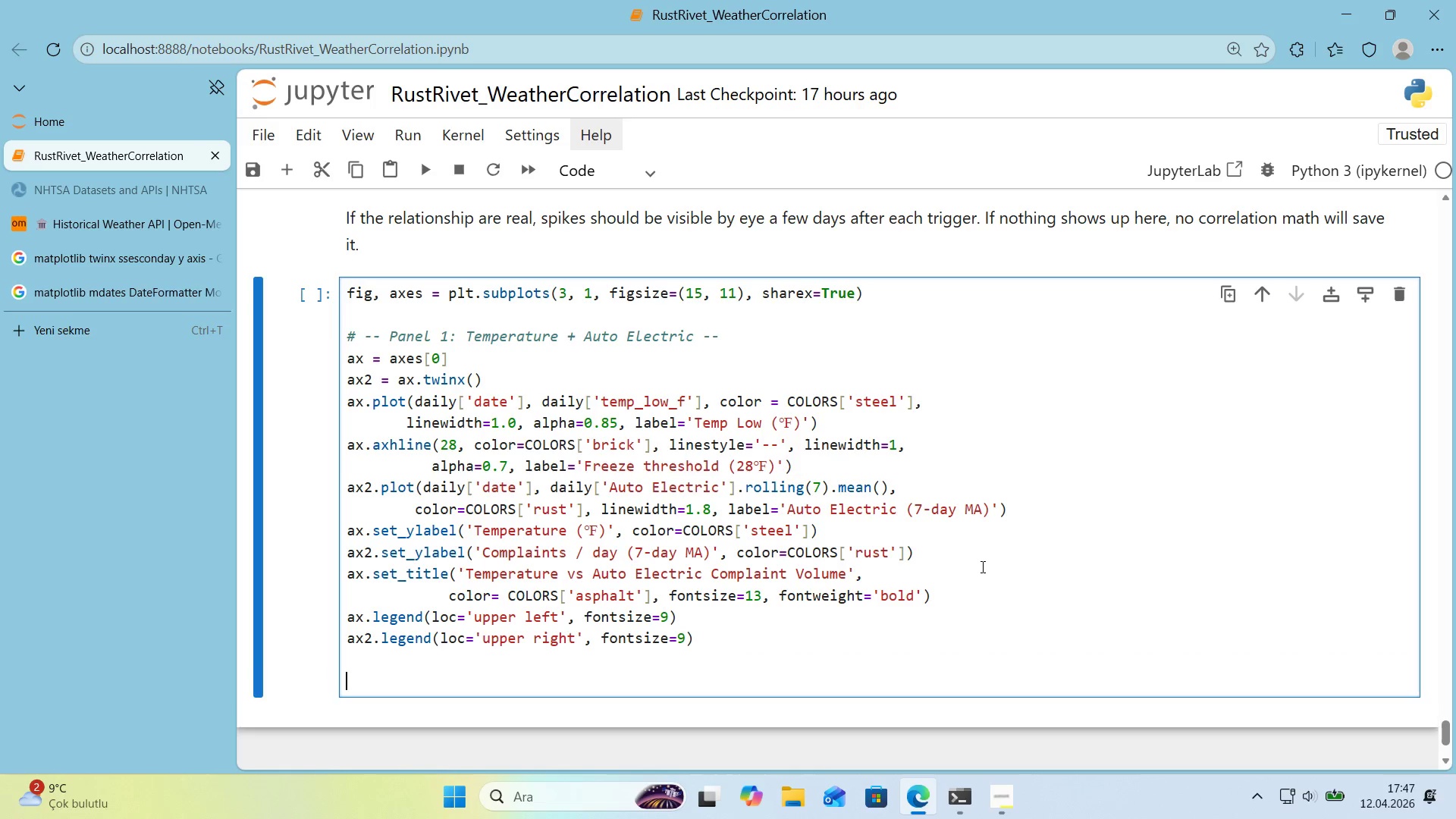 
key(Enter)
 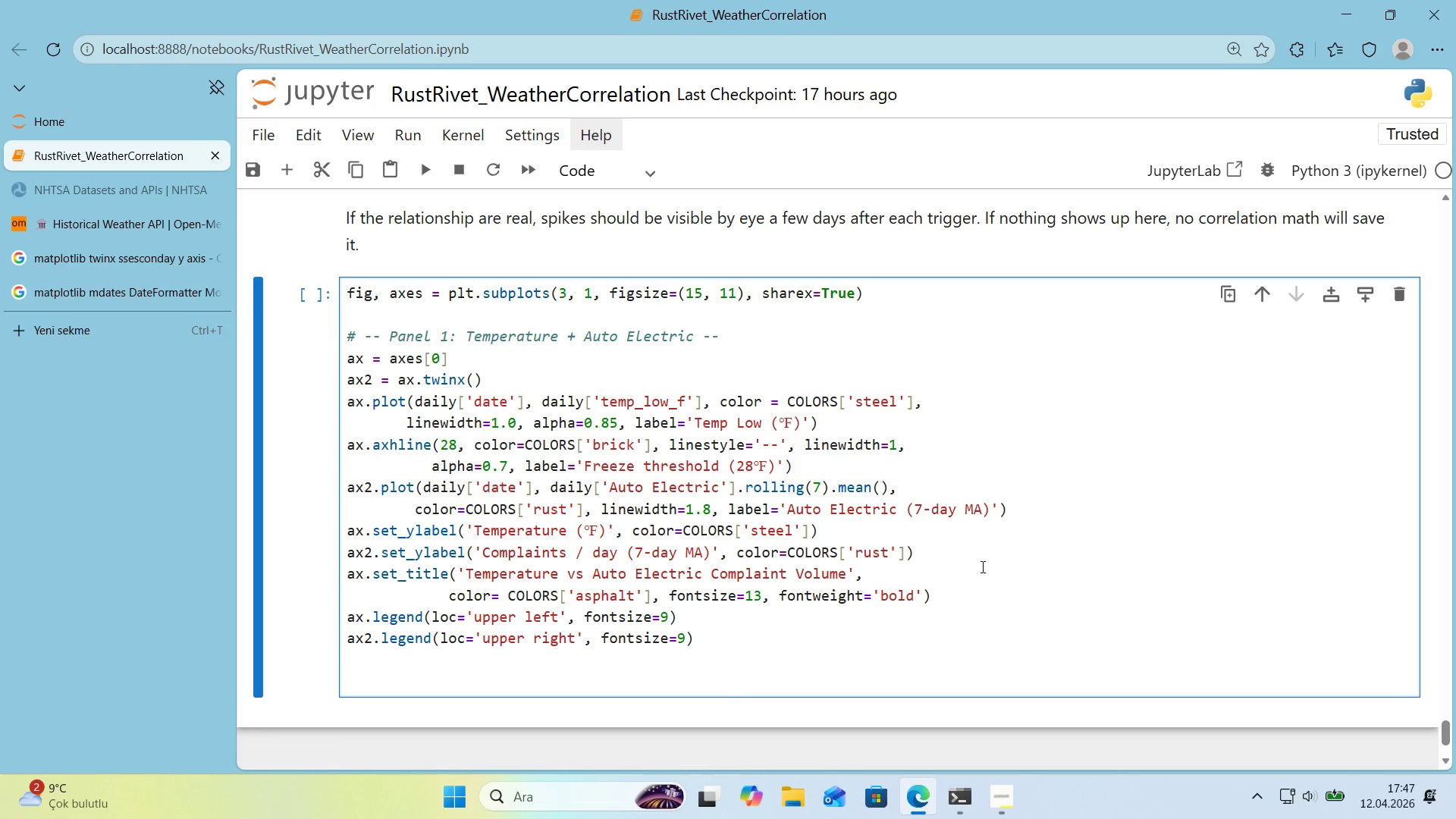 
key(Alt+Control+3)
 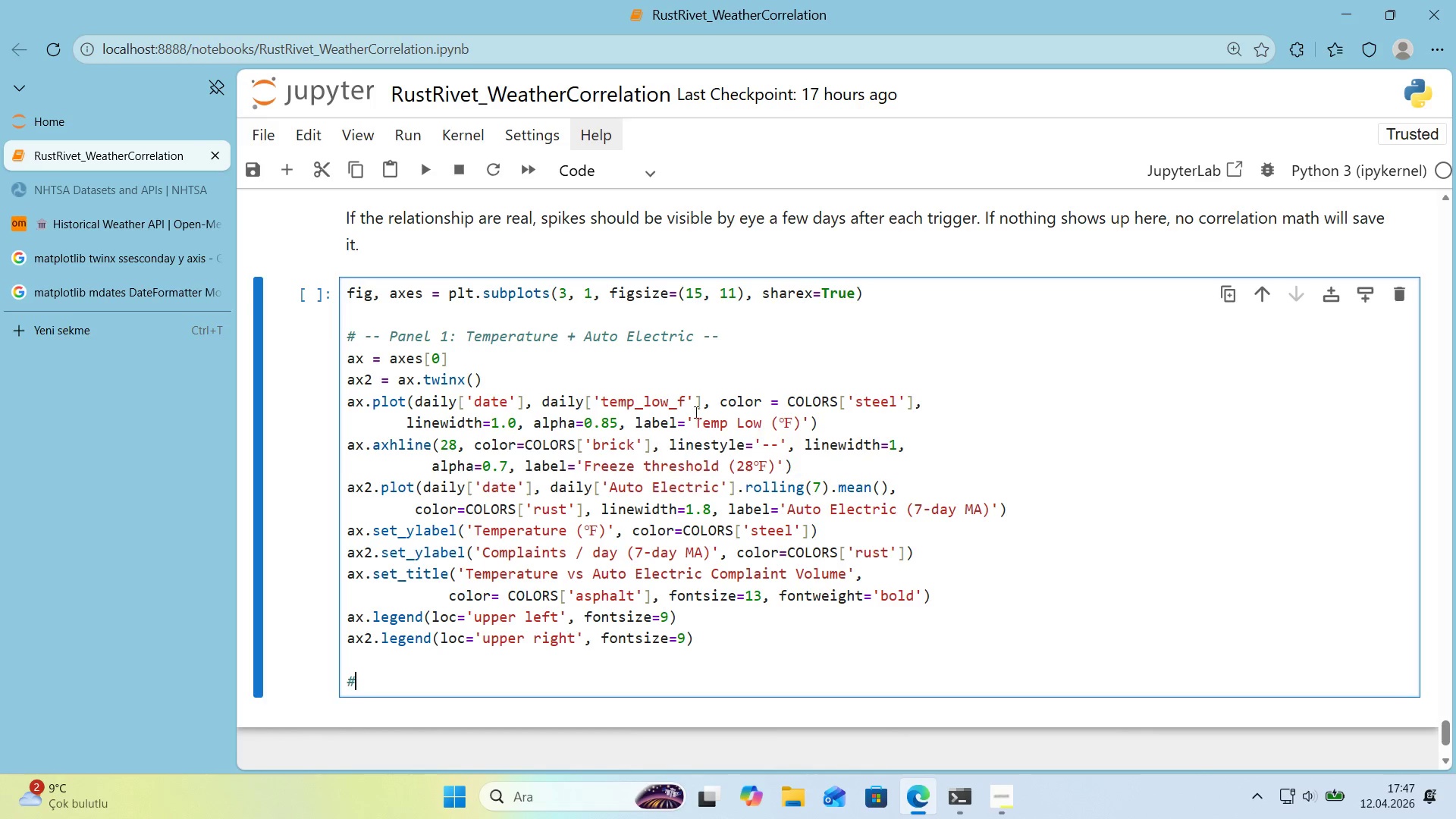 
left_click_drag(start_coordinate=[724, 334], to_coordinate=[349, 337])
 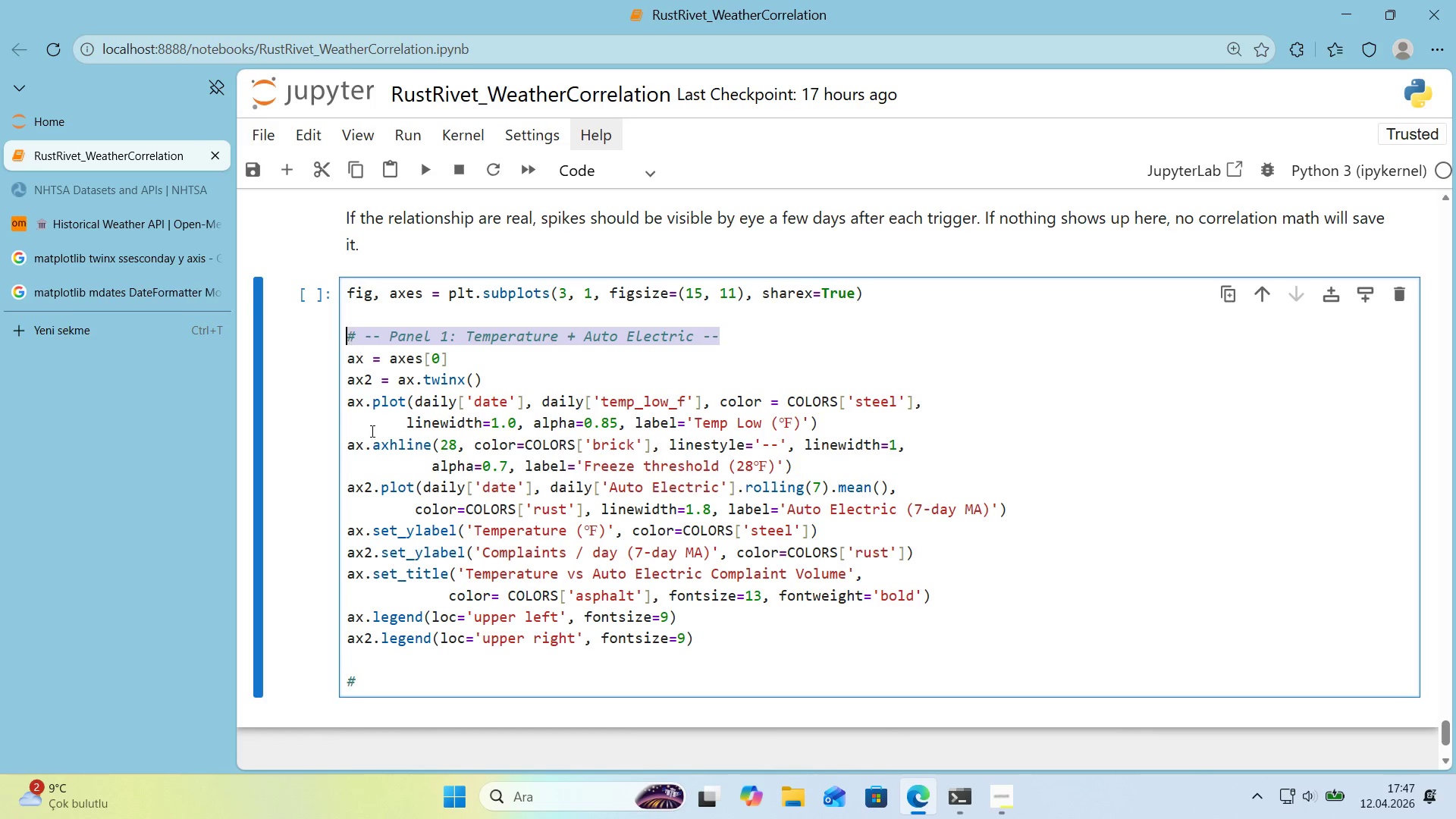 
key(Control+ControlLeft)
 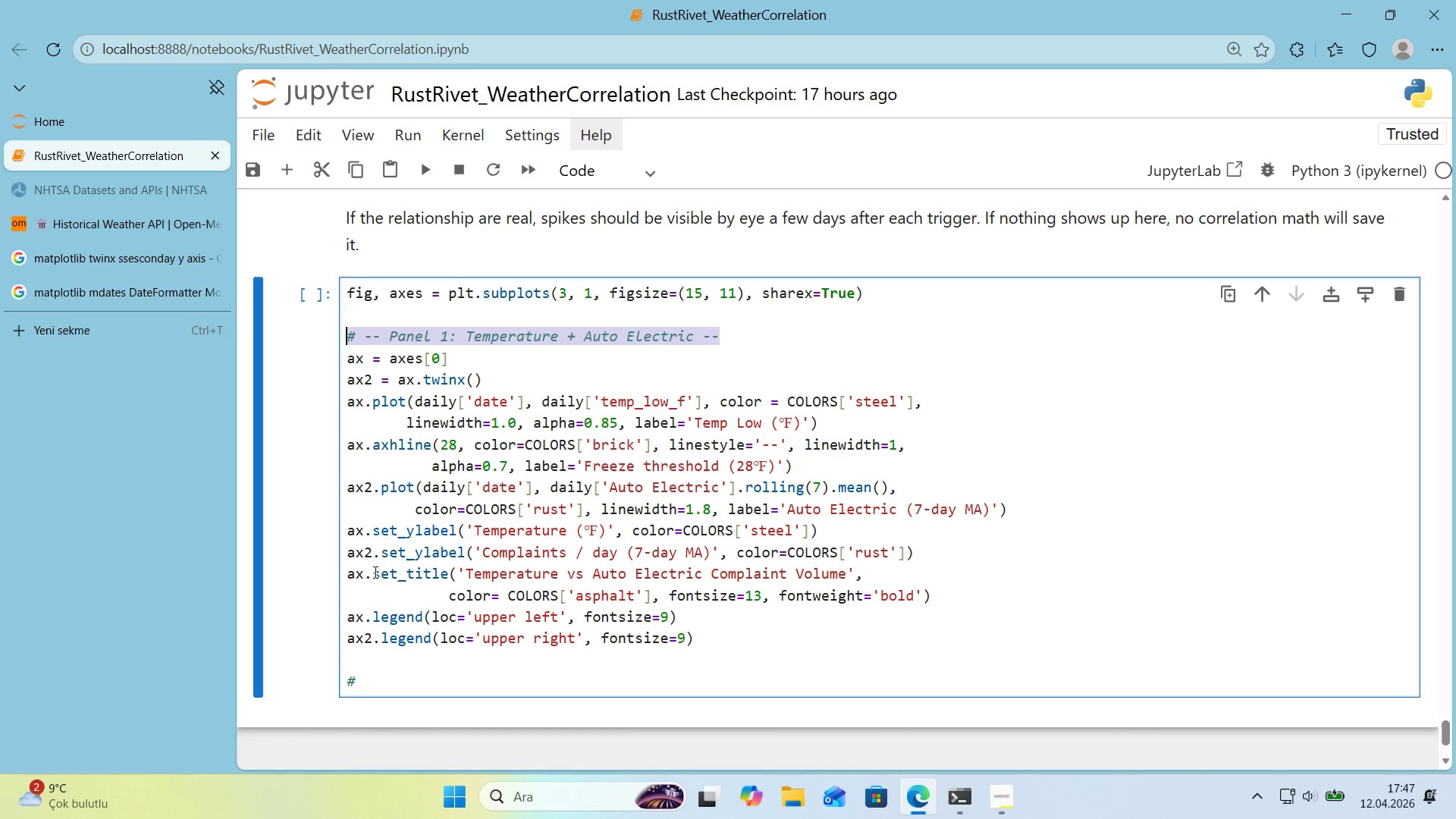 
key(Control+C)
 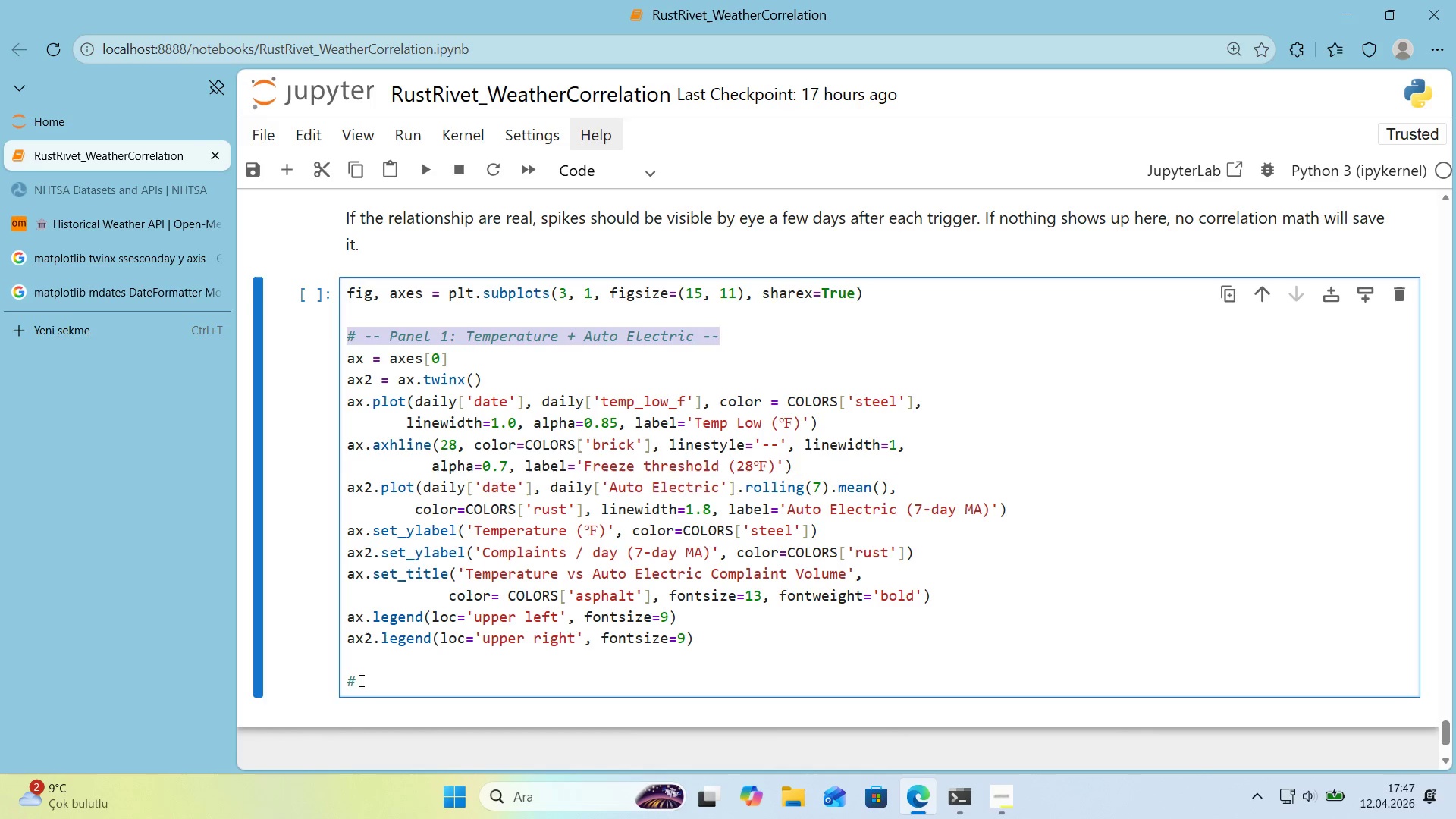 
left_click_drag(start_coordinate=[362, 680], to_coordinate=[348, 681])
 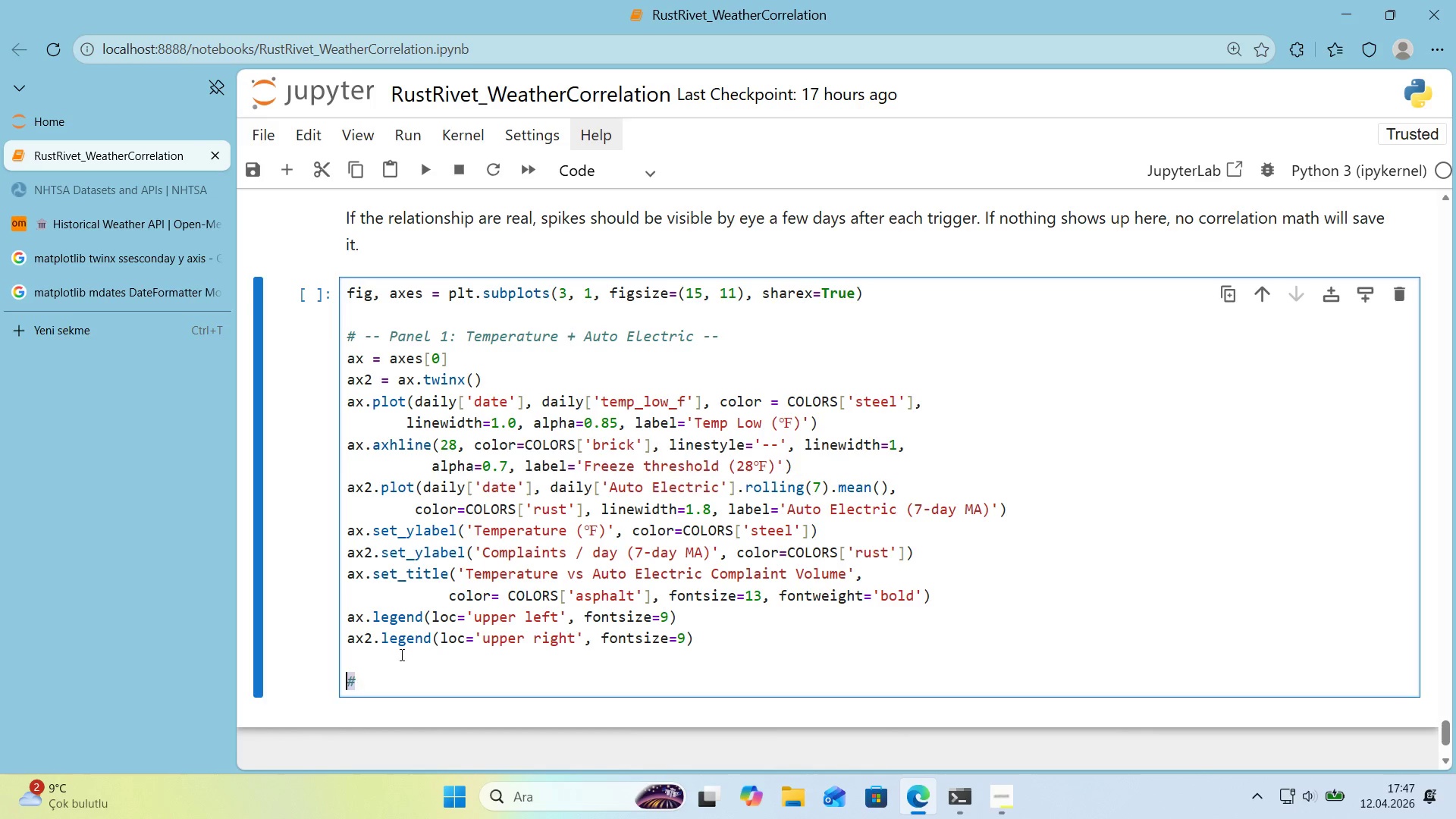 
key(Control+ControlLeft)
 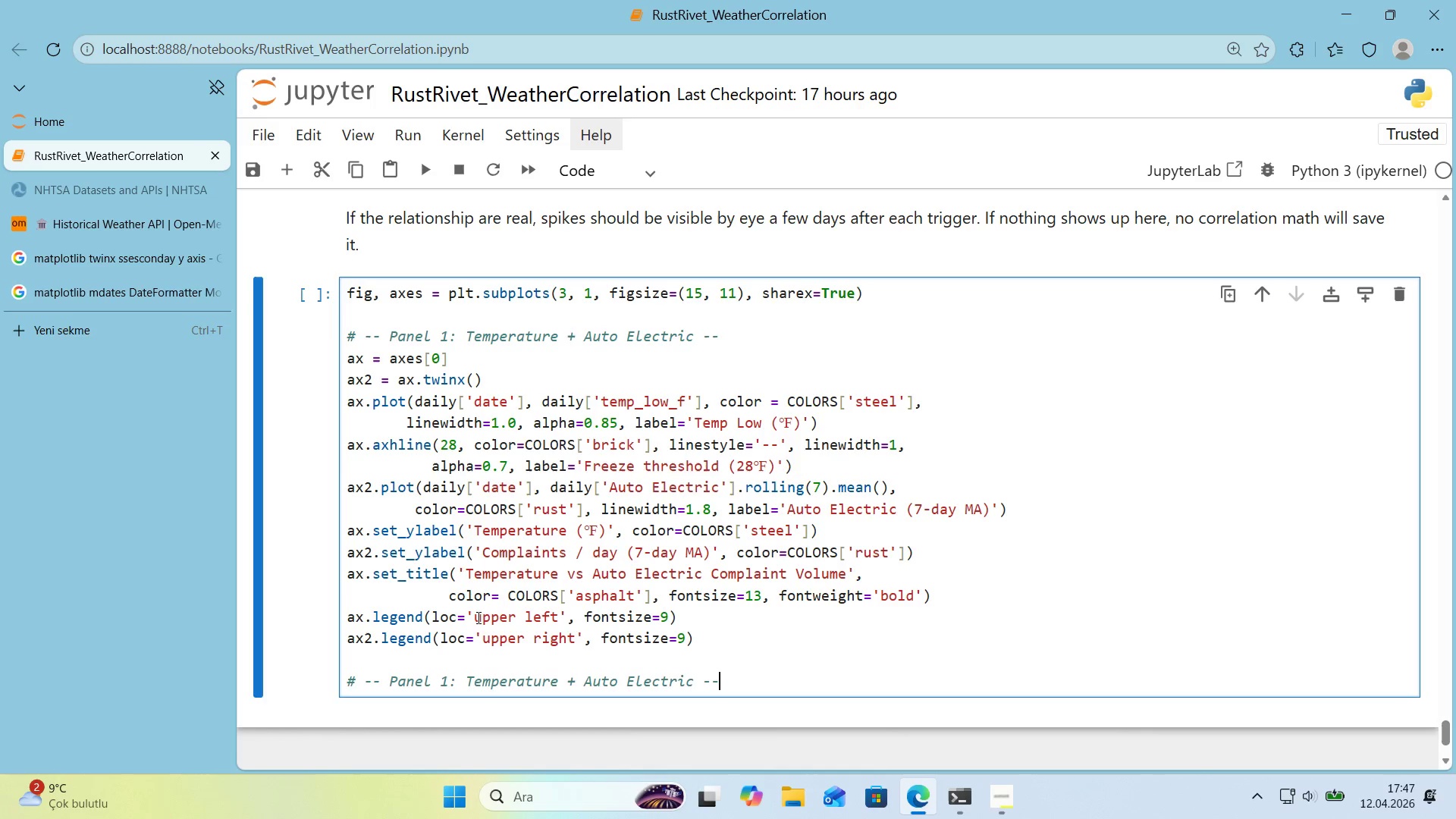 
key(Control+V)
 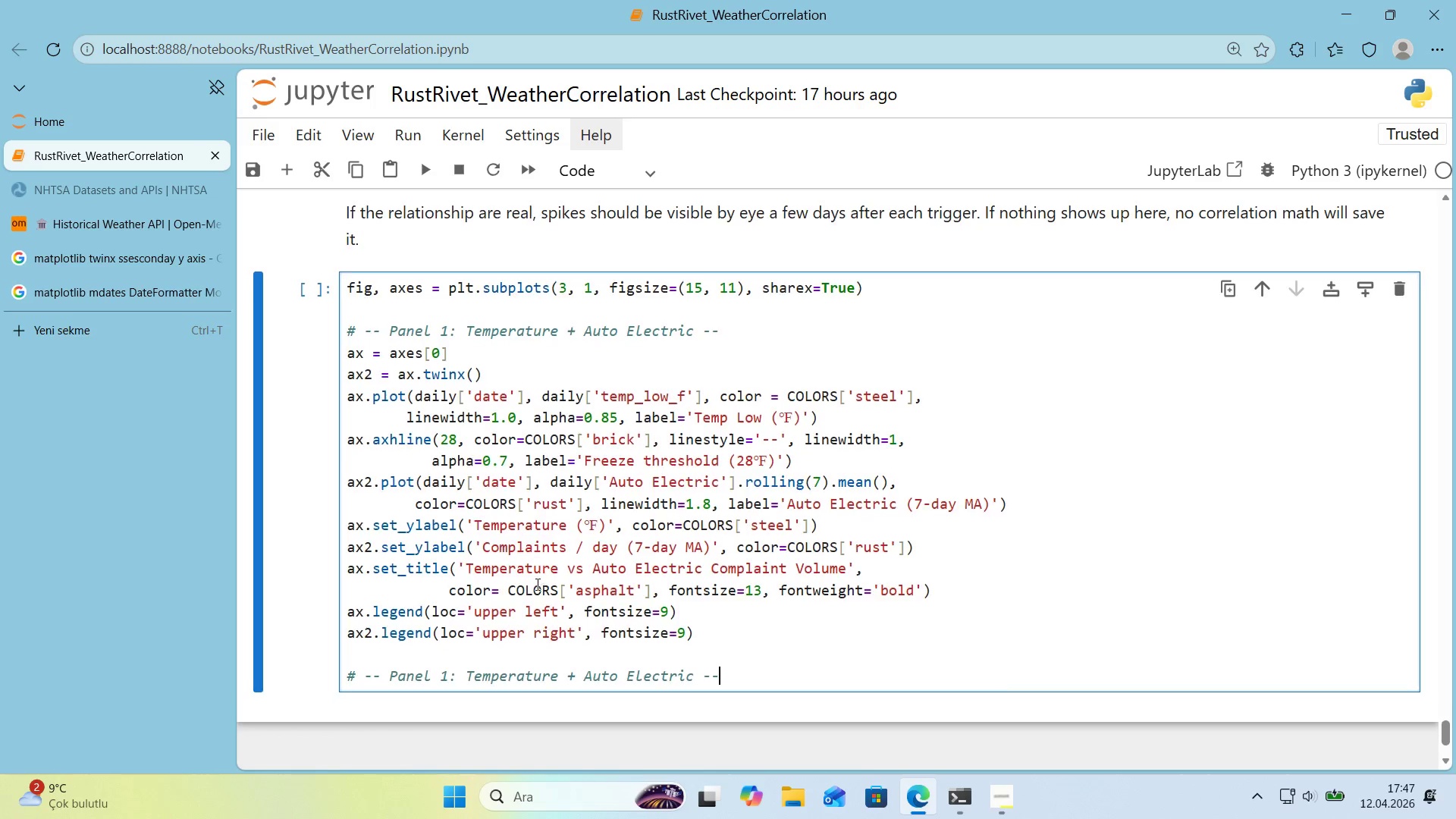 
scroll: coordinate [541, 583], scroll_direction: down, amount: 1.0
 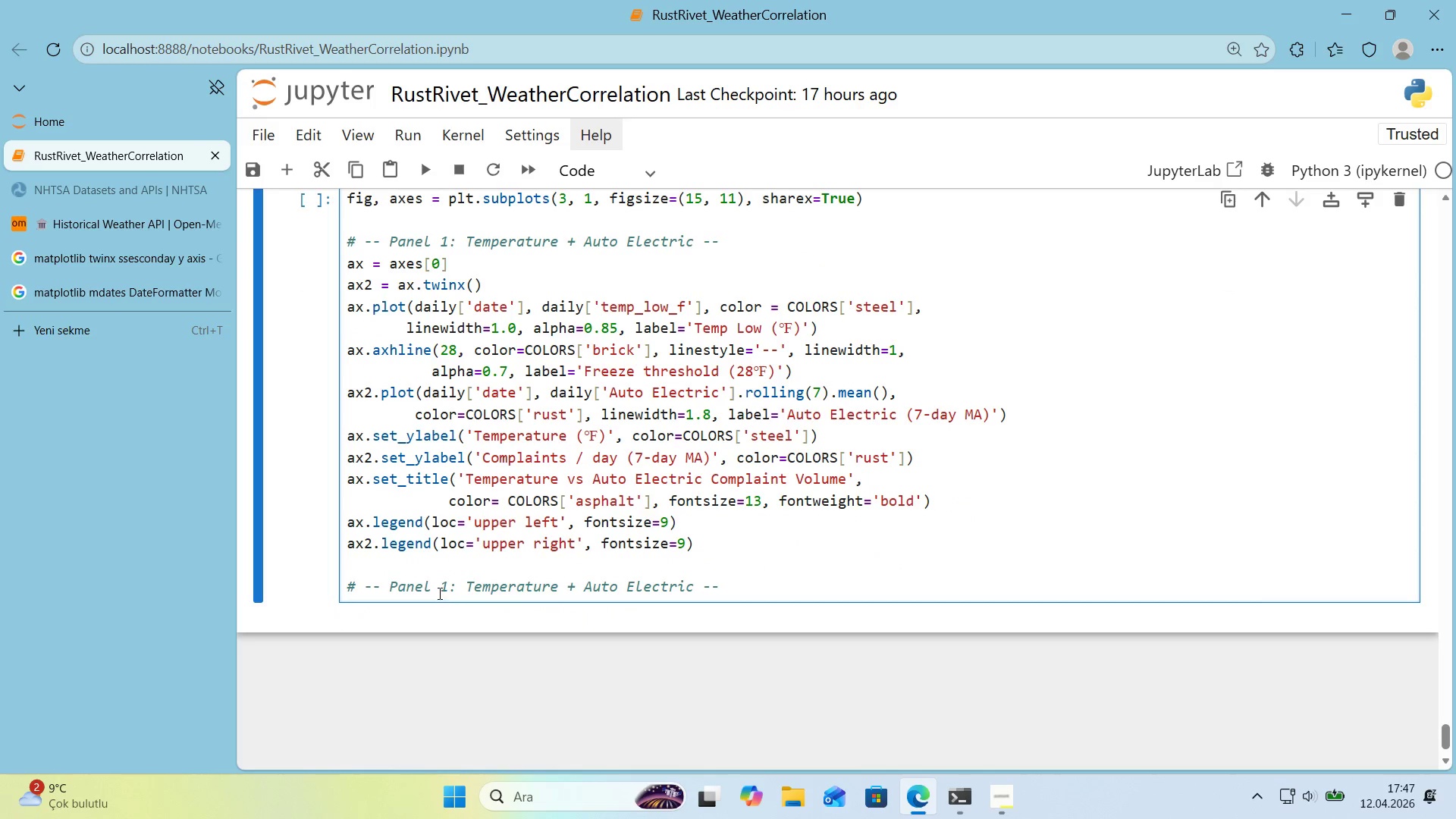 
left_click_drag(start_coordinate=[440, 592], to_coordinate=[447, 592])
 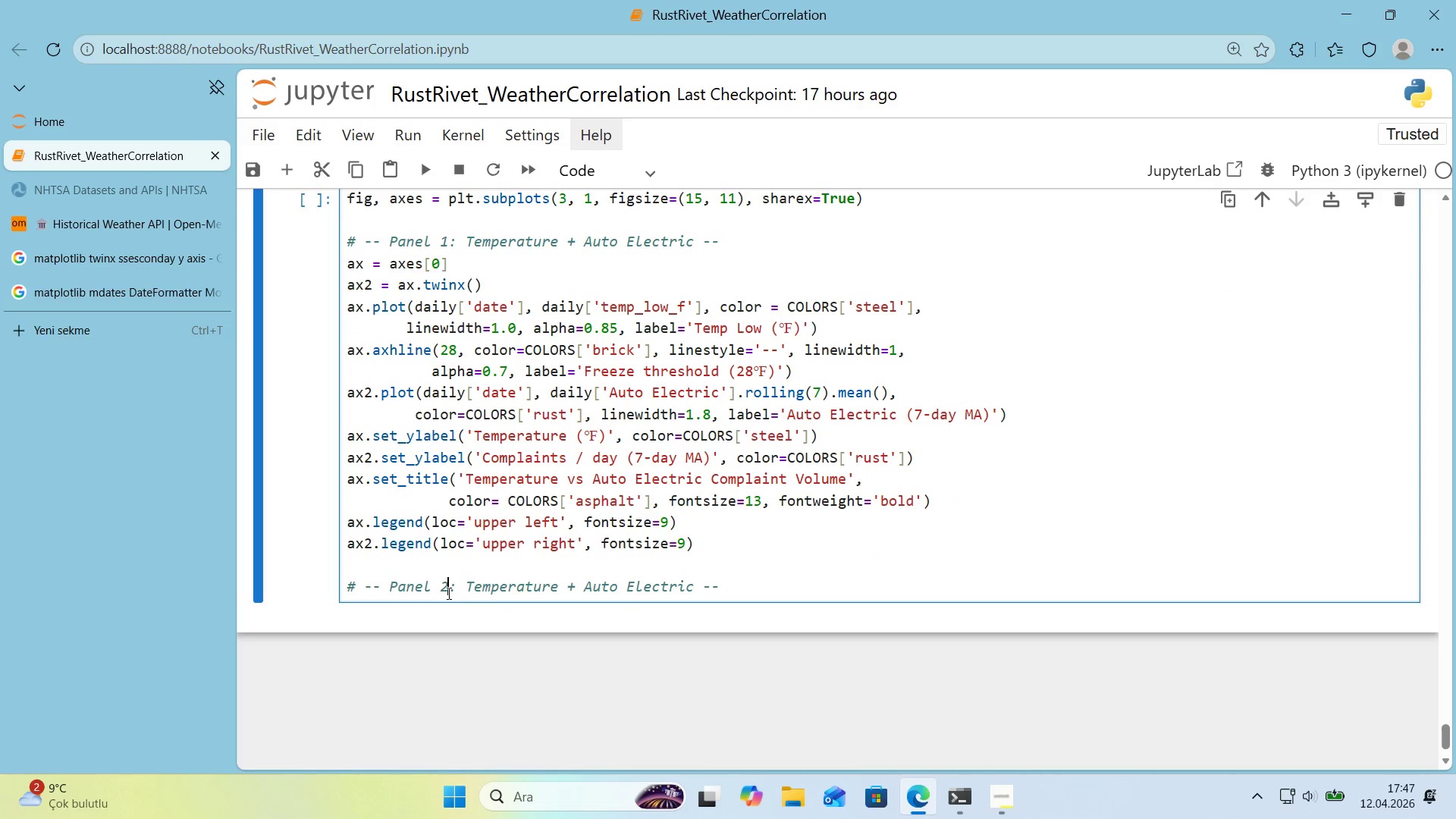 
key(2)
 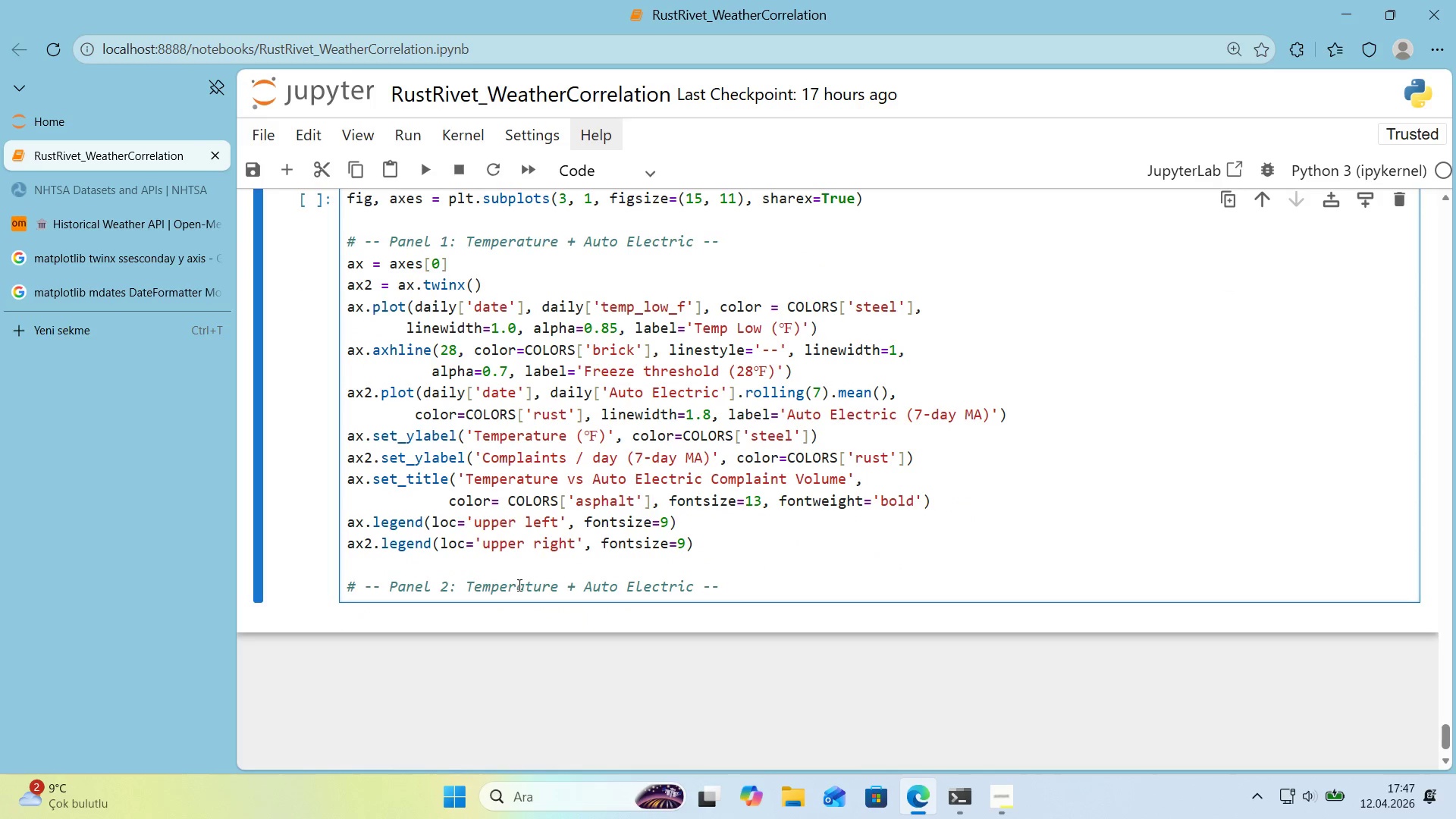 
double_click([518, 585])
 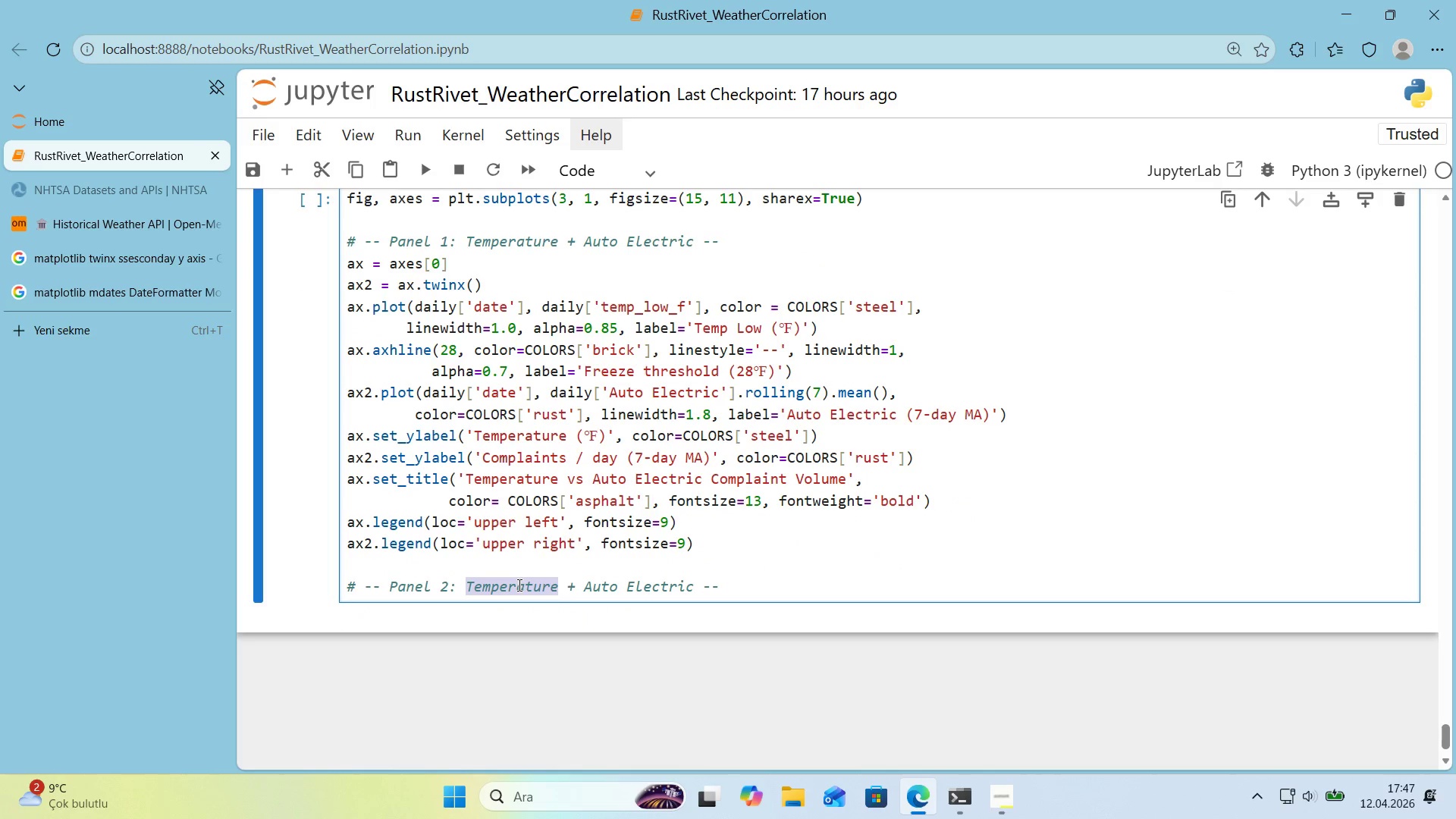 
type(Hum'd'ty)
 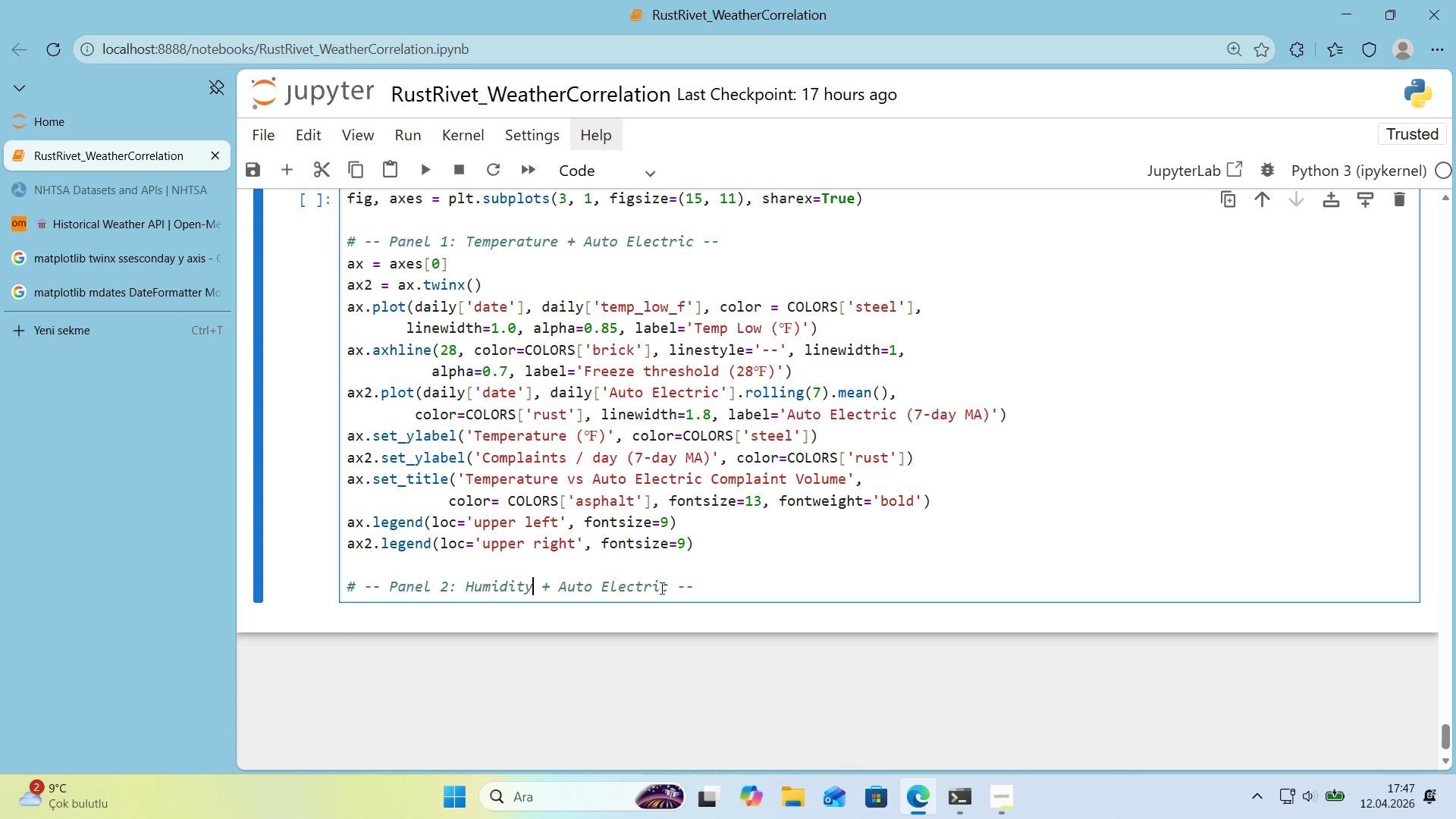 
left_click([677, 592])
 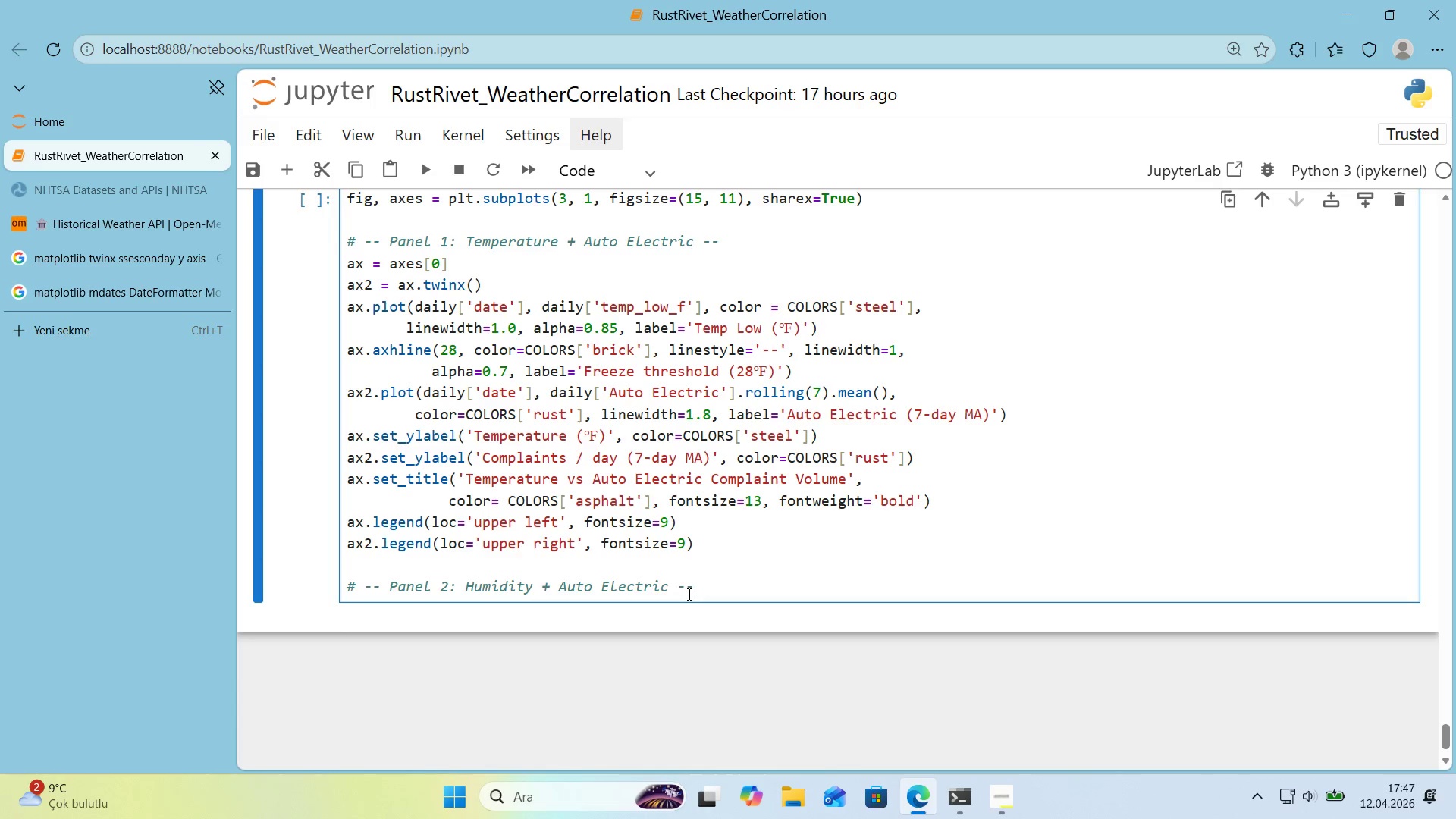 
key(Backspace)
type( *()
 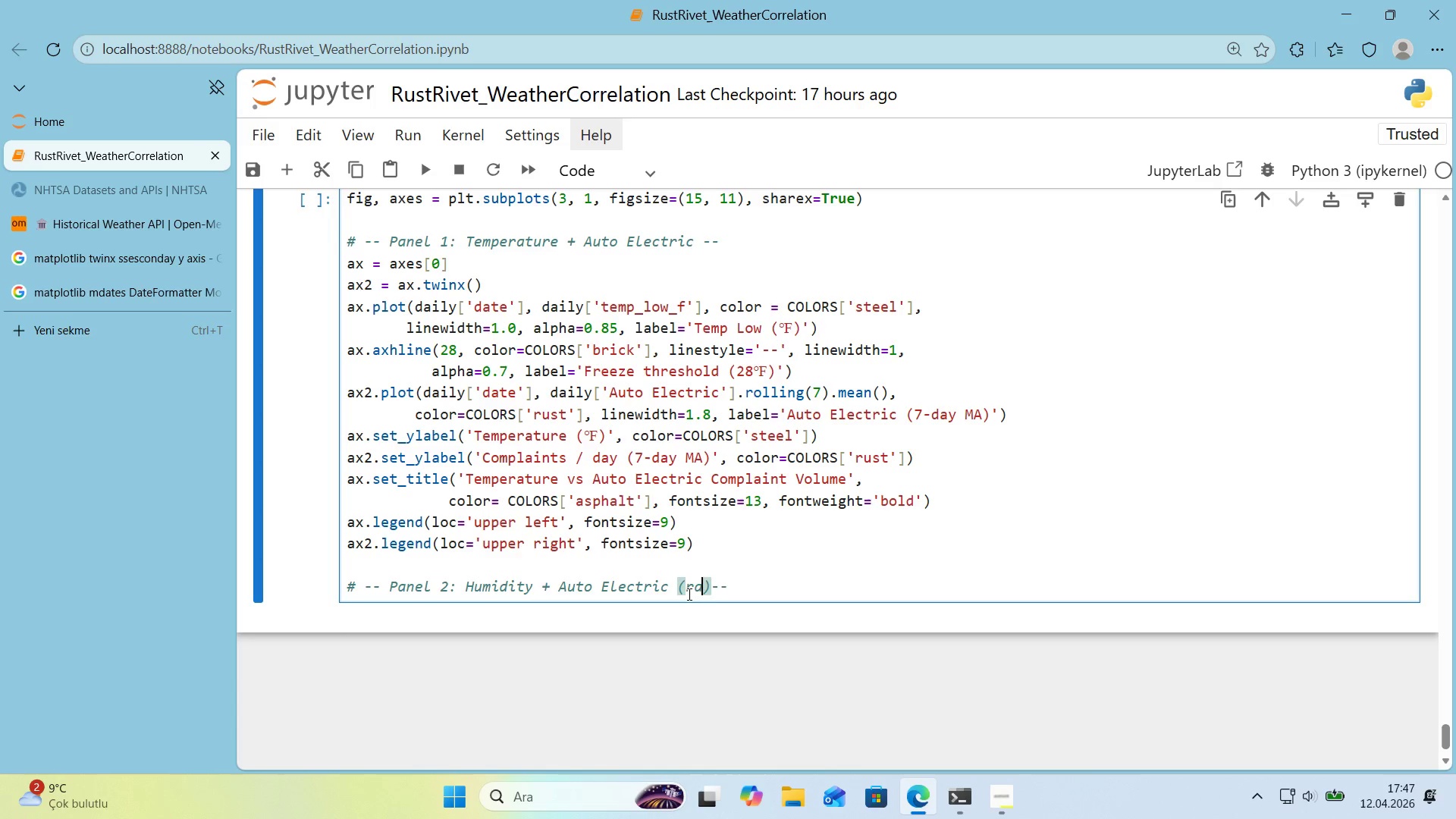 
 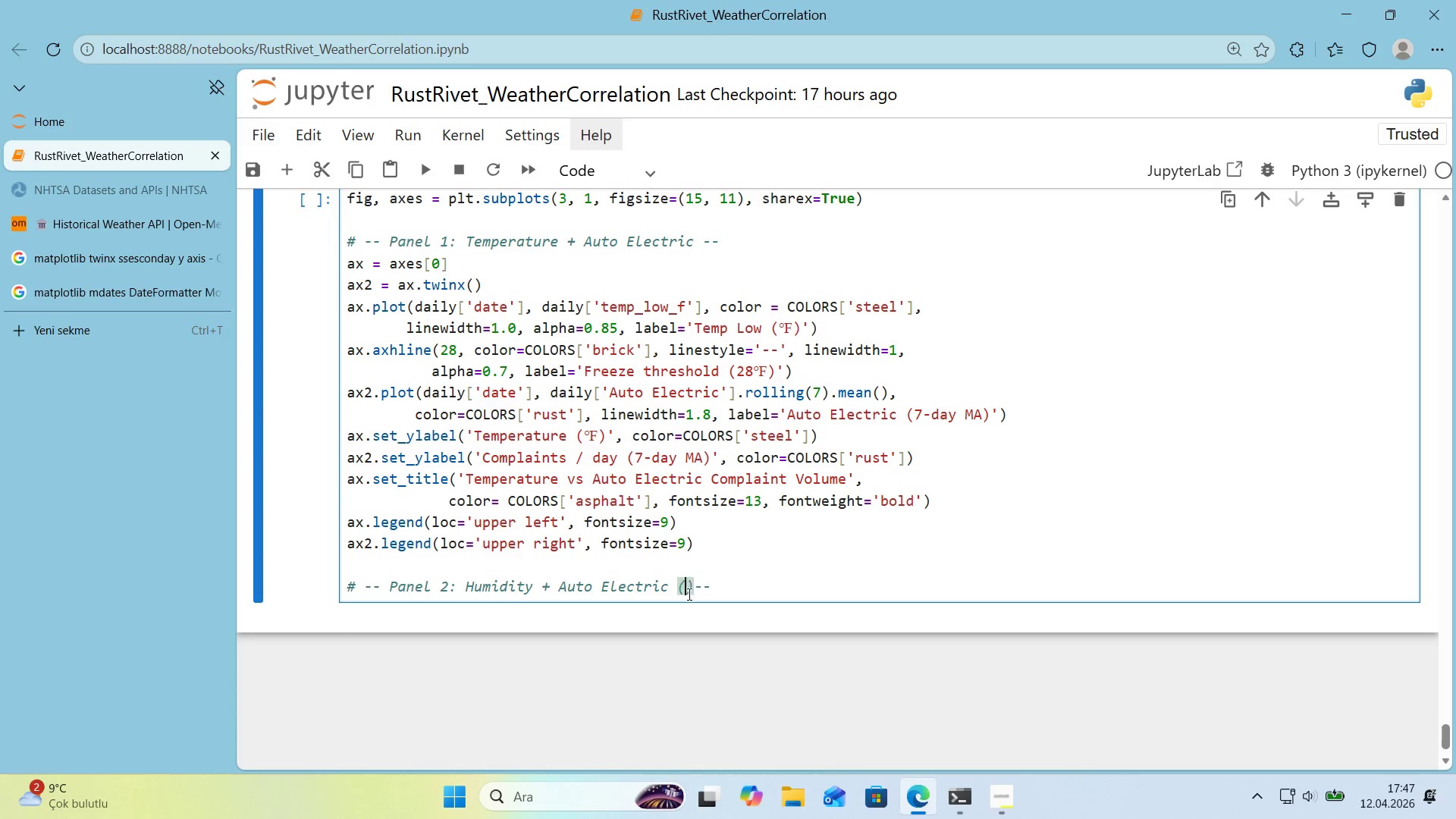 
key(ArrowLeft)
 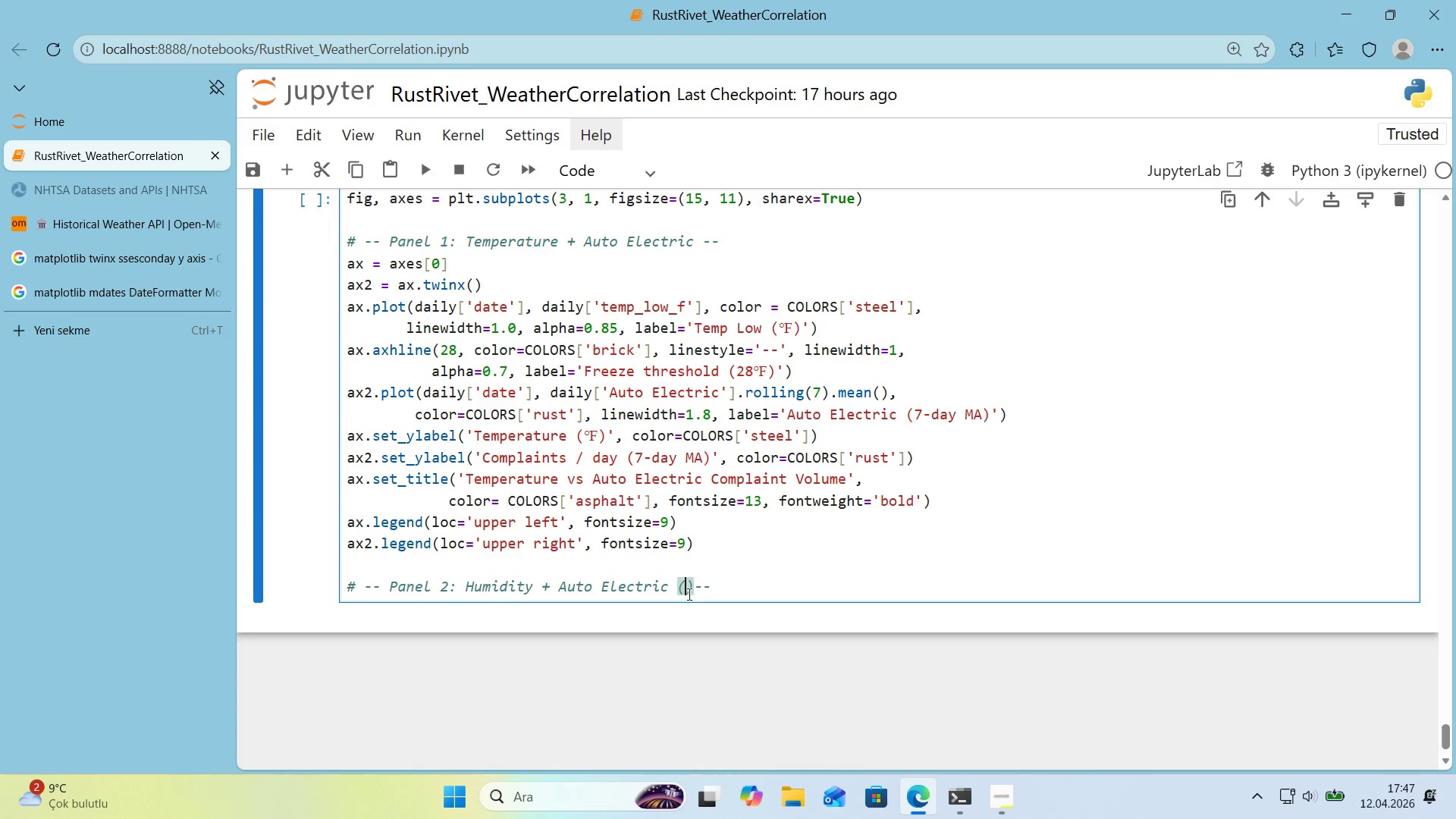 
type(rap'd sw'ngs )
 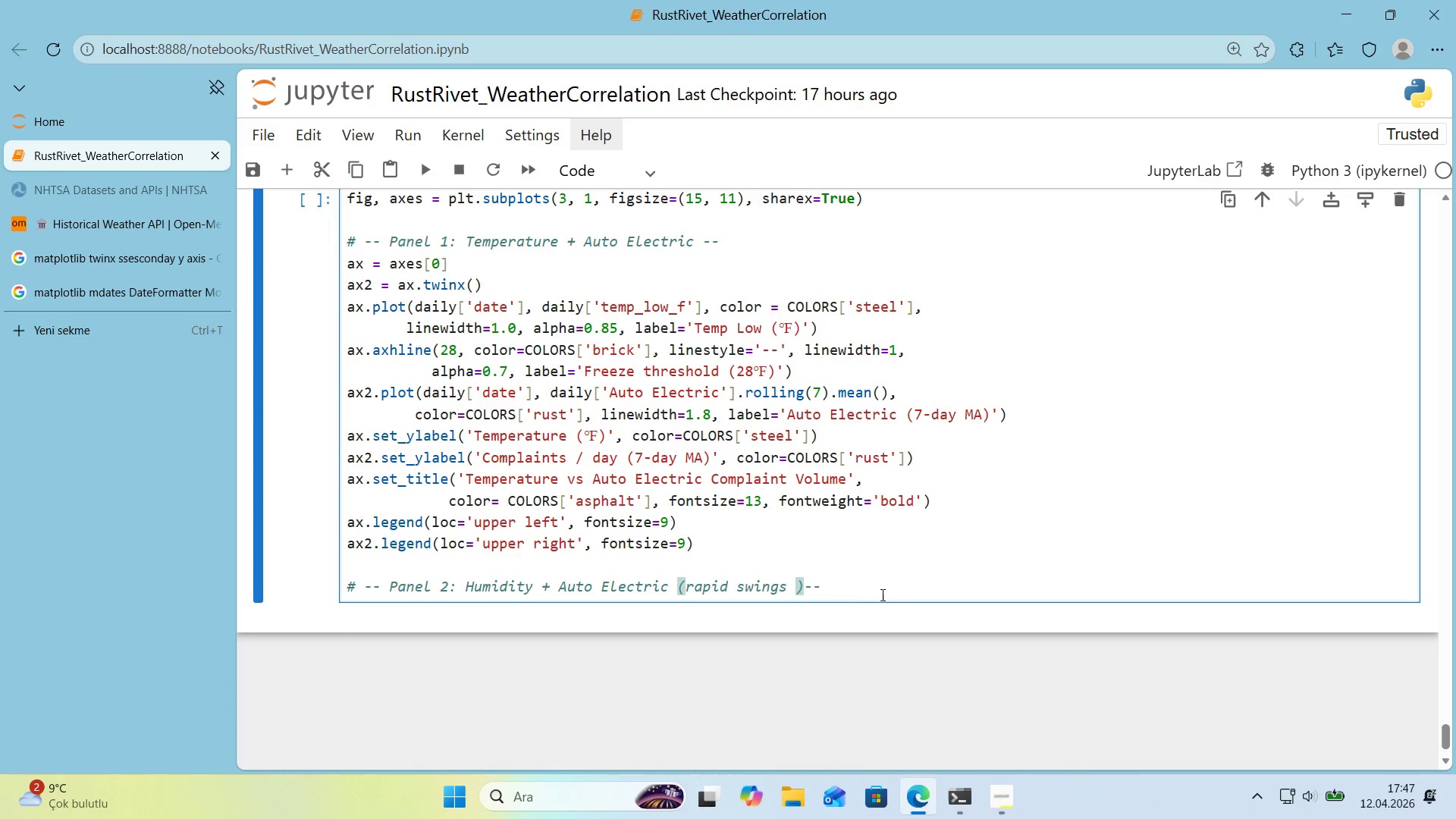 
key(Backspace)
 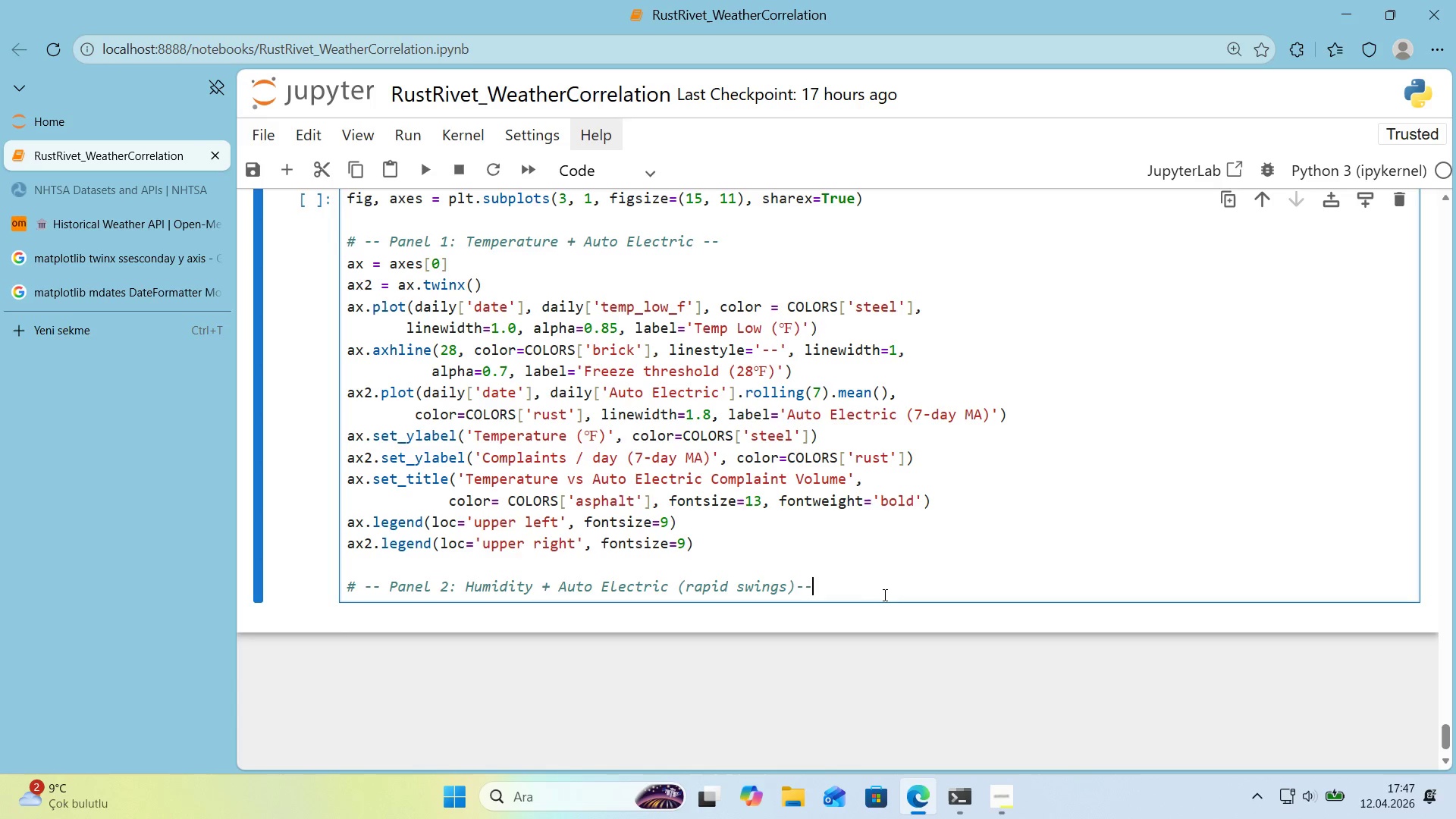 
left_click([883, 595])
 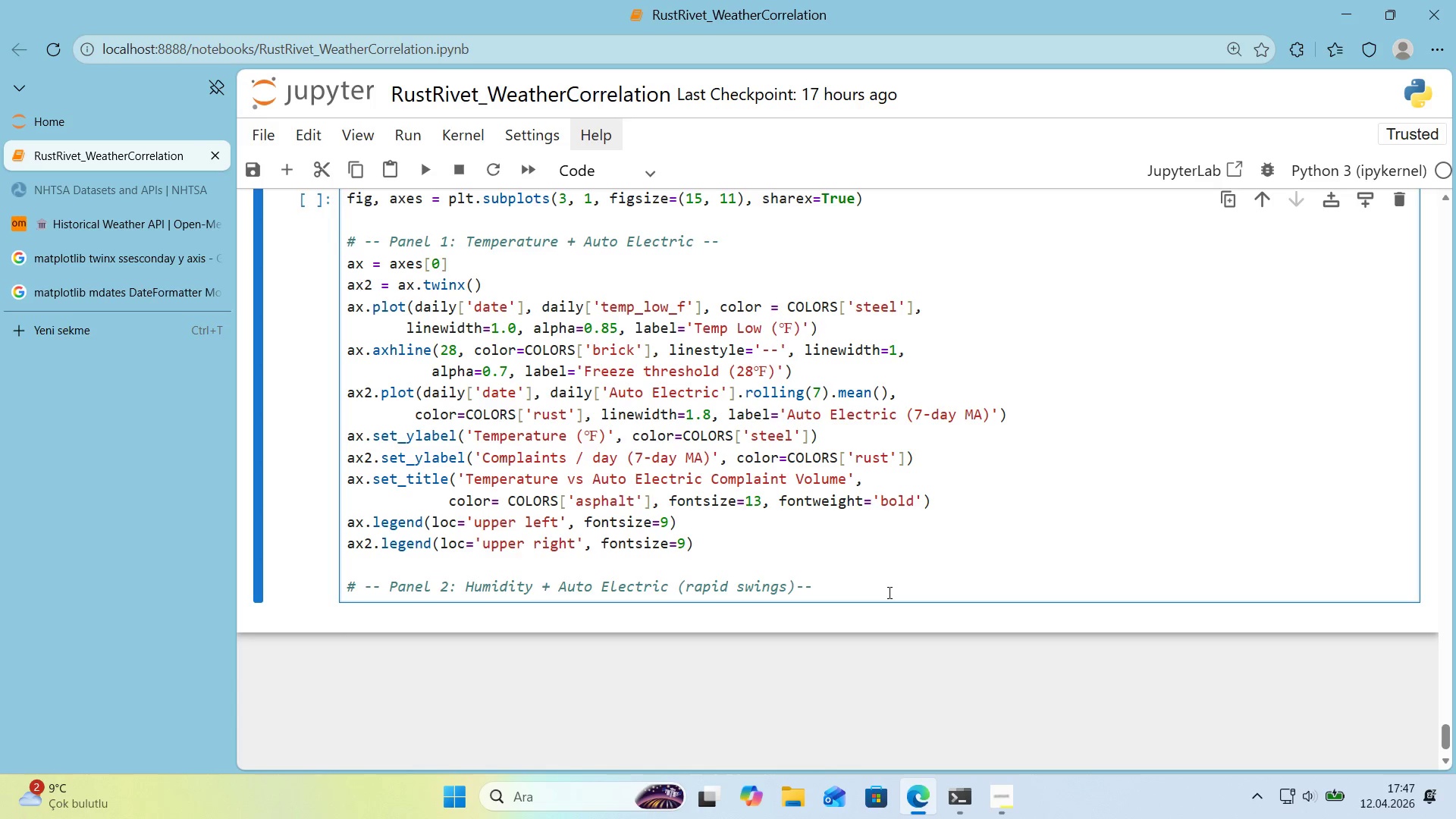 
key(ArrowLeft)
 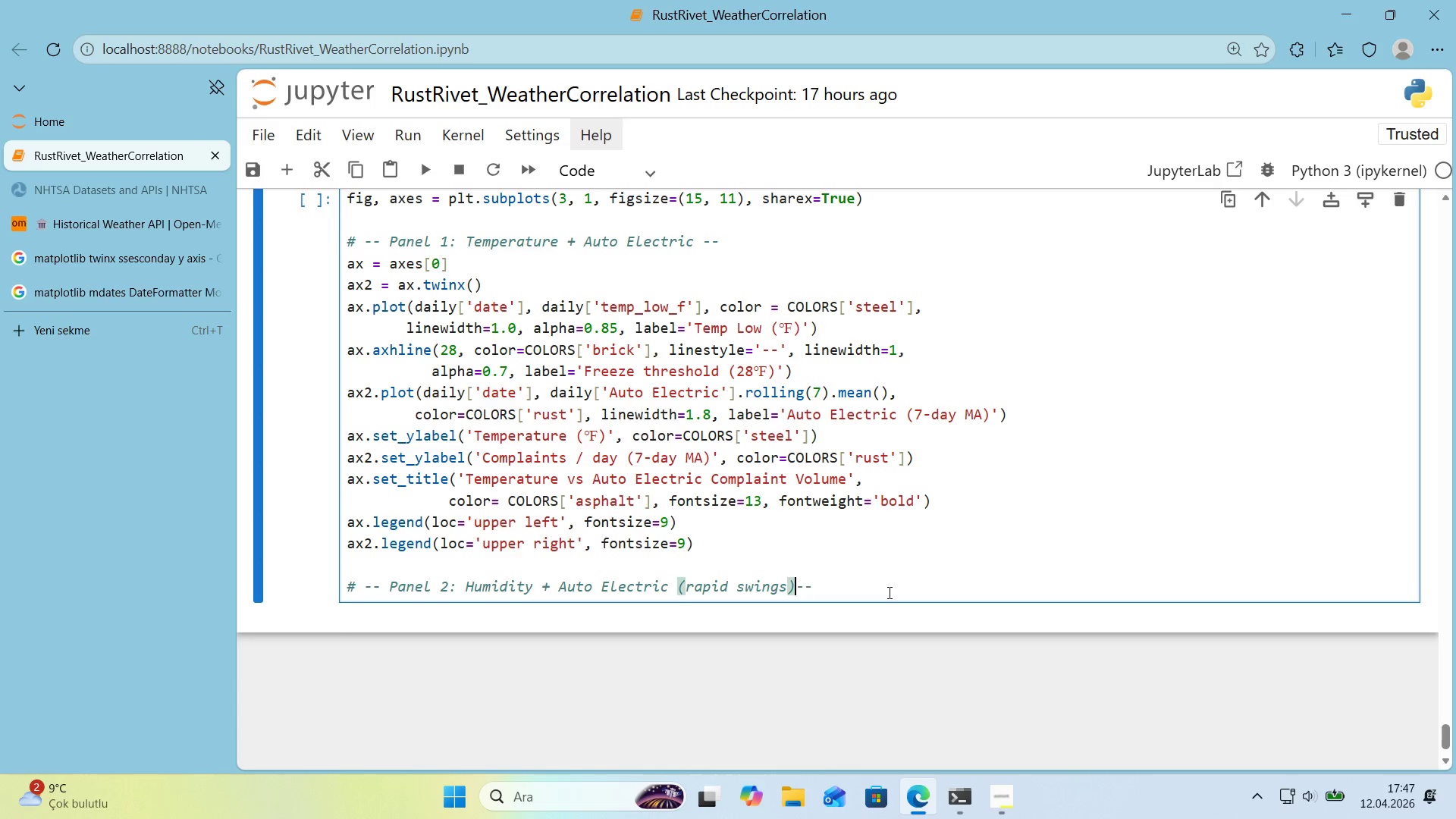 
key(ArrowLeft)
 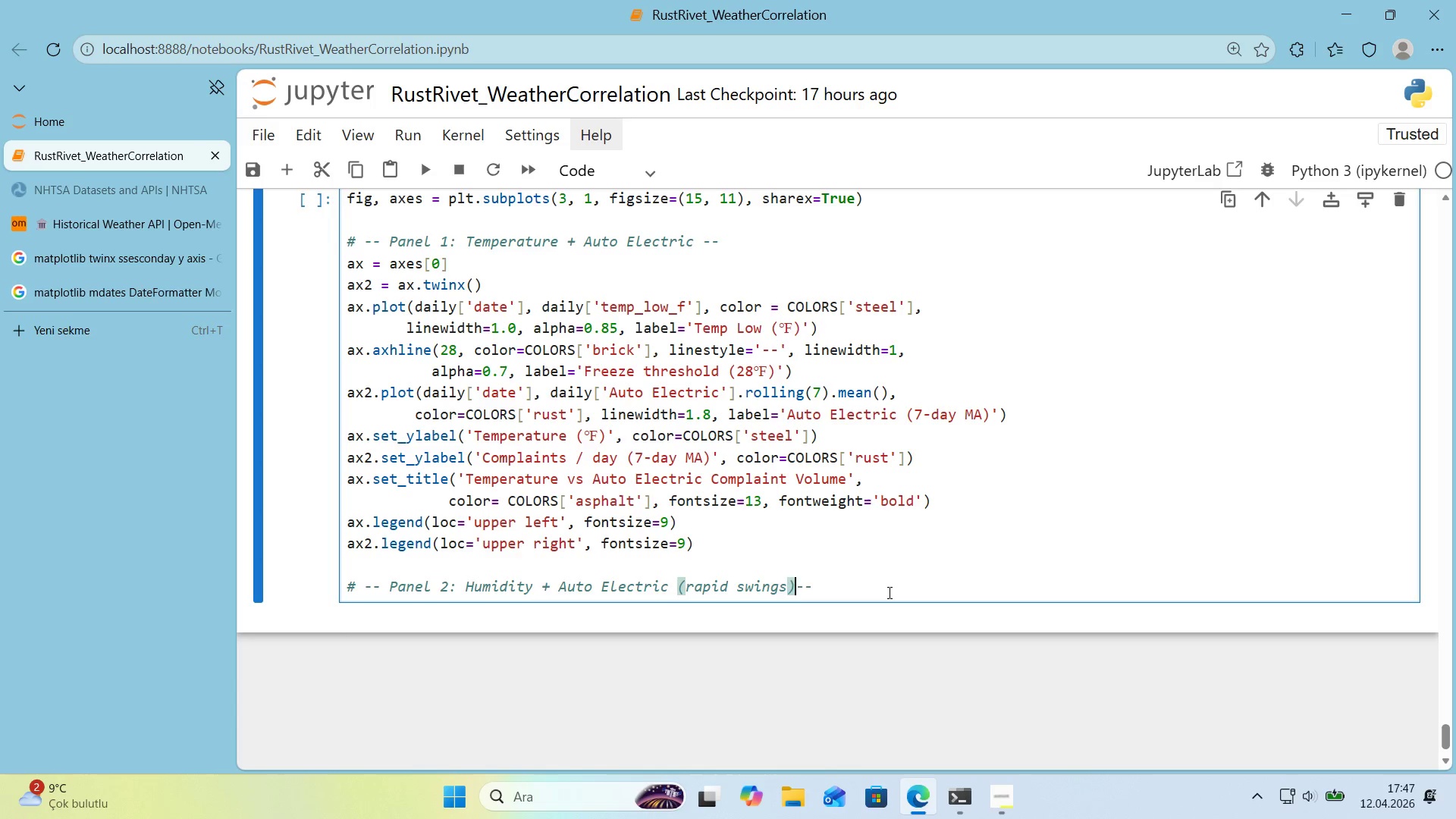 
key(ArrowLeft)
 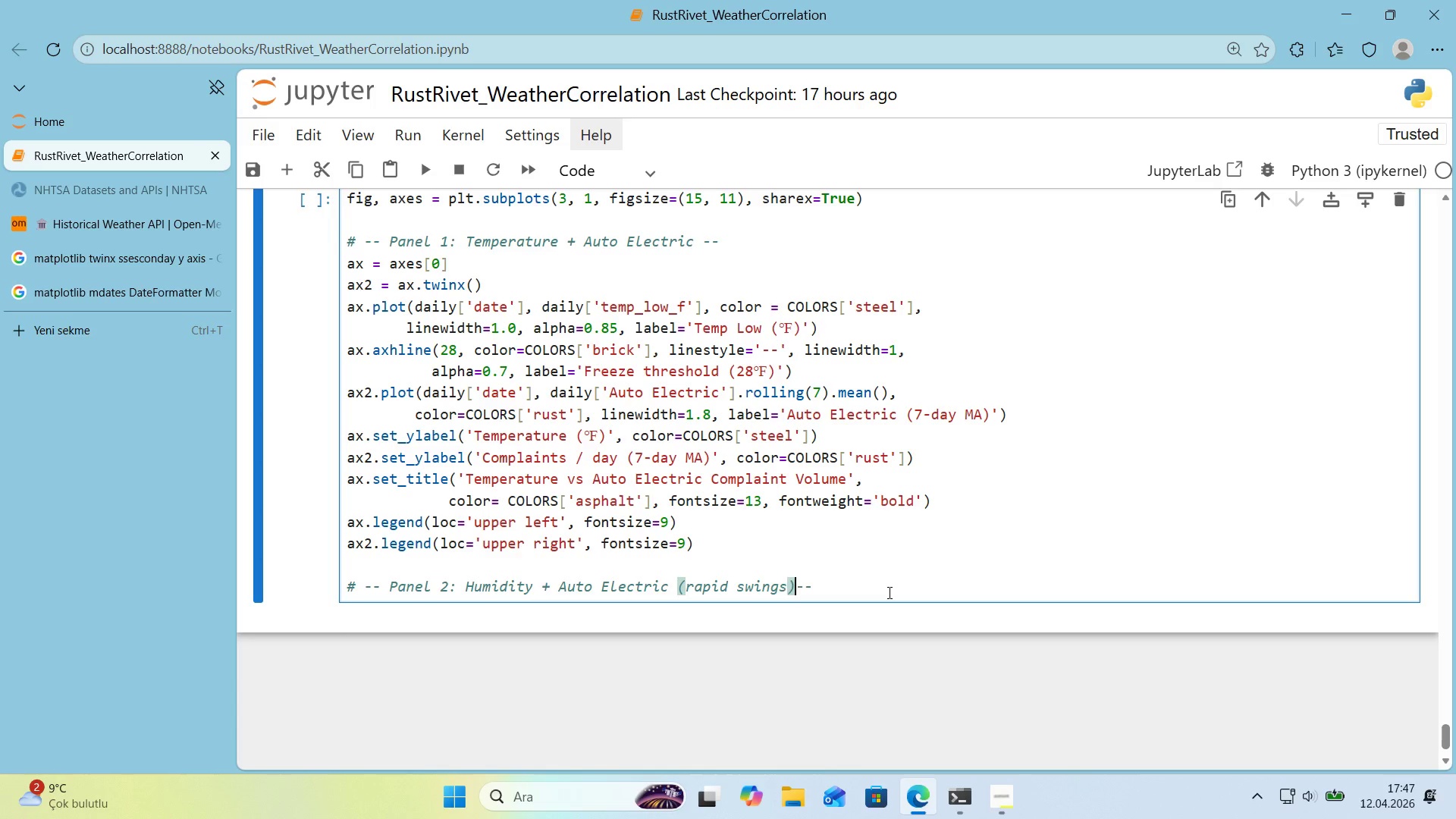 
key(ArrowRight)
 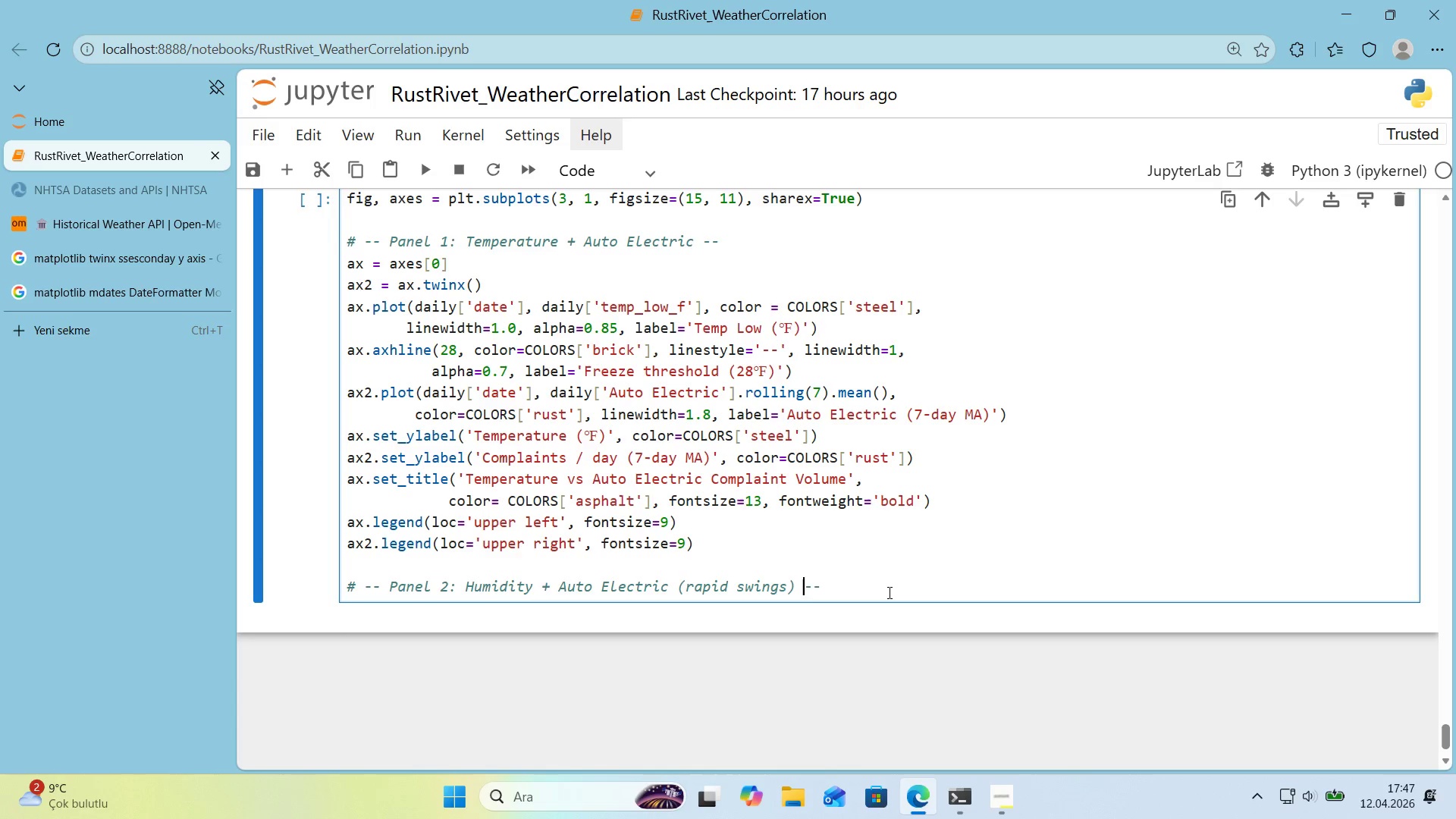 
key(Space)
 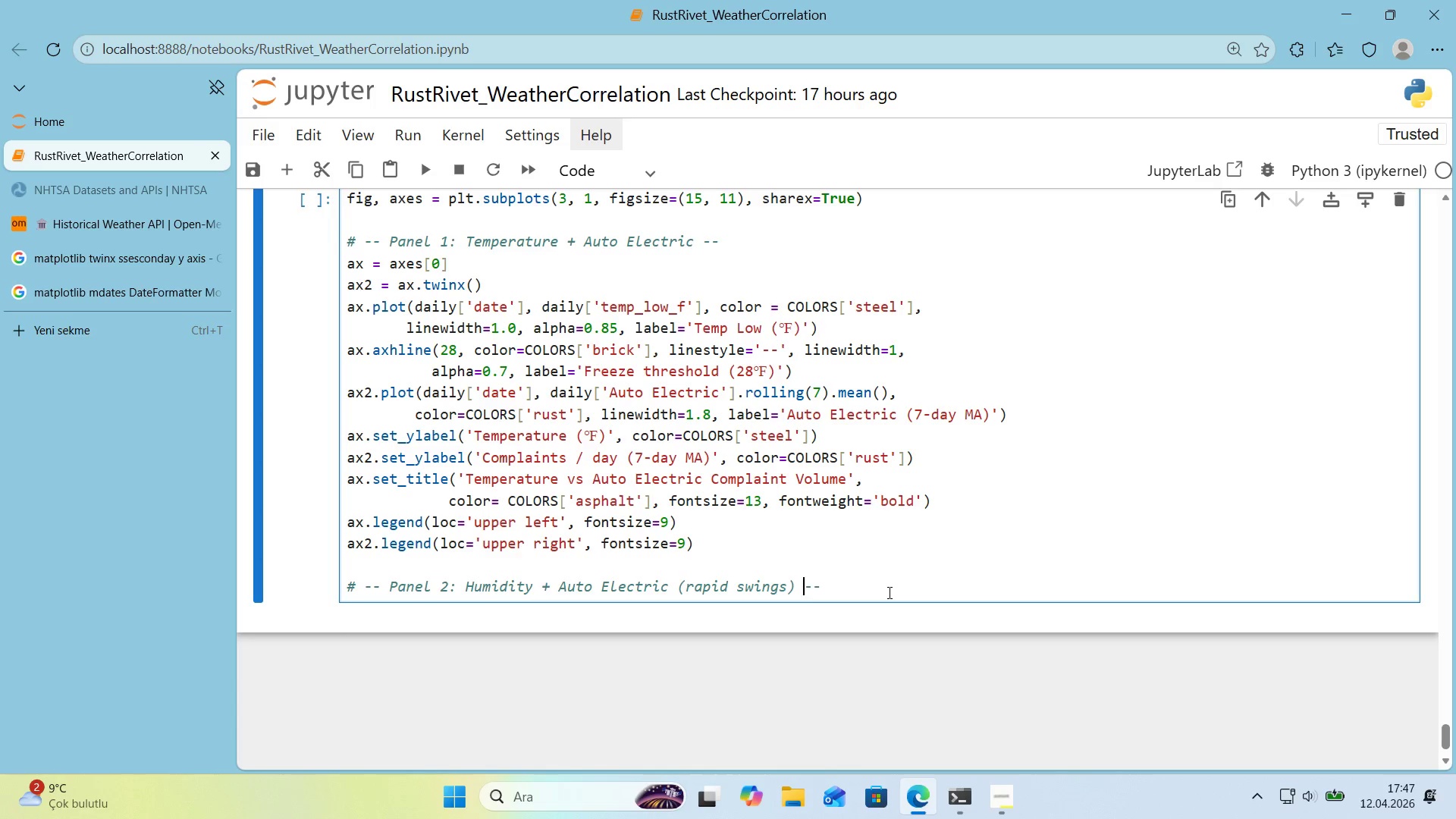 
key(ArrowRight)
 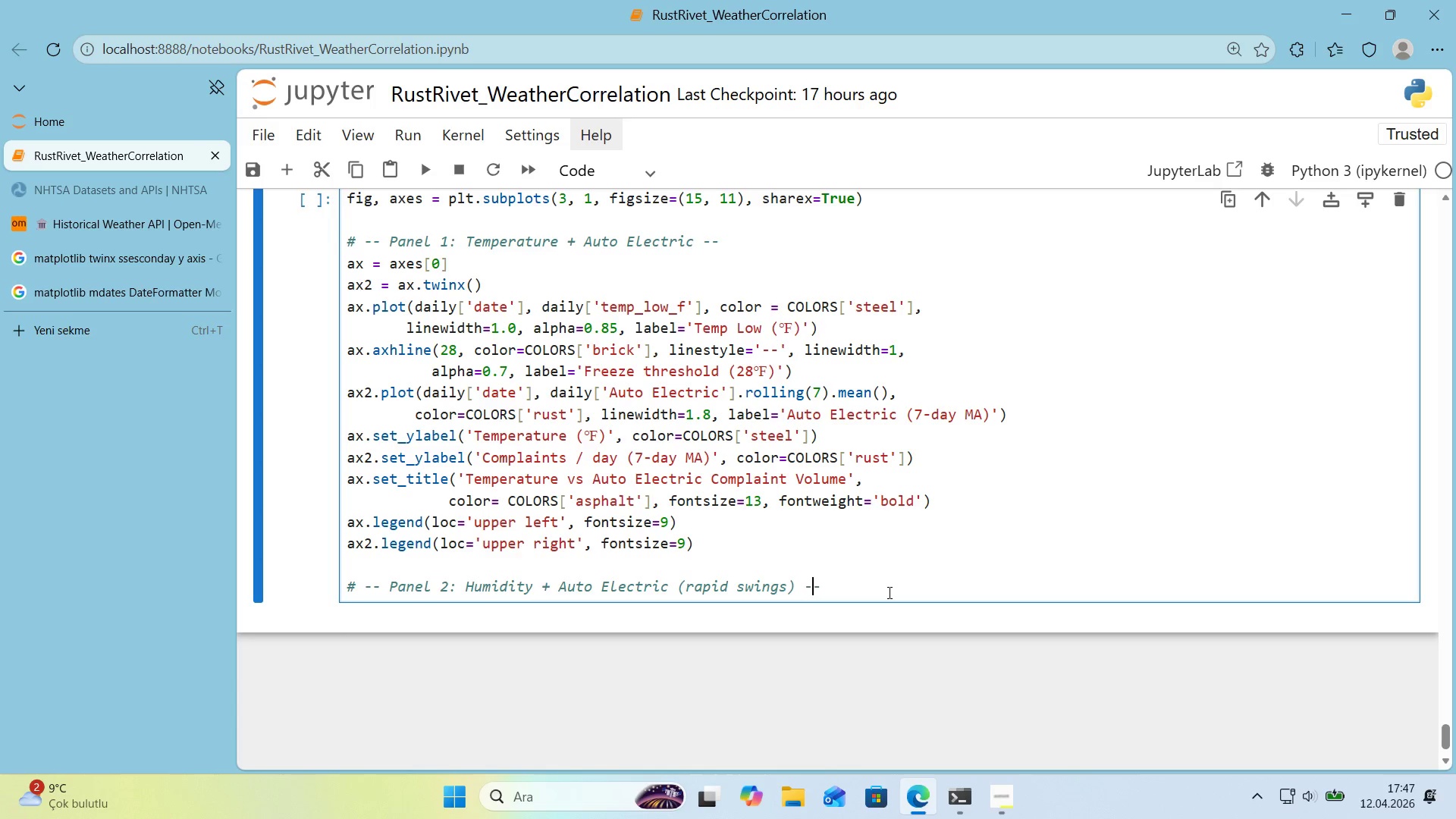 
key(ArrowRight)
 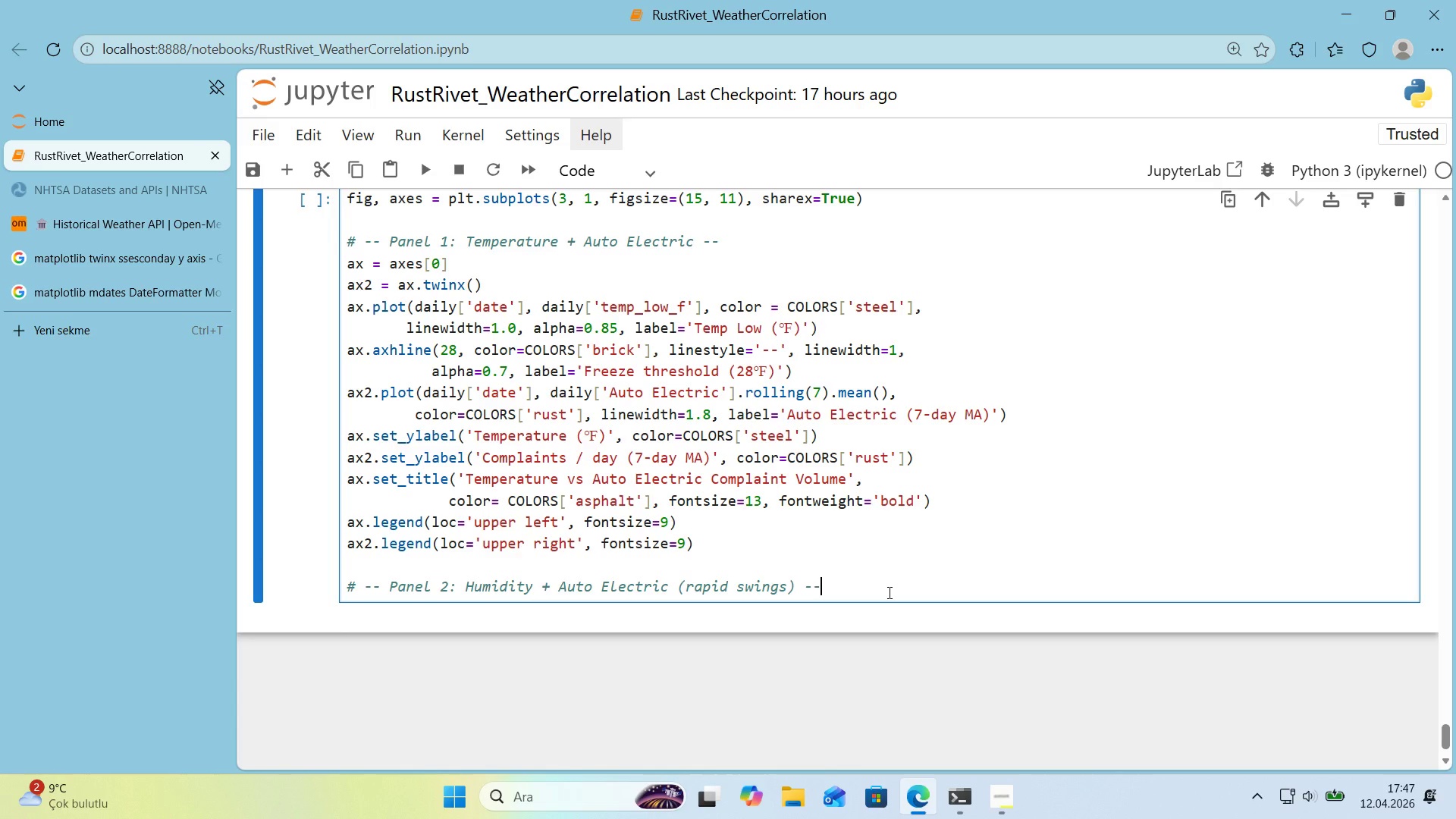 
key(Enter)
 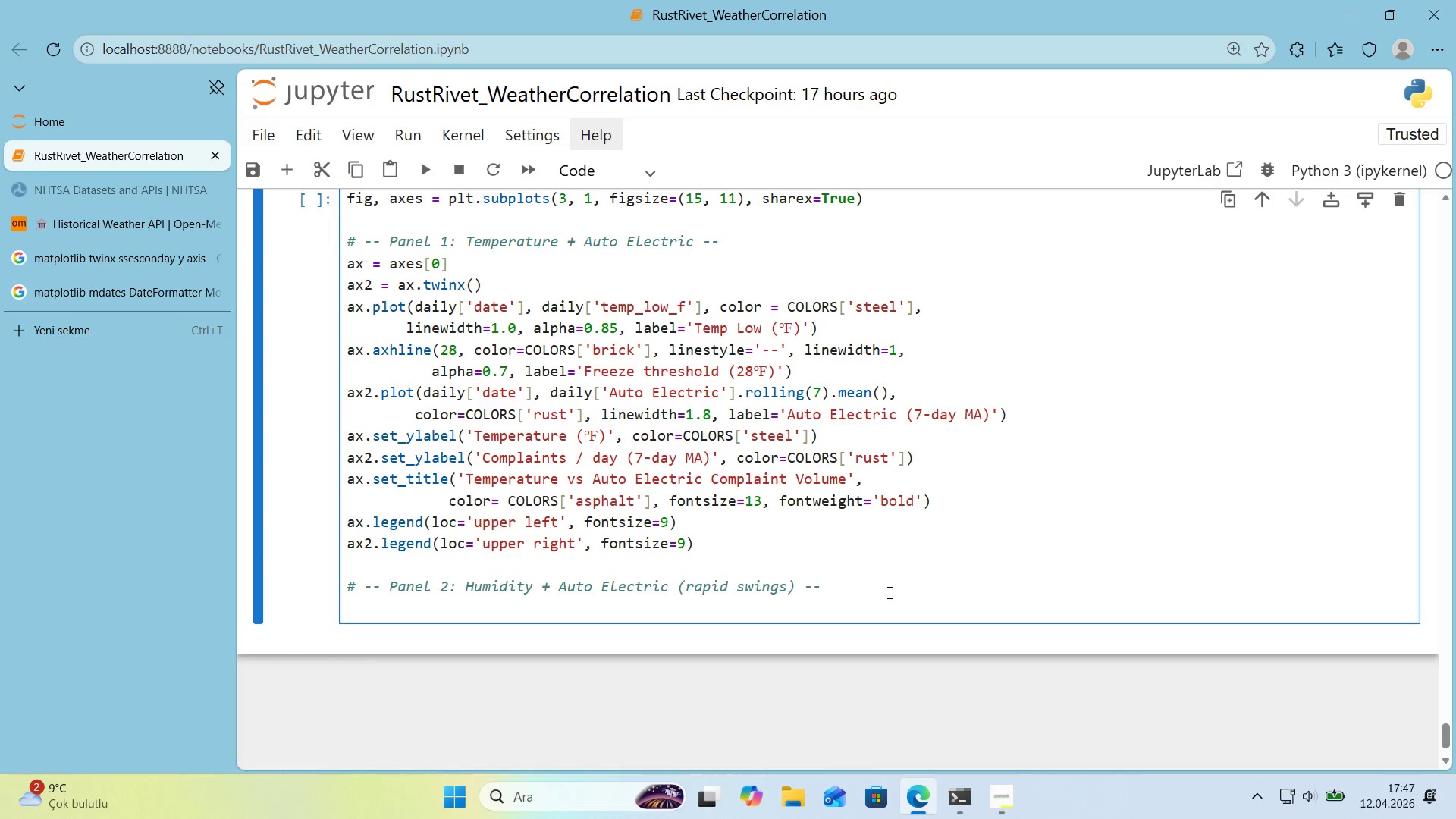 
type(ax ) axes)
 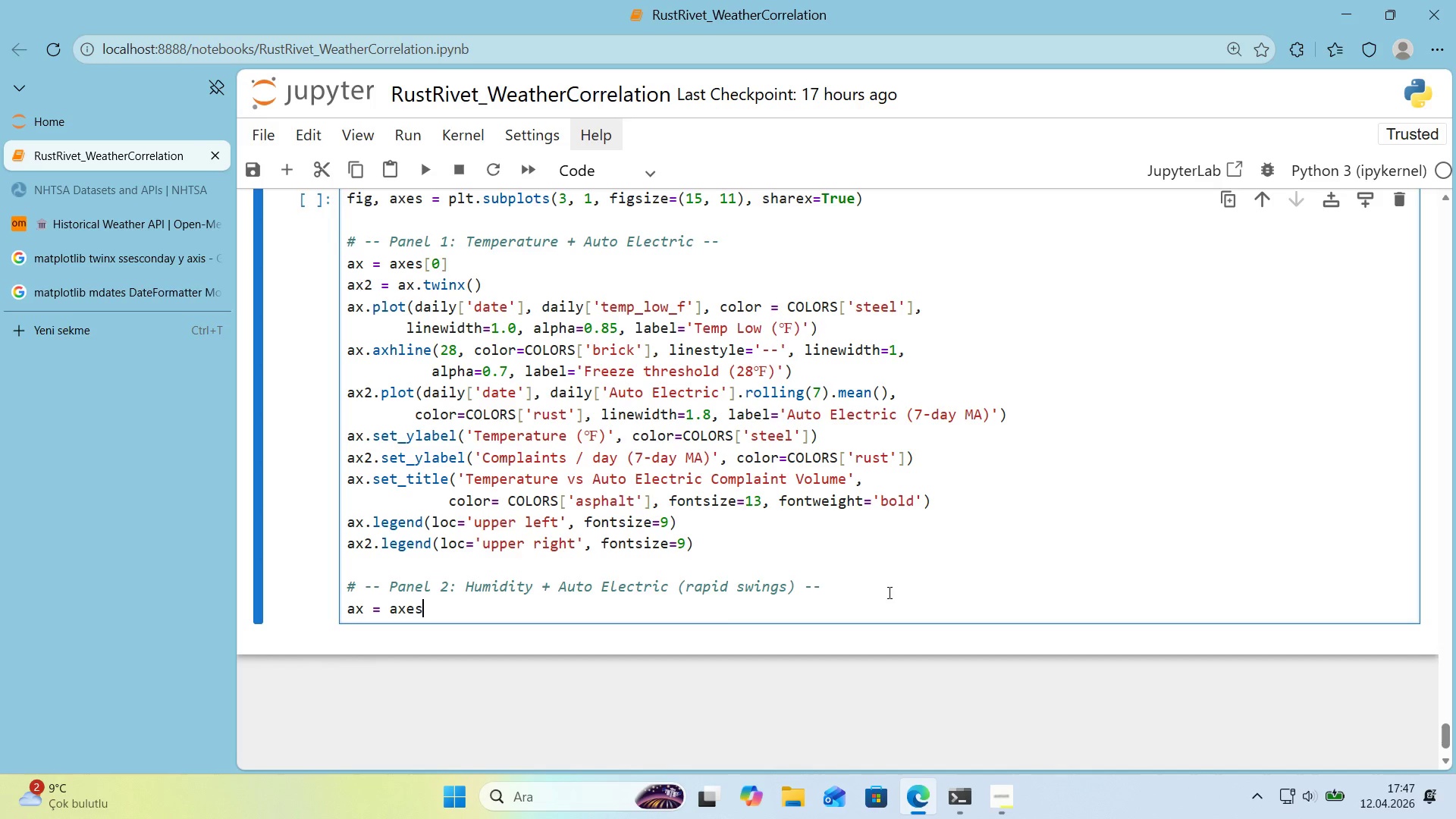 
key(Alt+Control+8)
 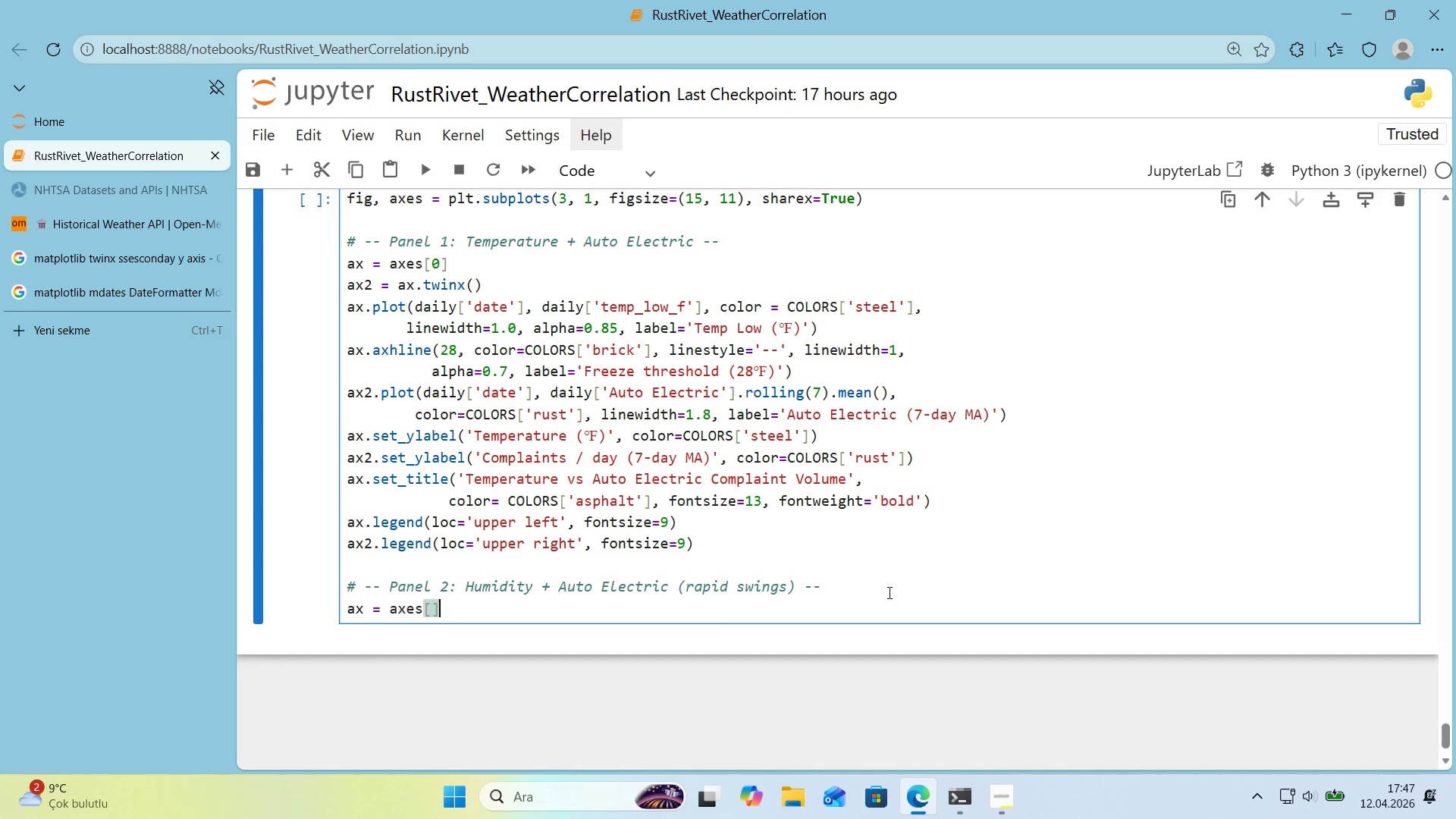 
key(Alt+Control+9)
 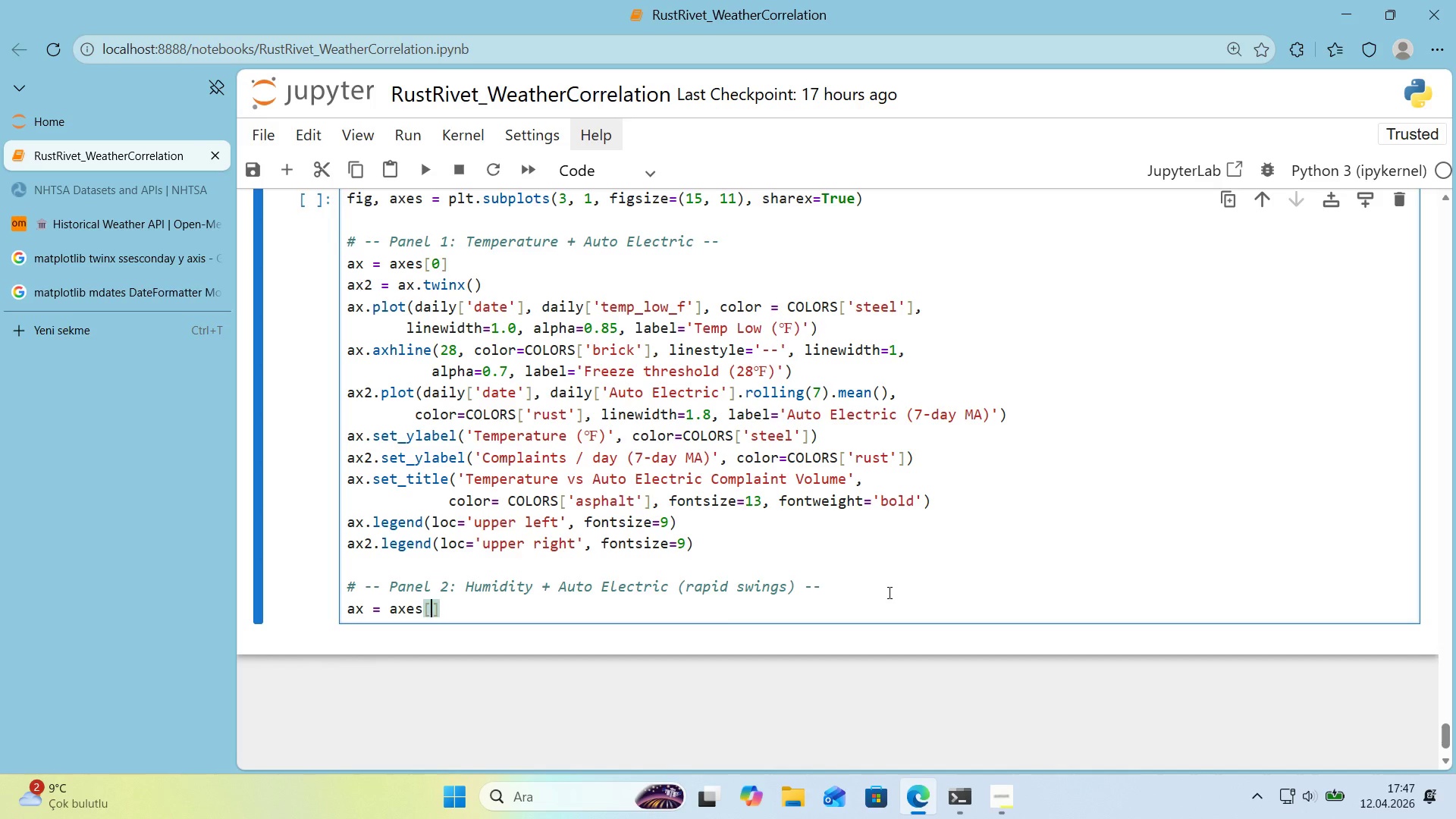 
key(ArrowLeft)
 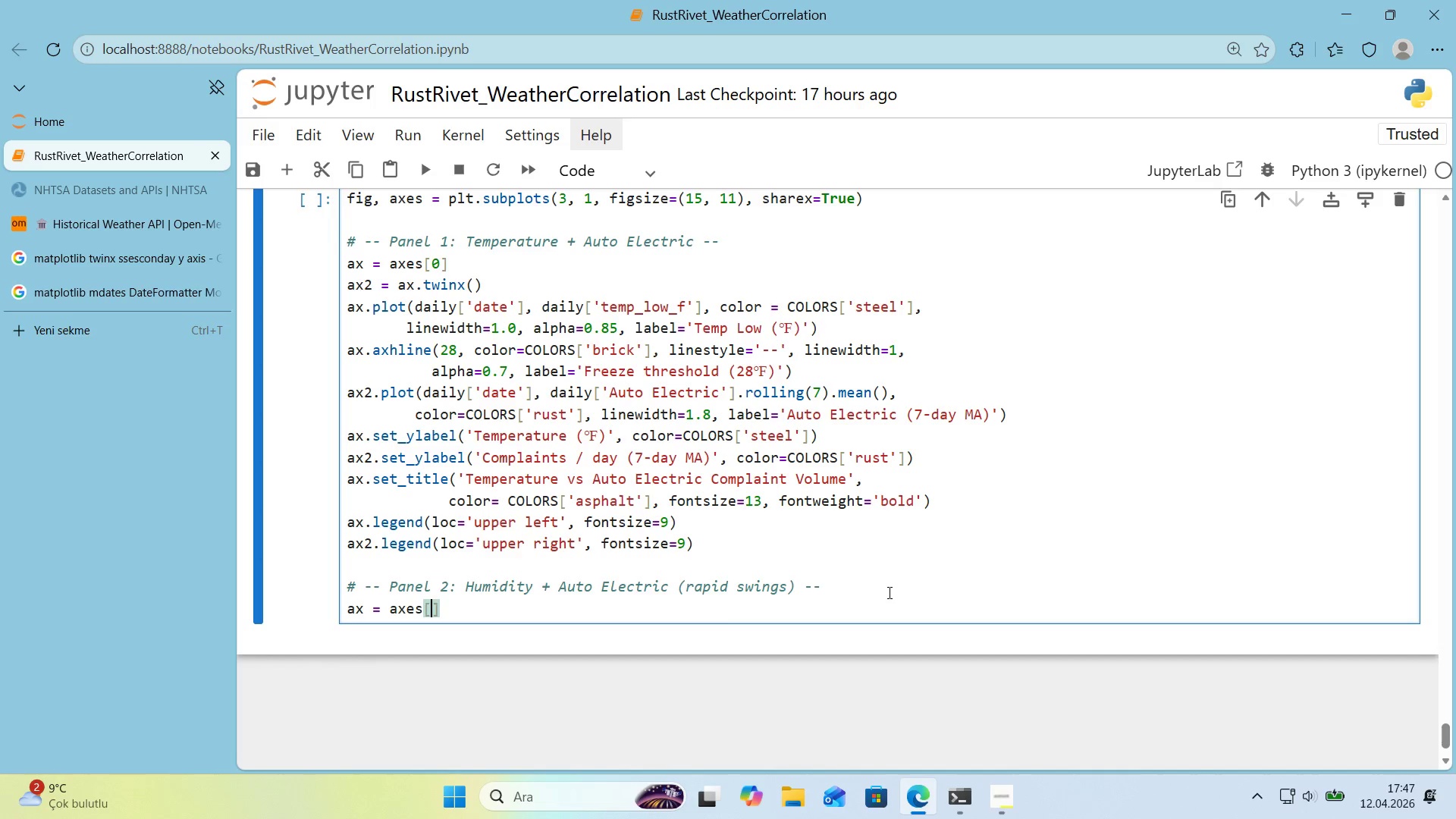 
key(1)
 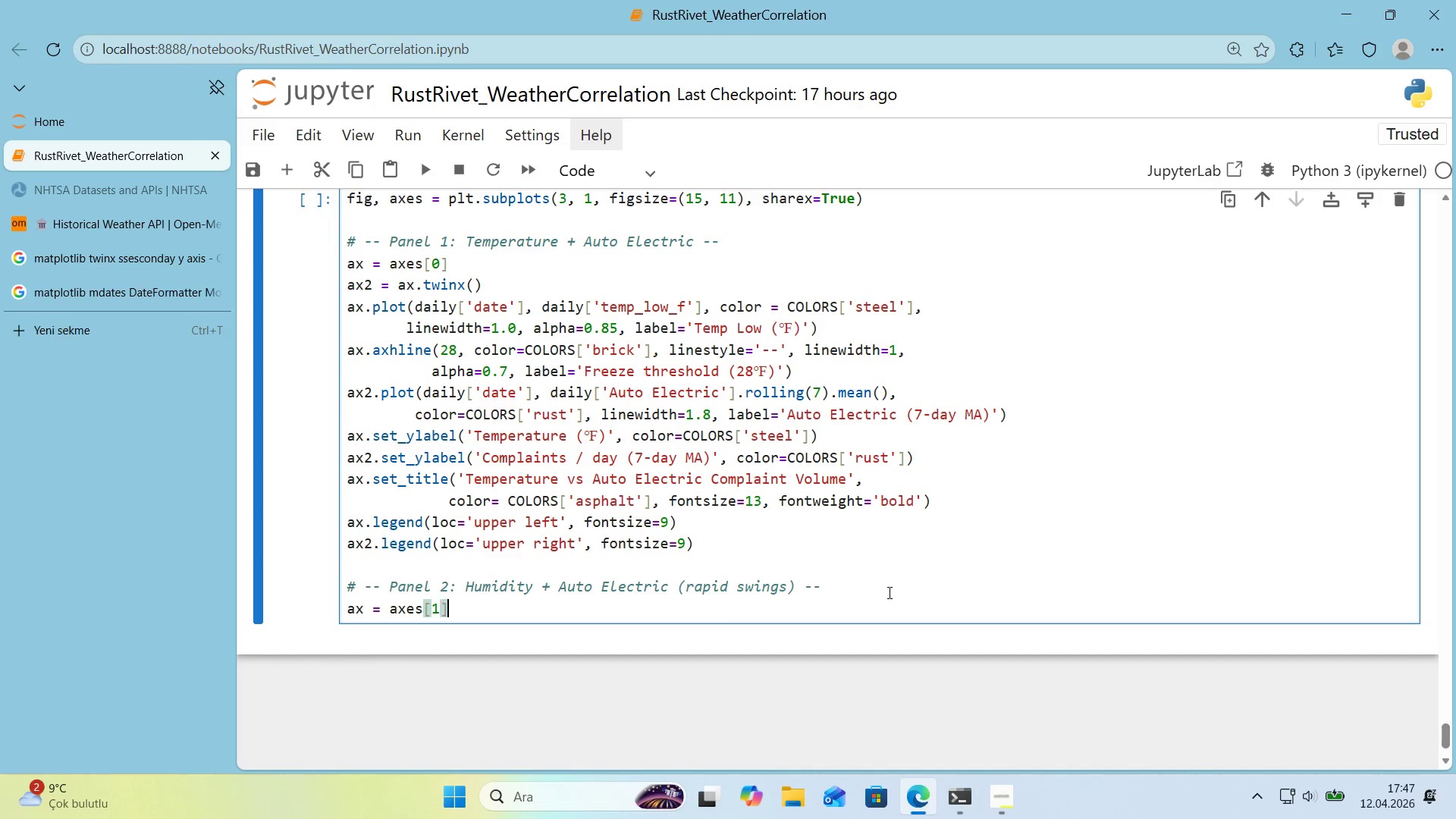 
key(ArrowRight)
 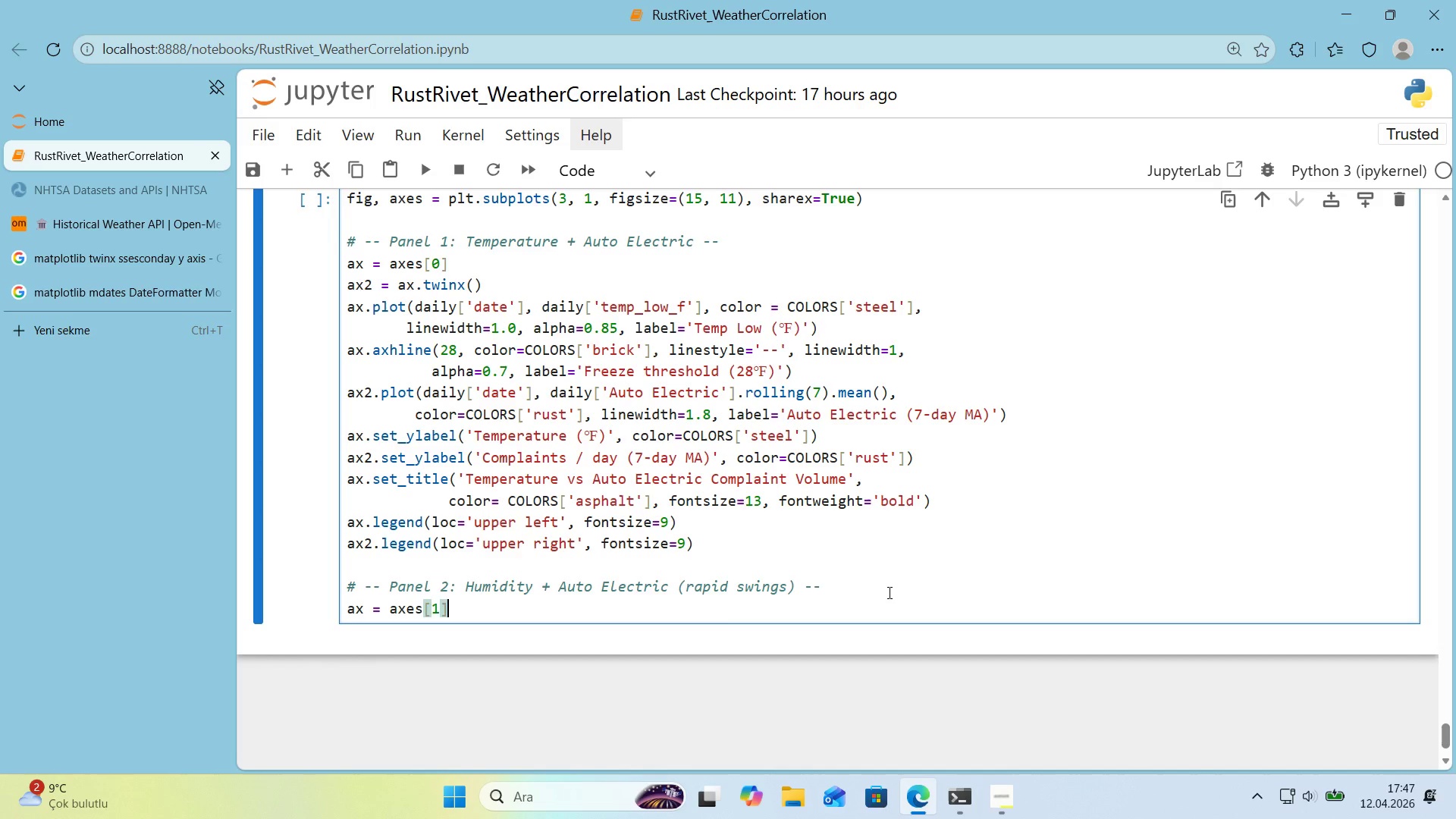 
key(Enter)
 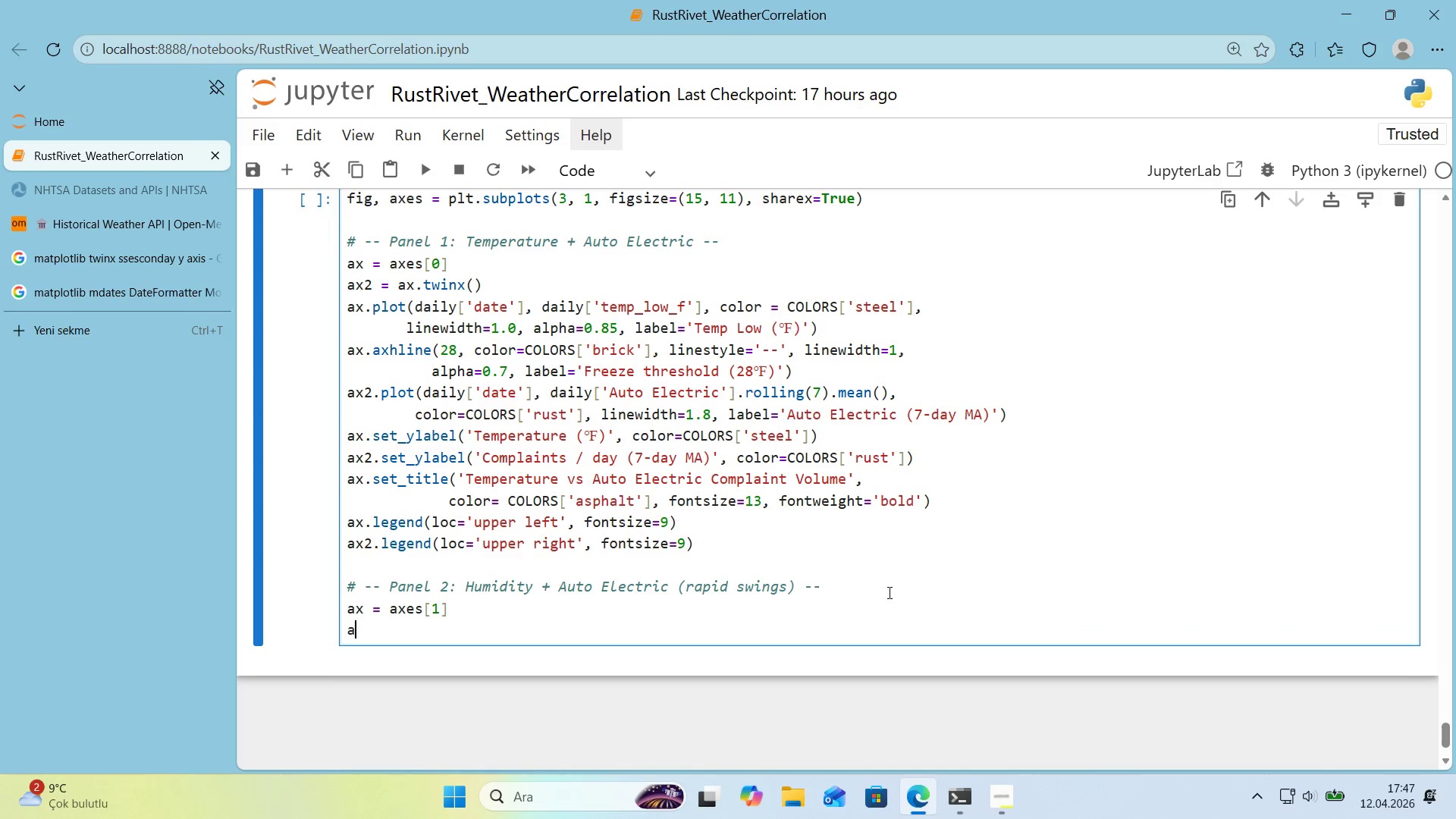 
type(ax2 ) ax.t')
key(Backspace)
type(w'nx*()
 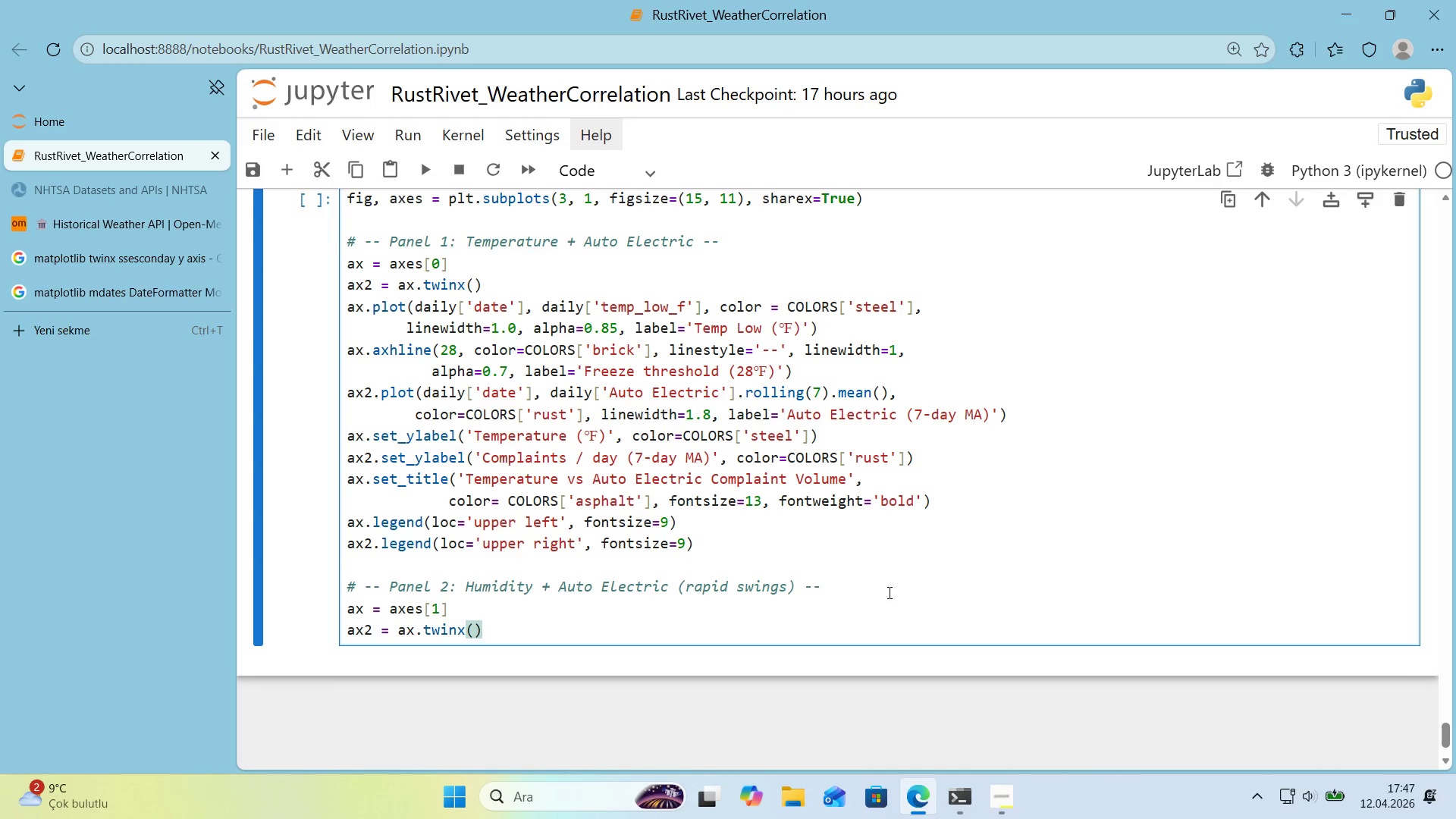 
key(Enter)
 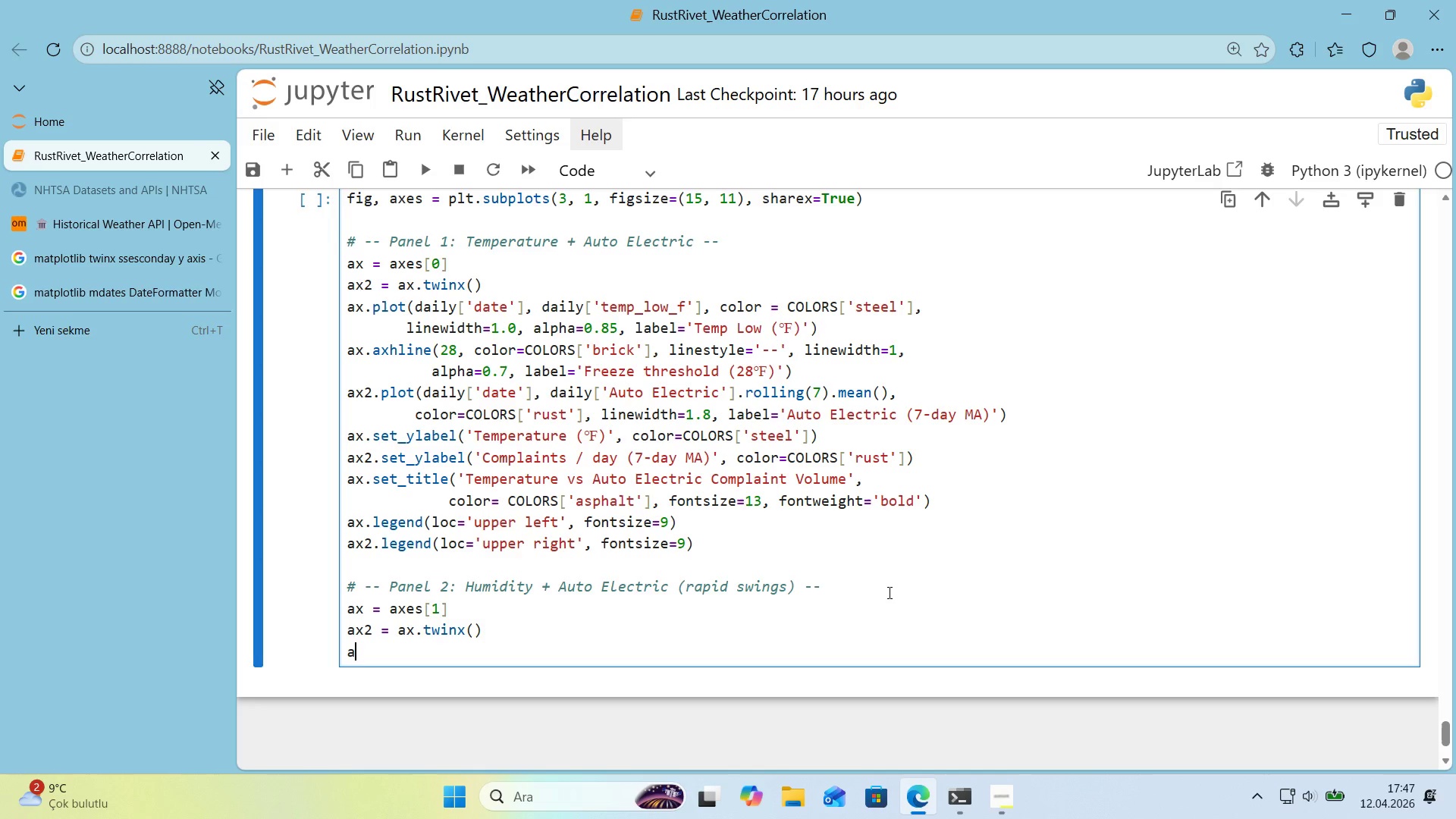 
type(ax.plot*()
 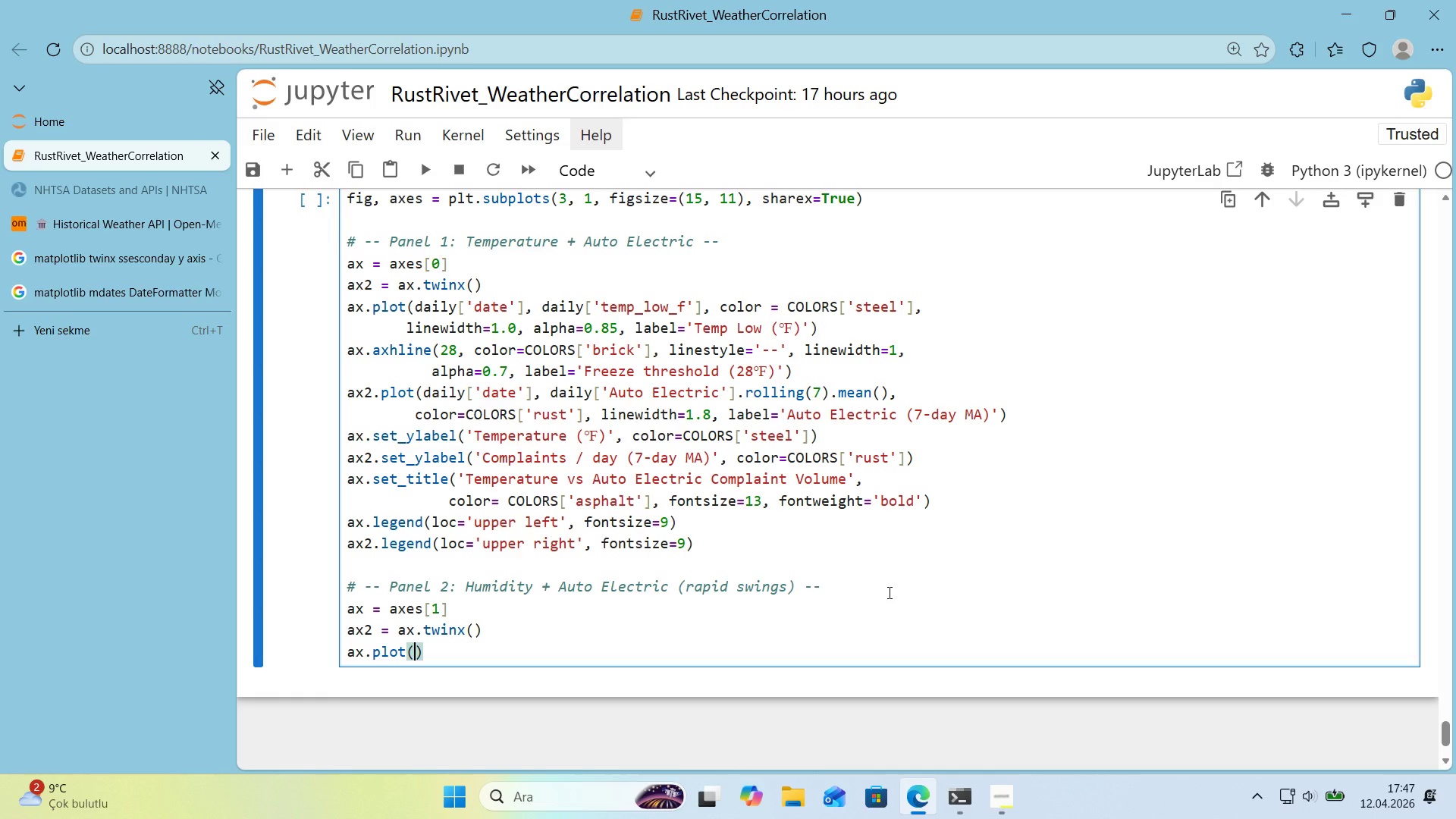 
 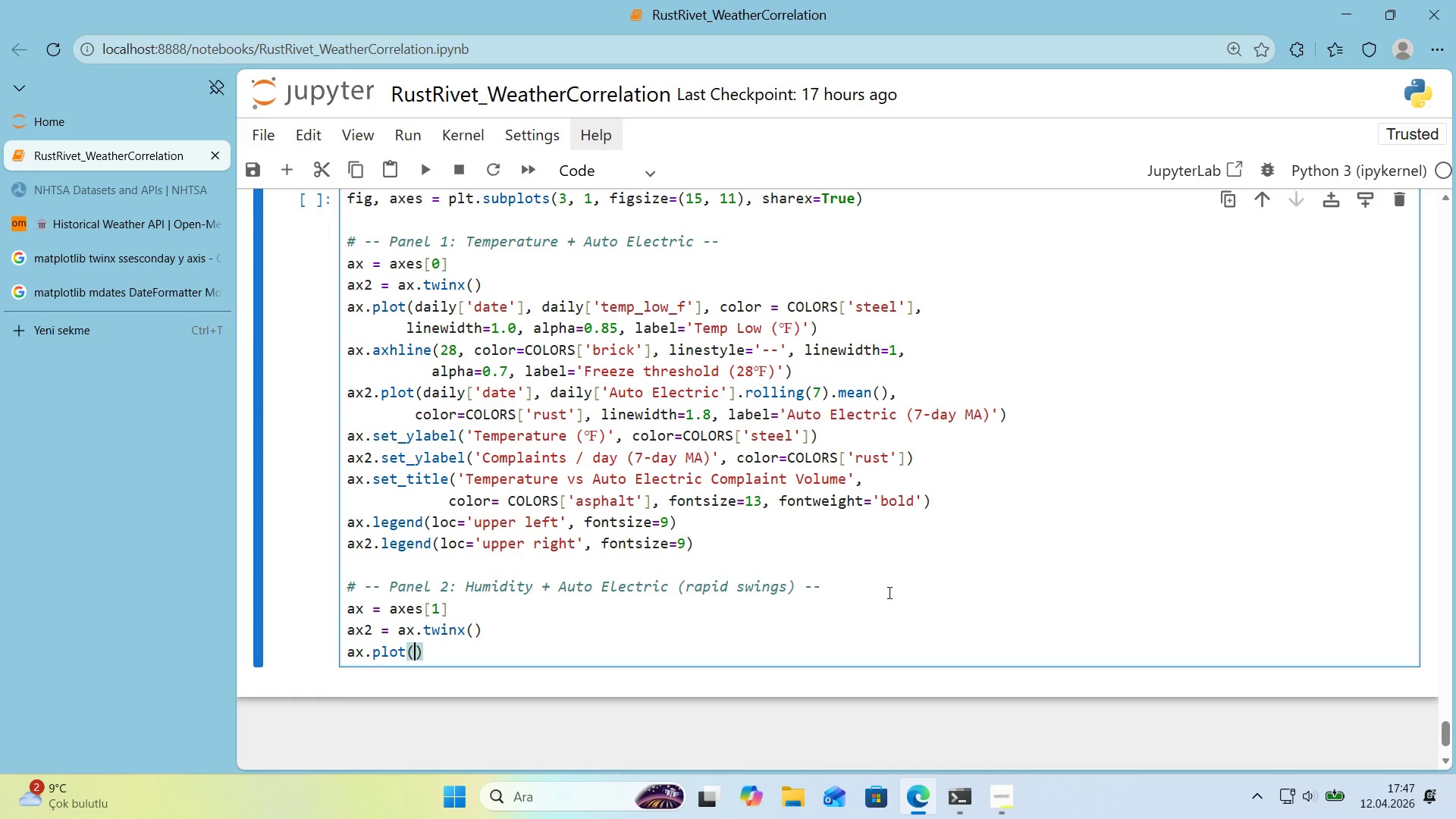 
key(ArrowLeft)
 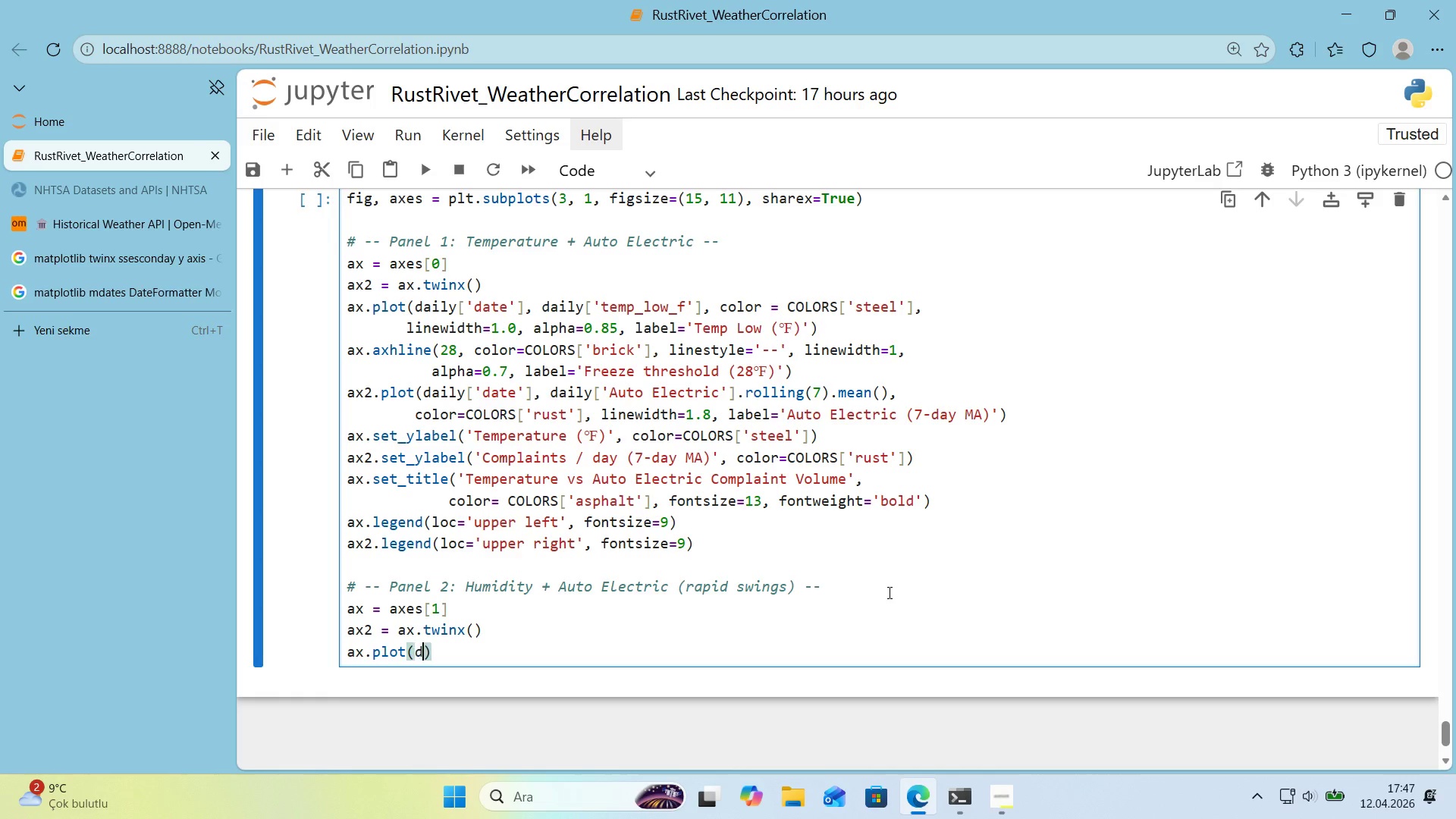 
type(da'lt)
 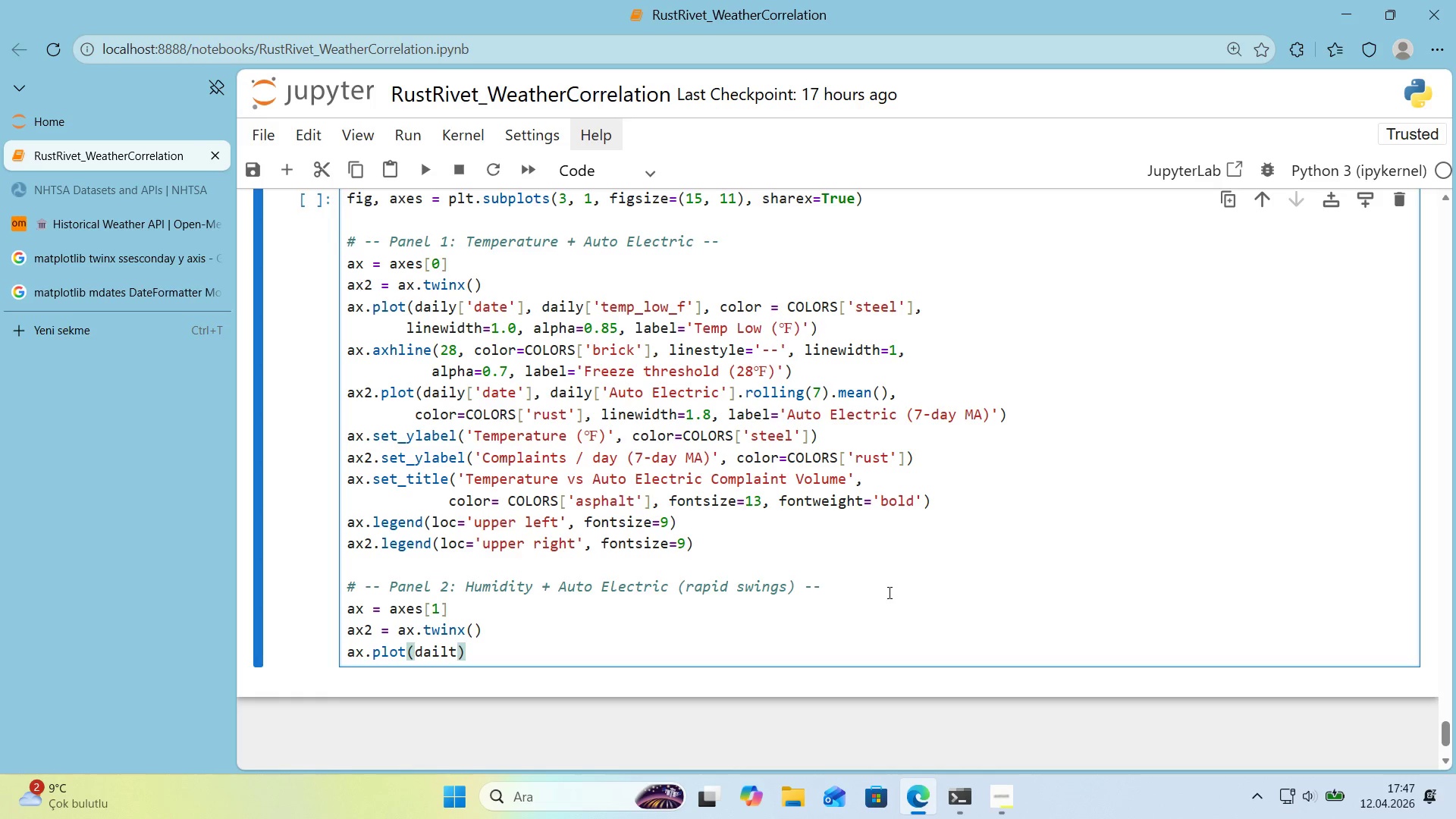 
key(Alt+Control+8)
 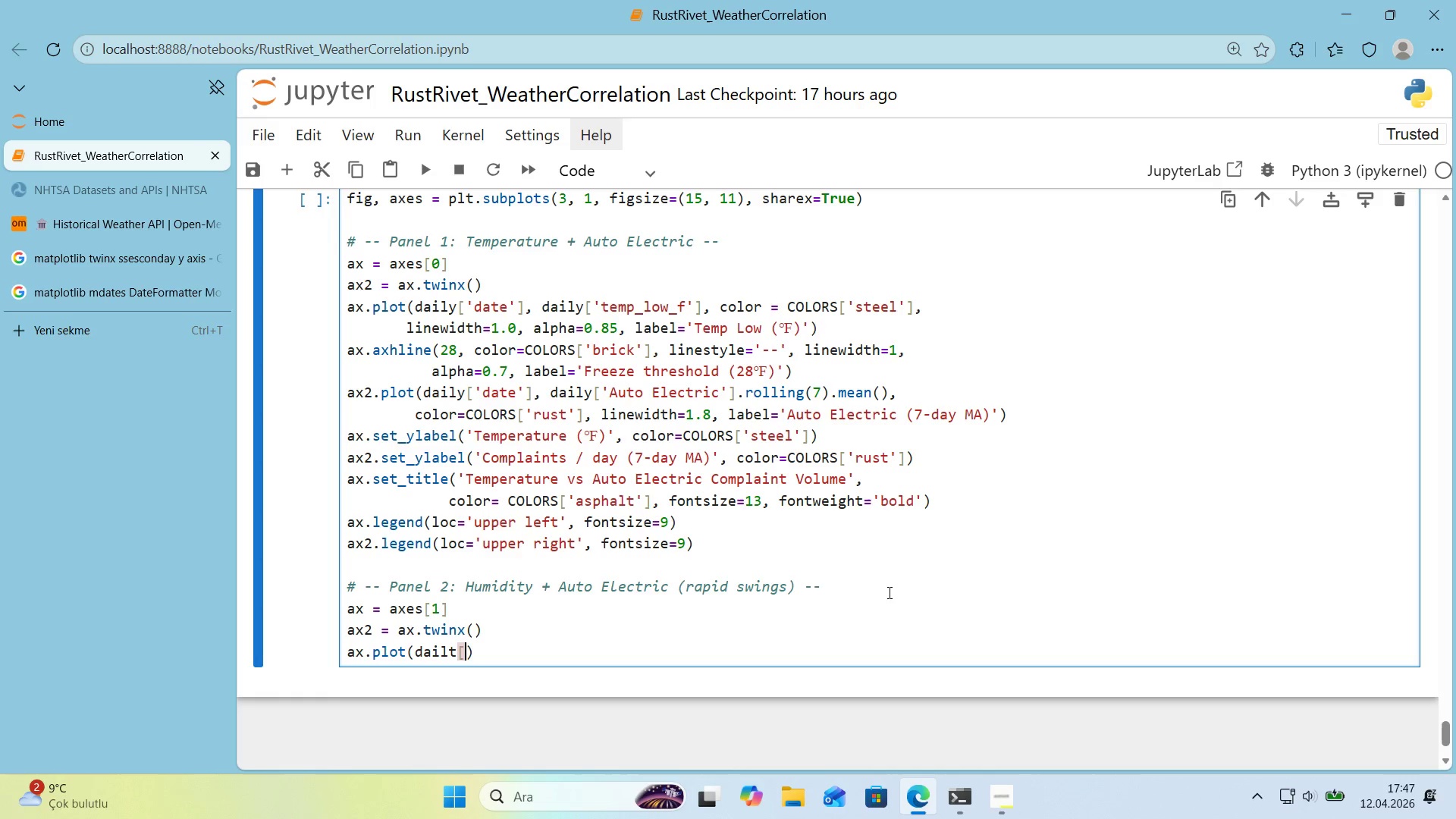 
key(Alt+Control+9)
 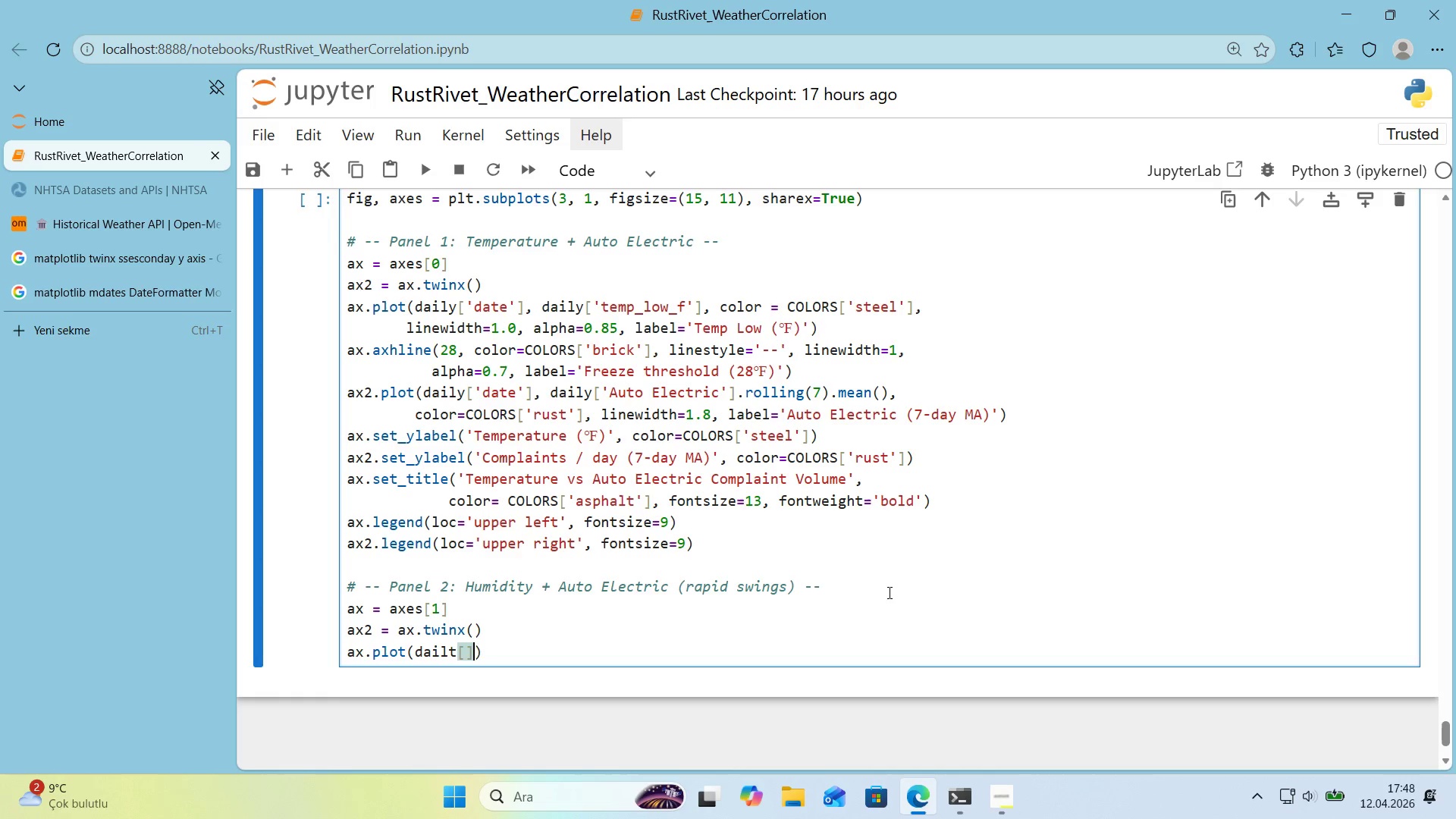 
key(ArrowLeft)
 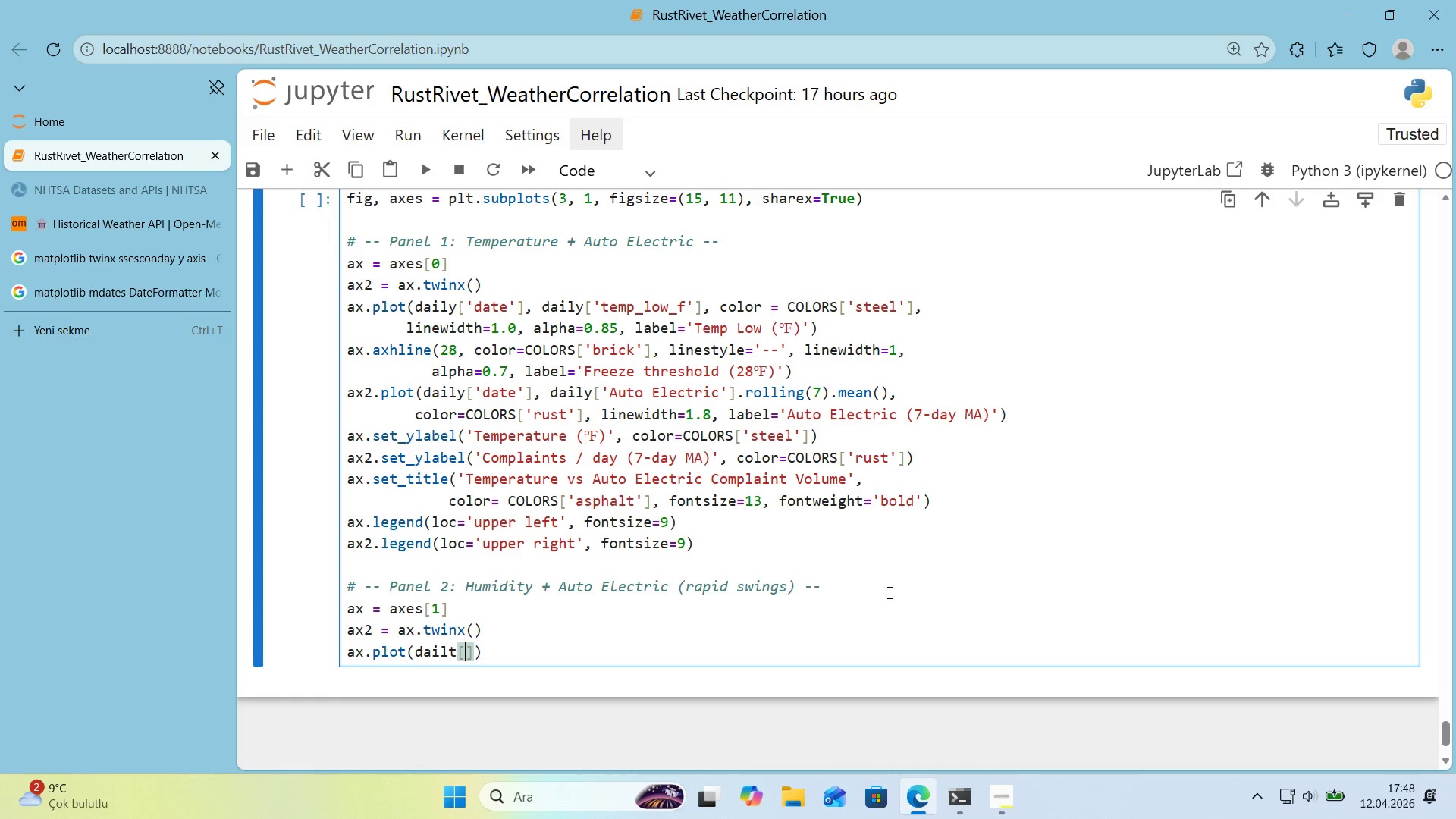 
type(@@)
 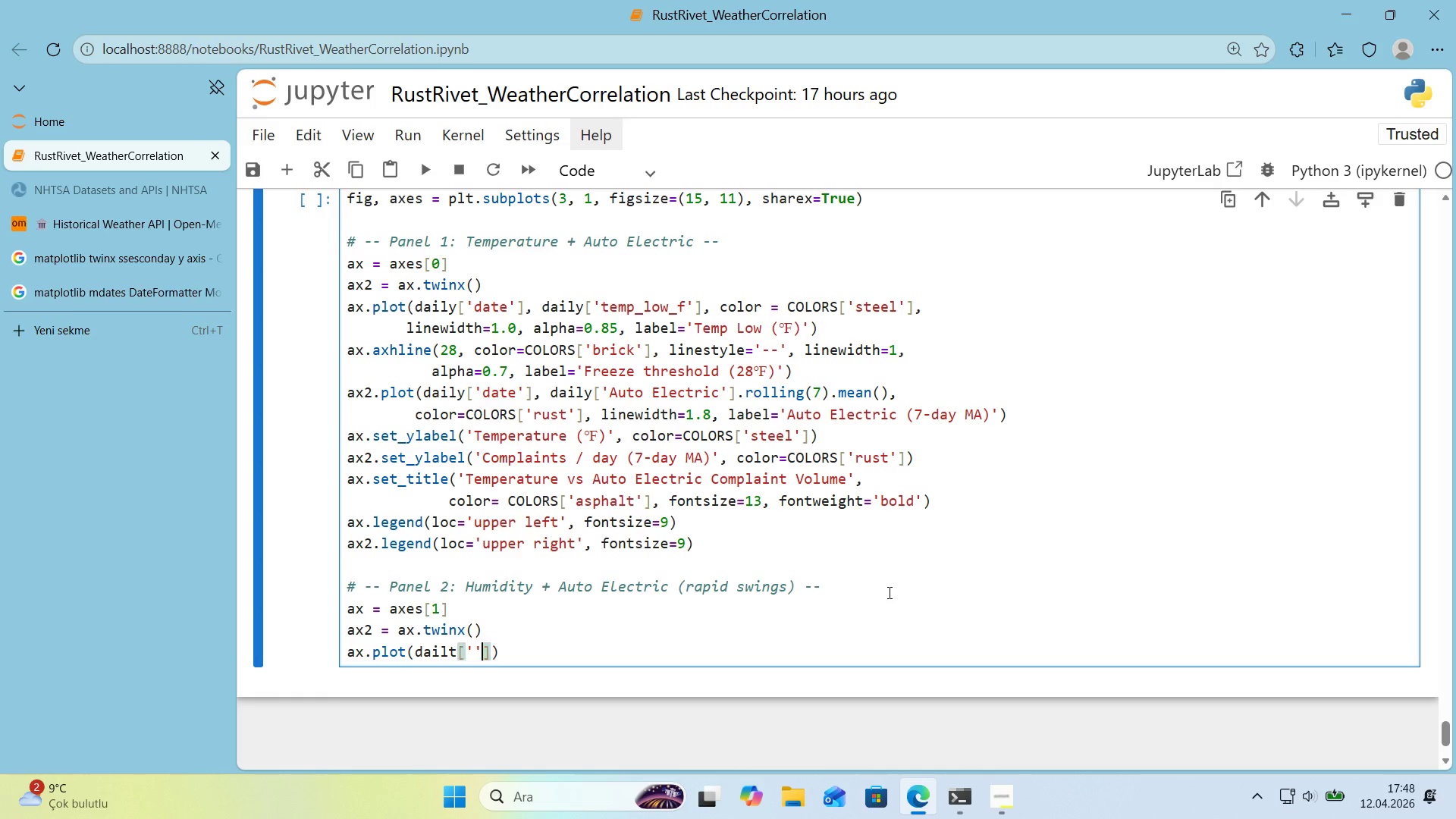 
key(ArrowLeft)
 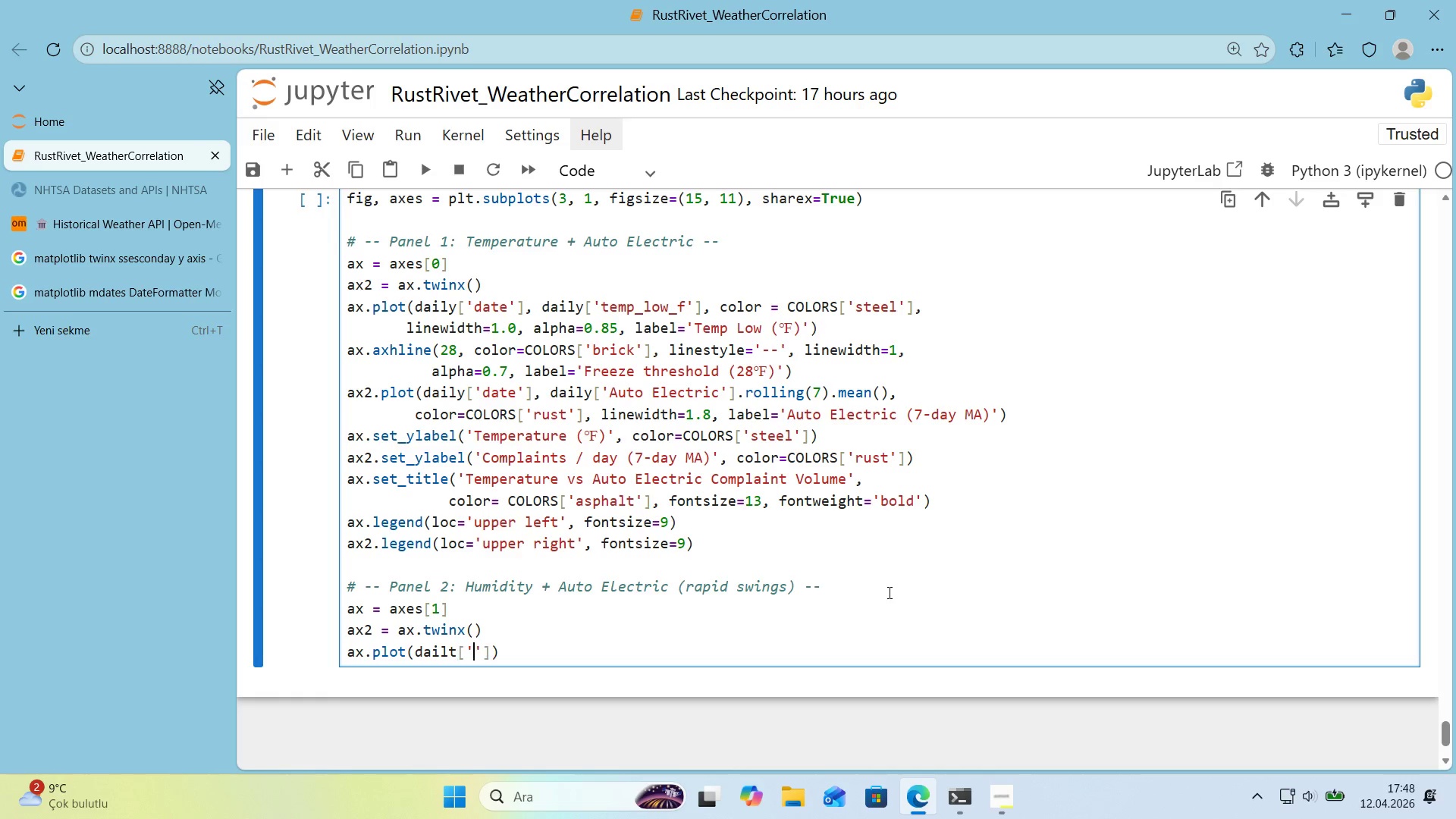 
type(date)
 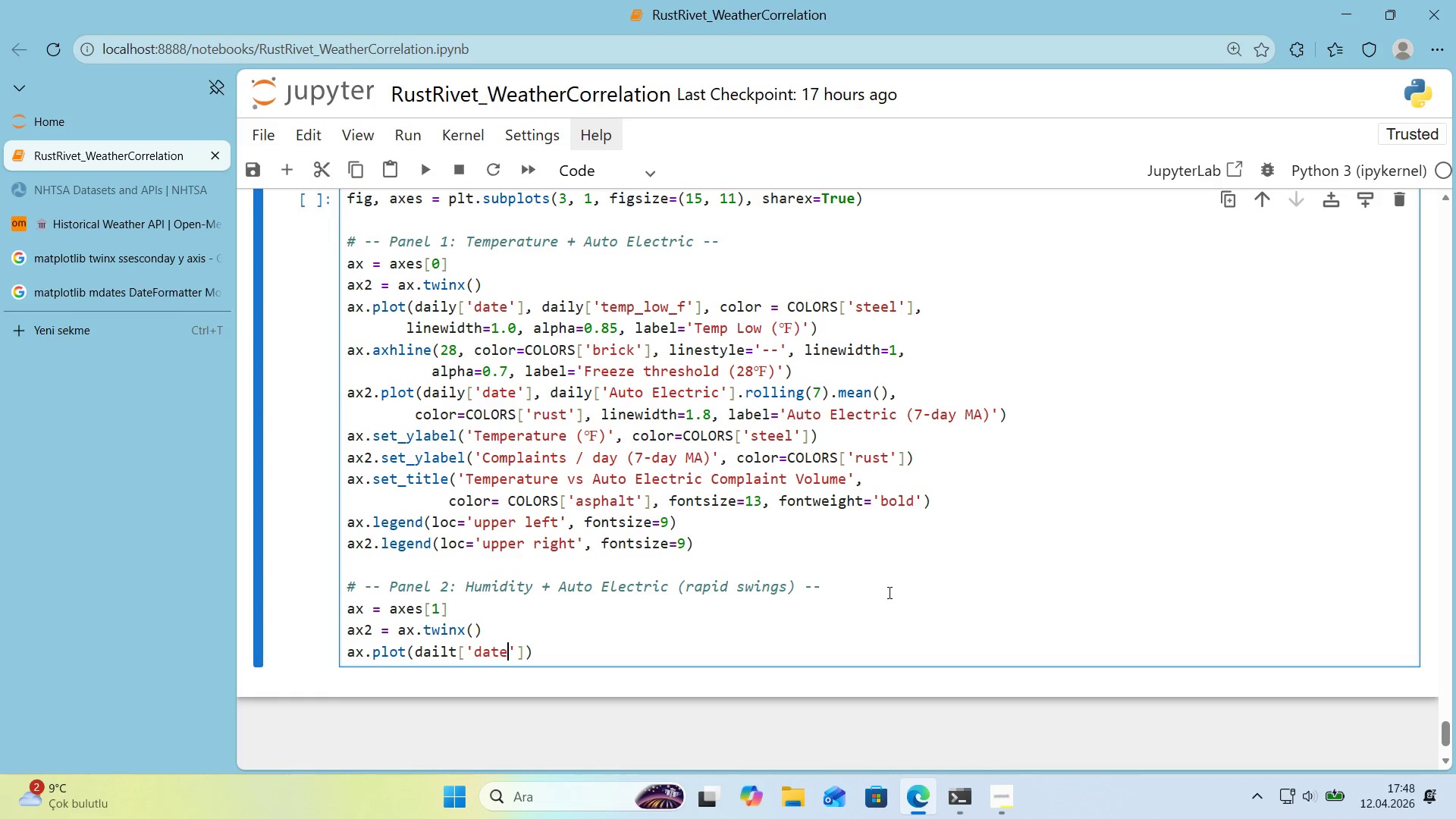 
key(ArrowRight)
 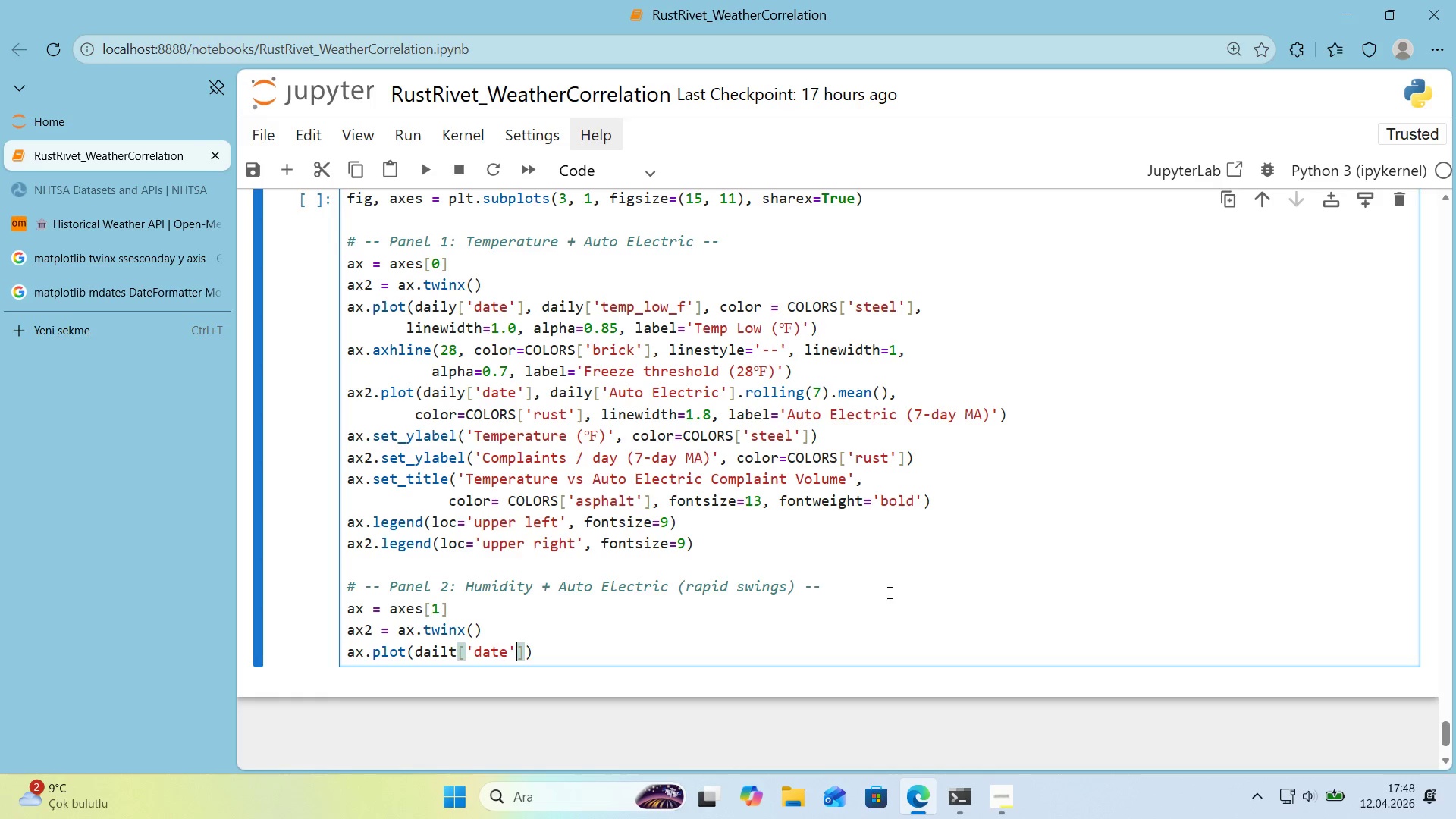 
key(ArrowRight)
 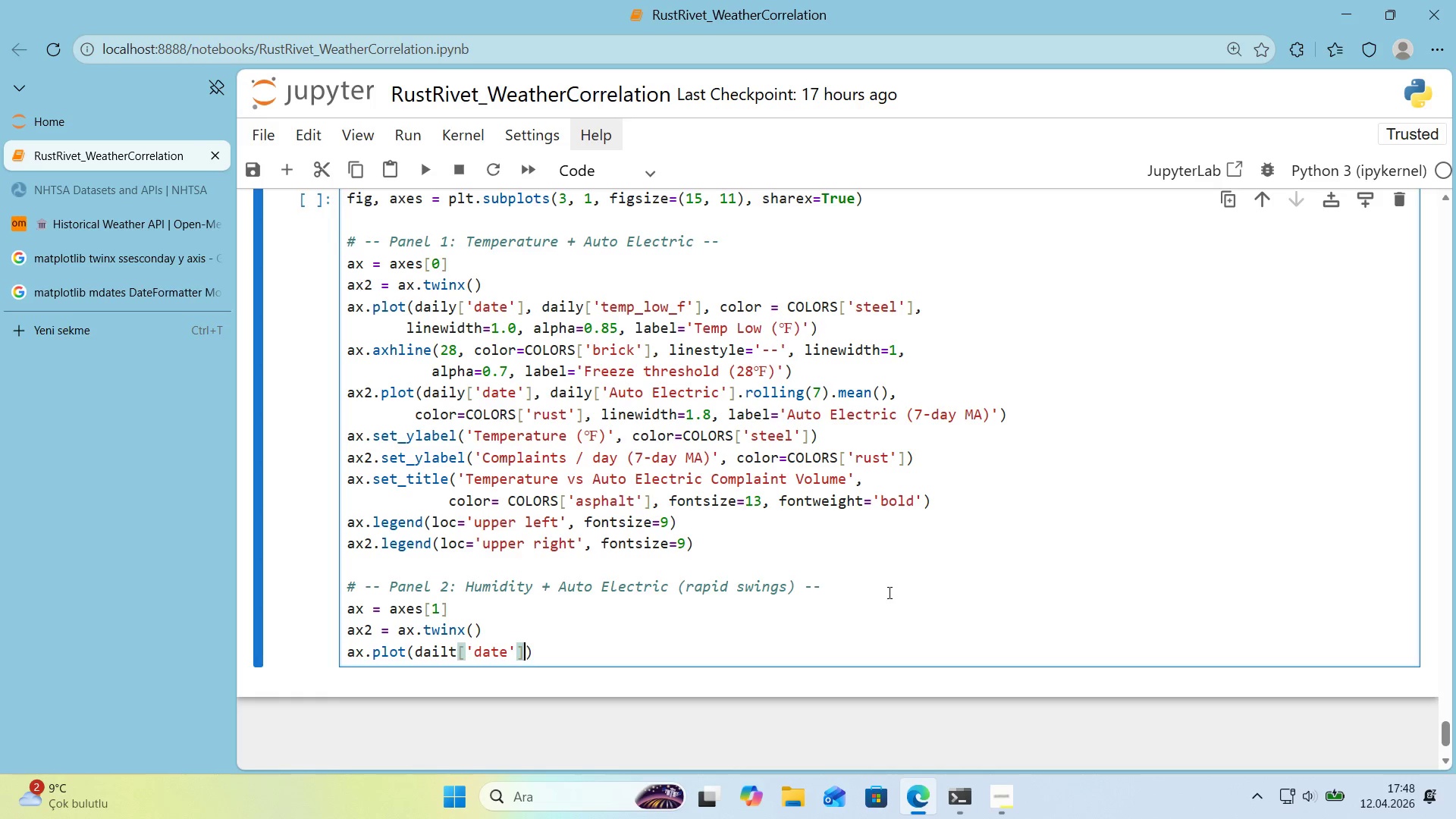 
key(ArrowRight)
 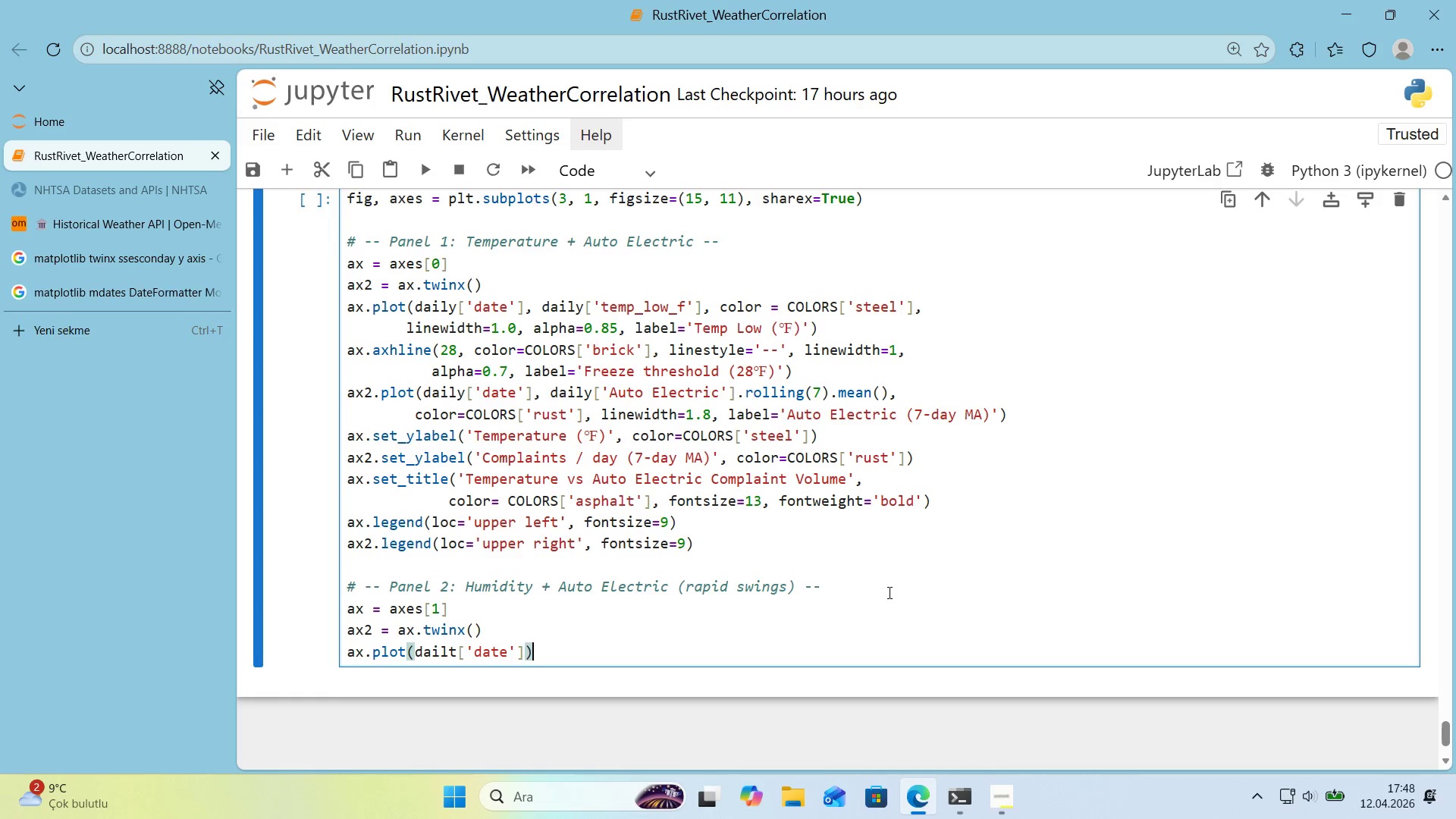 
key(ArrowLeft)
 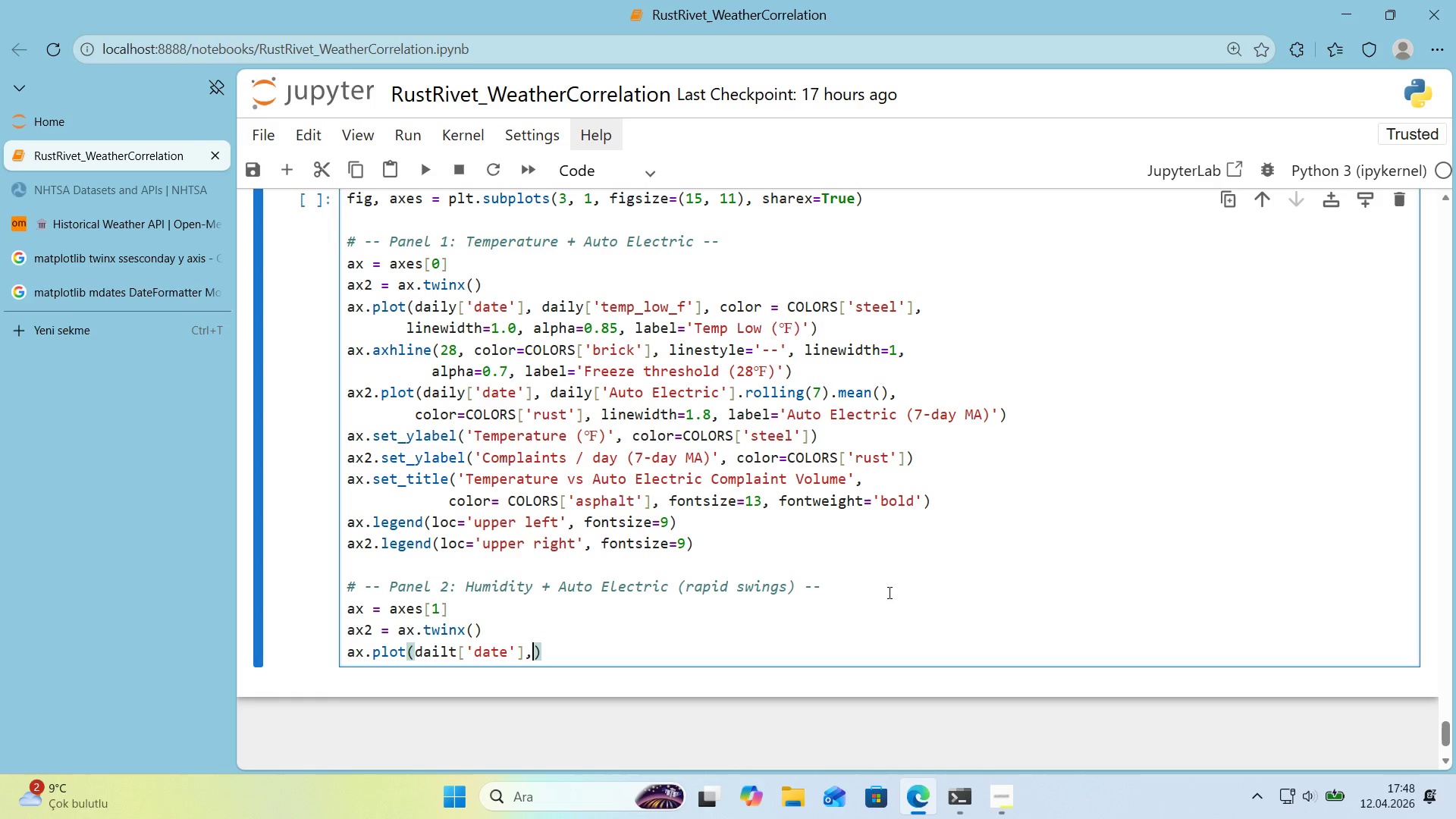 
type(, da'ly)
 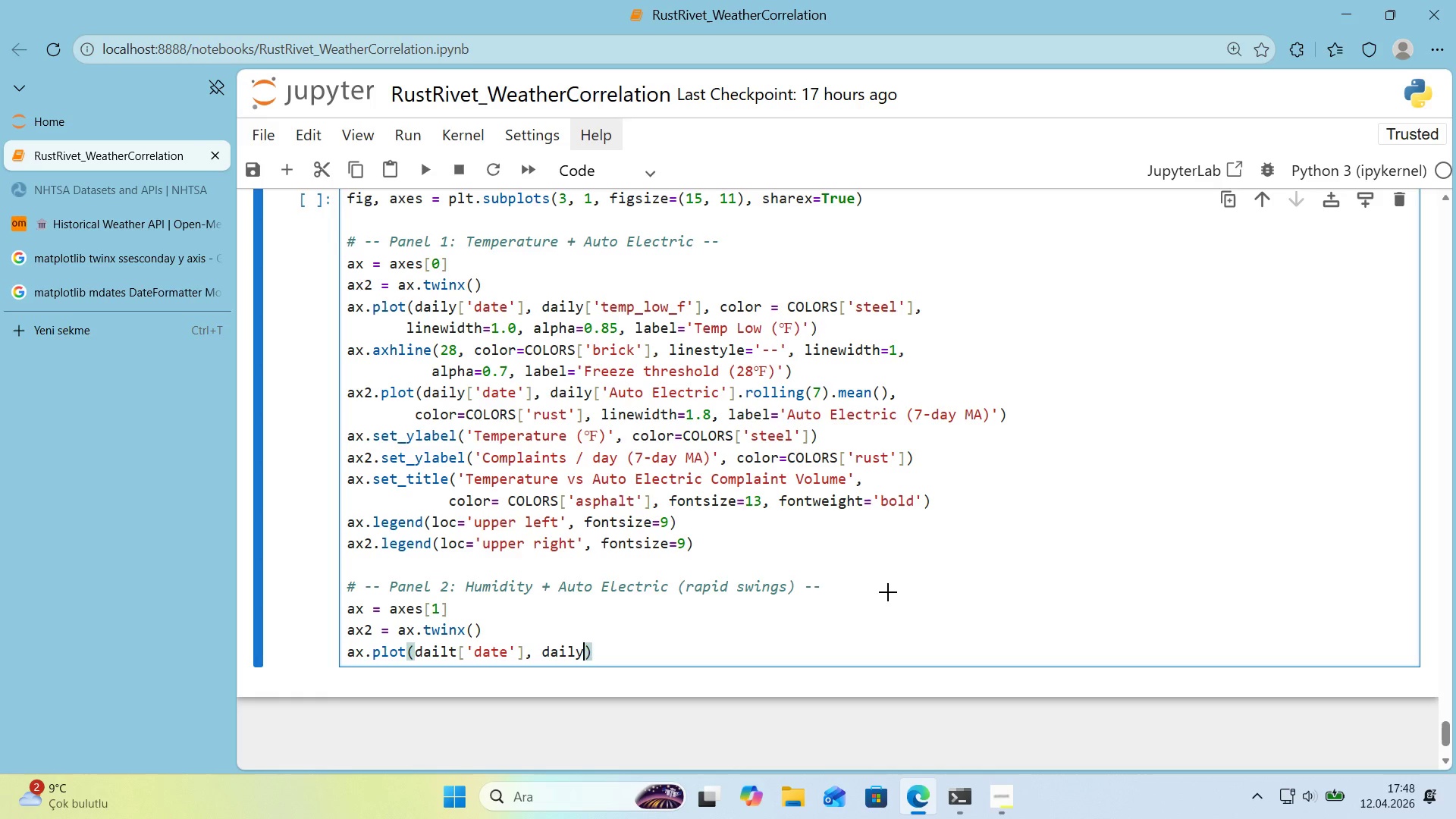 
key(Alt+Control+8)
 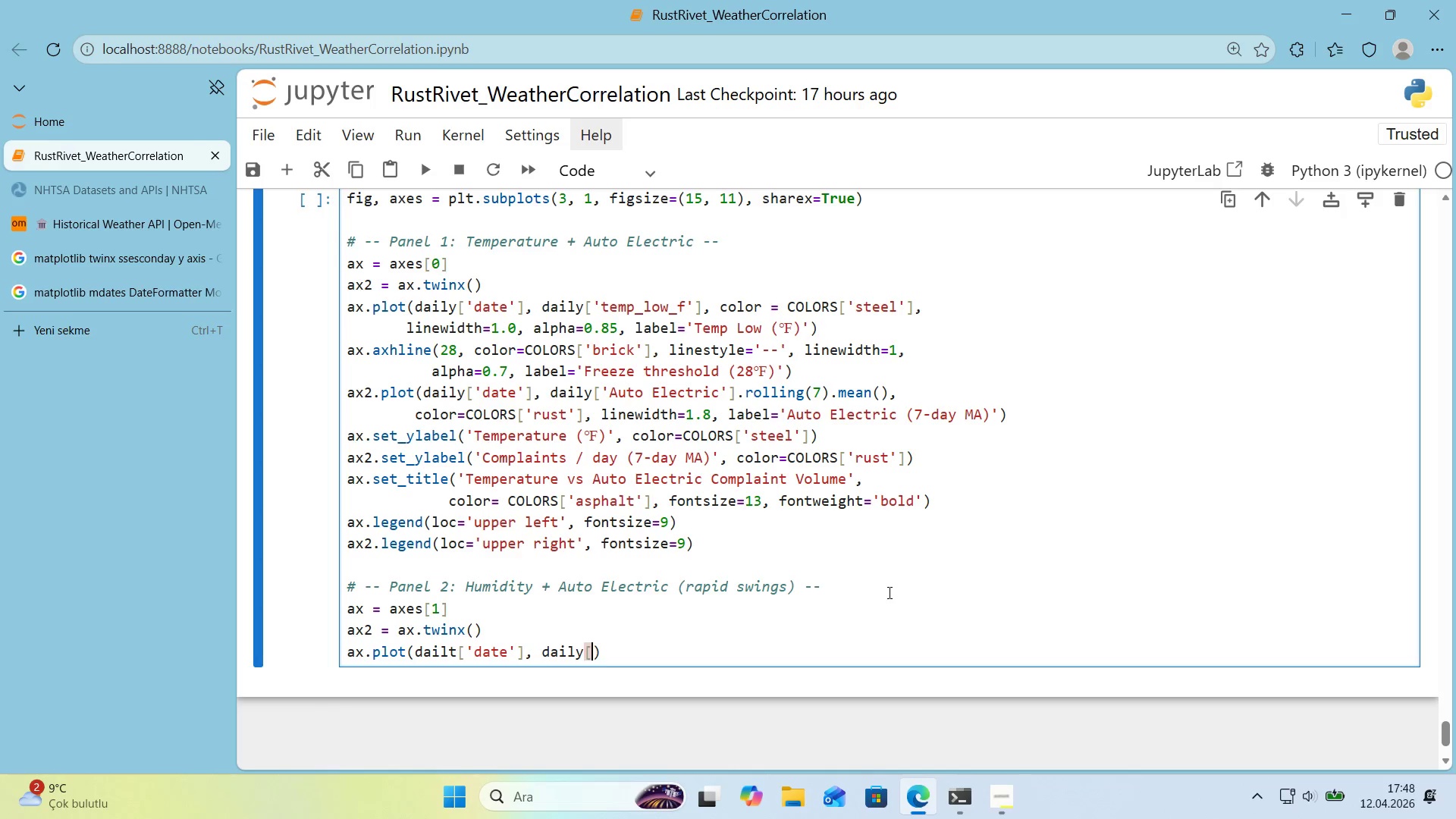 
key(Alt+Control+9)
 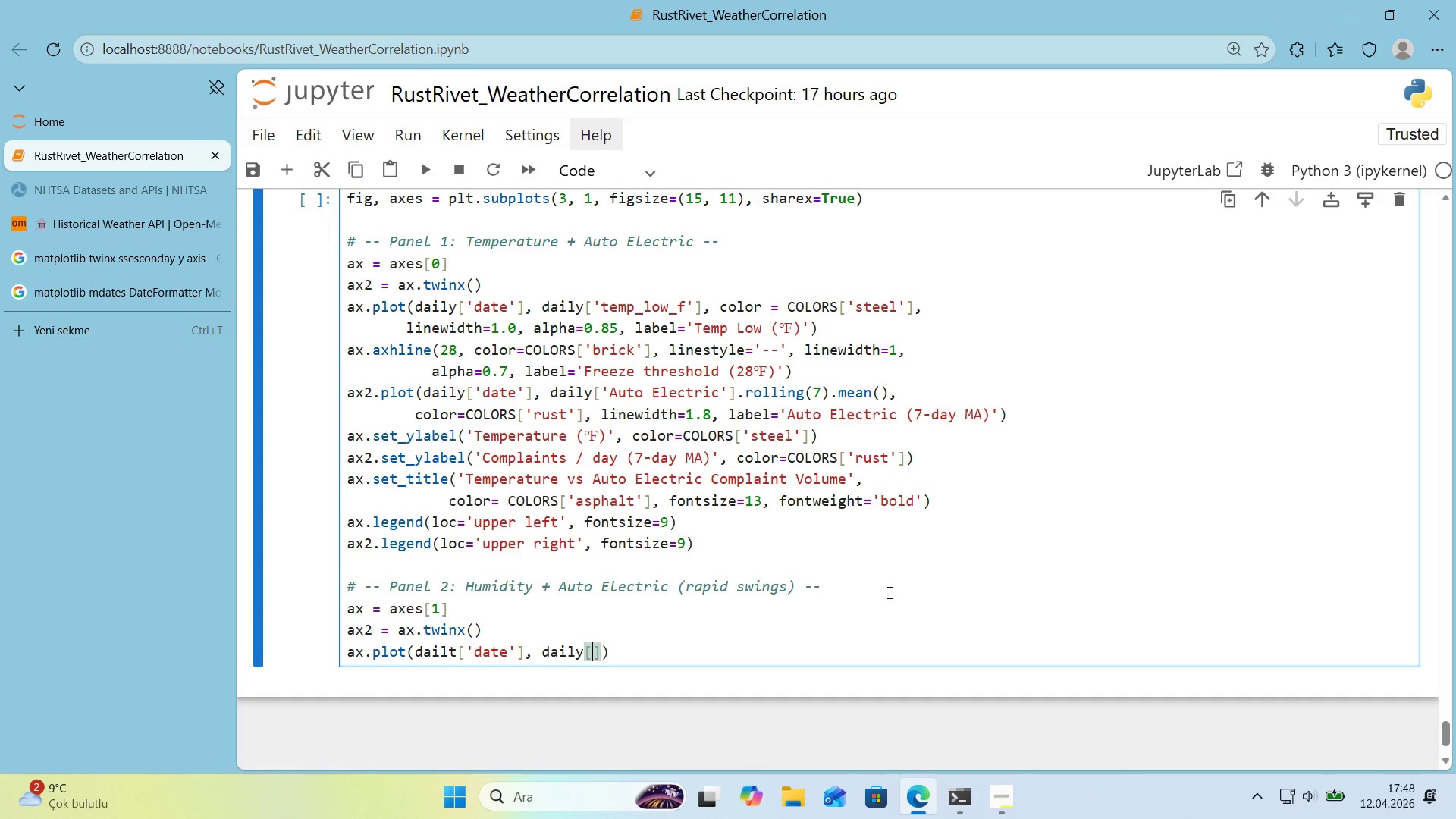 
key(ArrowLeft)
 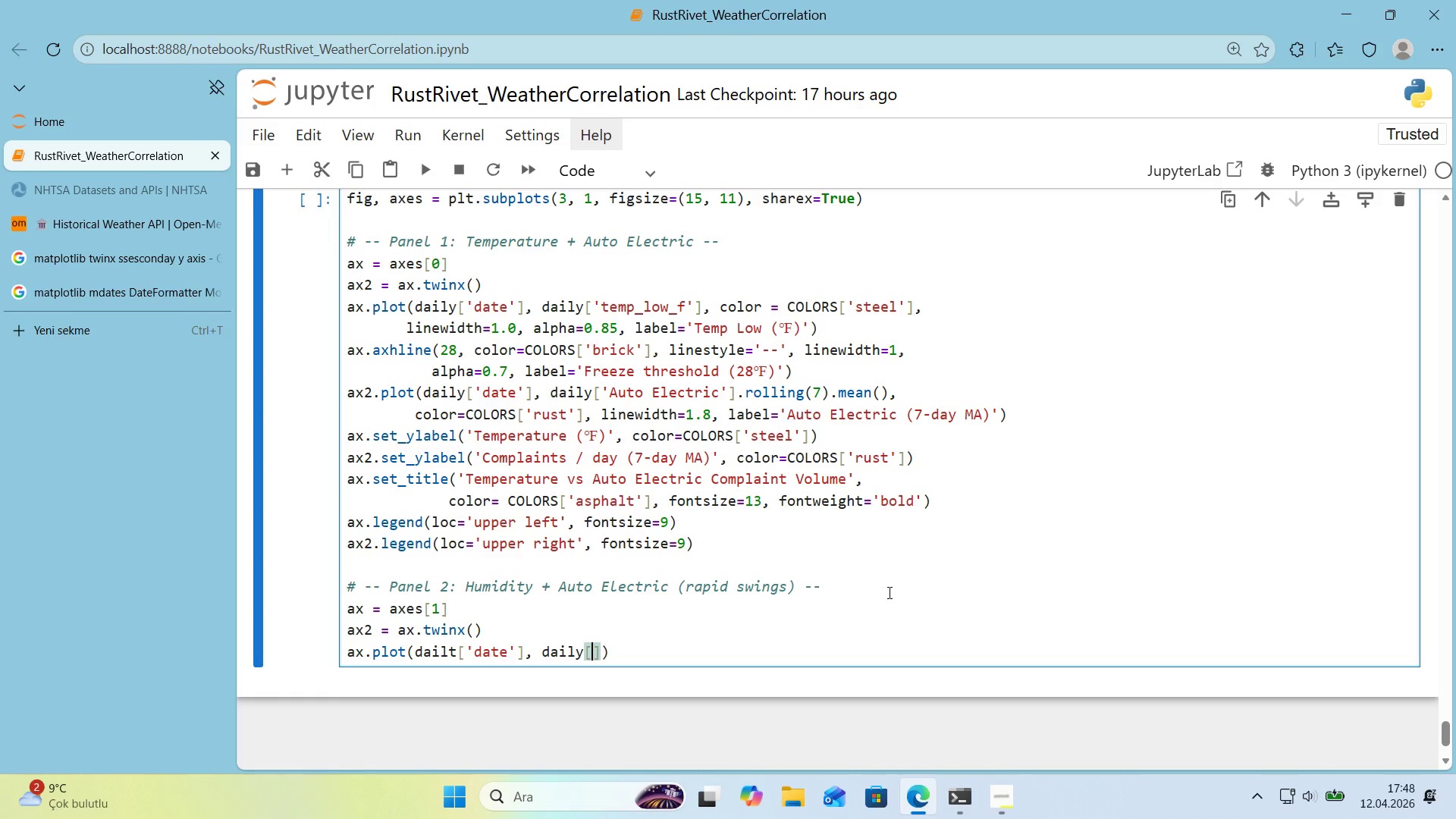 
type(@@)
 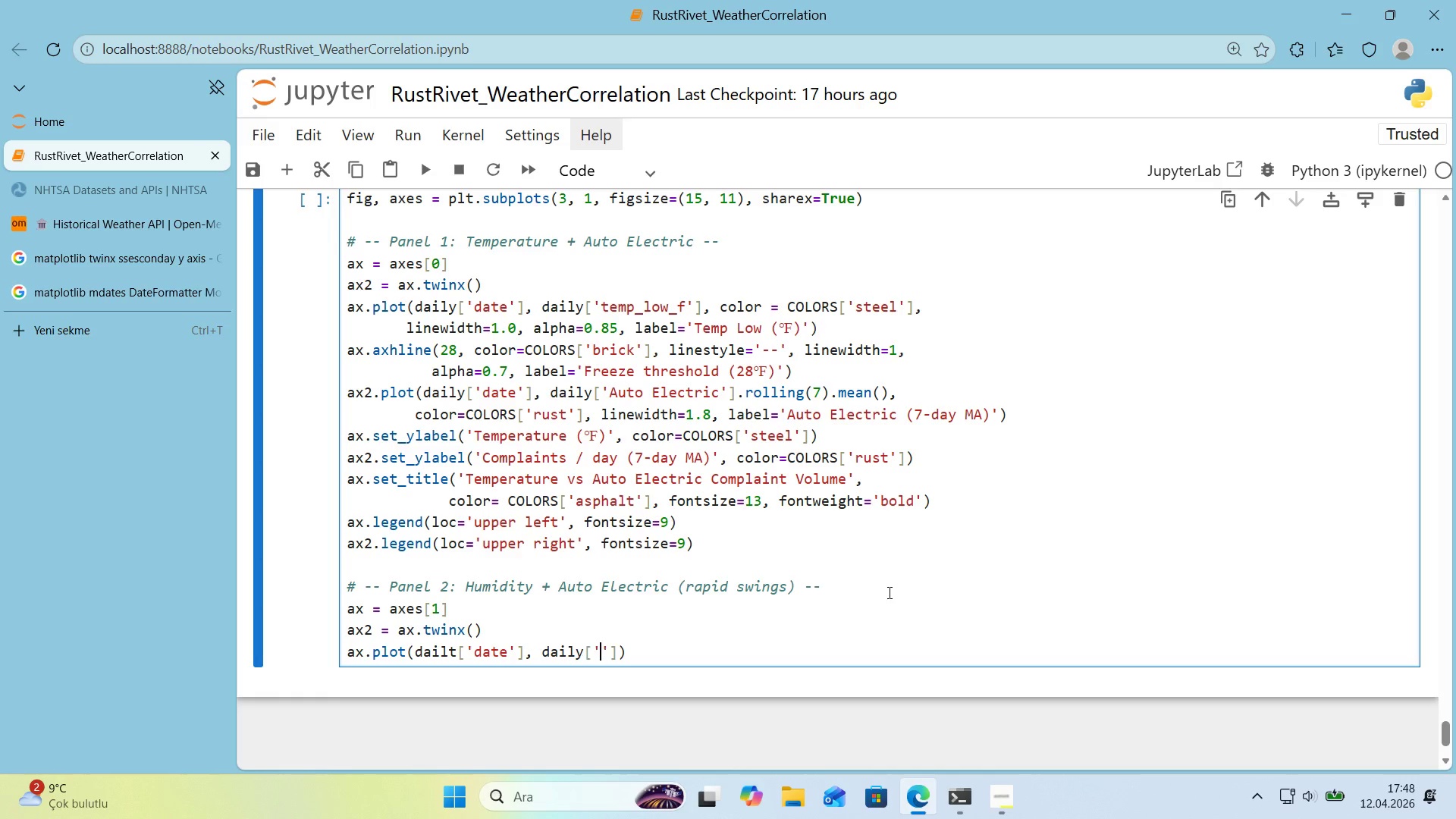 
key(ArrowLeft)
 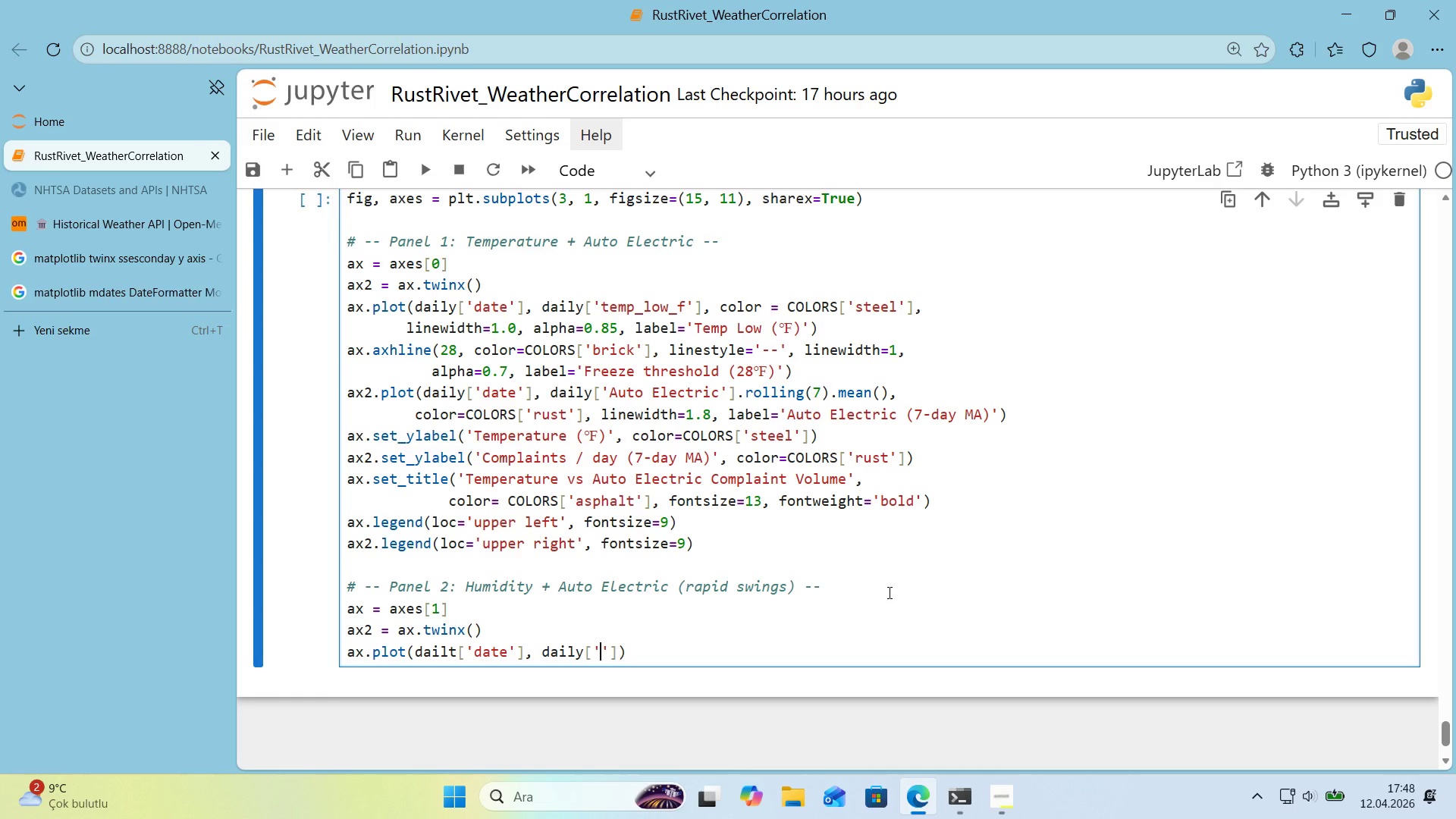 
type(hum'd'ty_pct)
 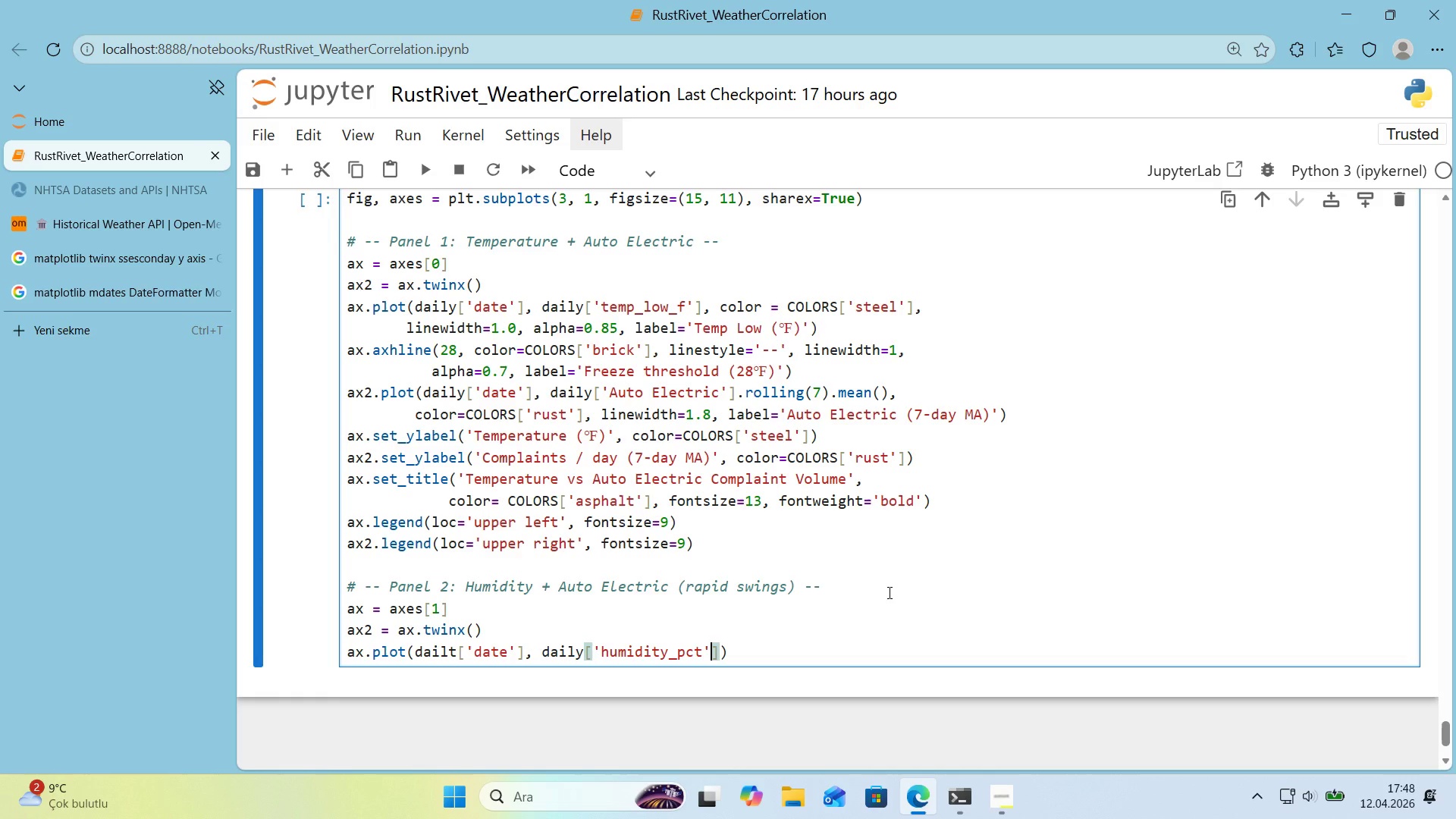 
 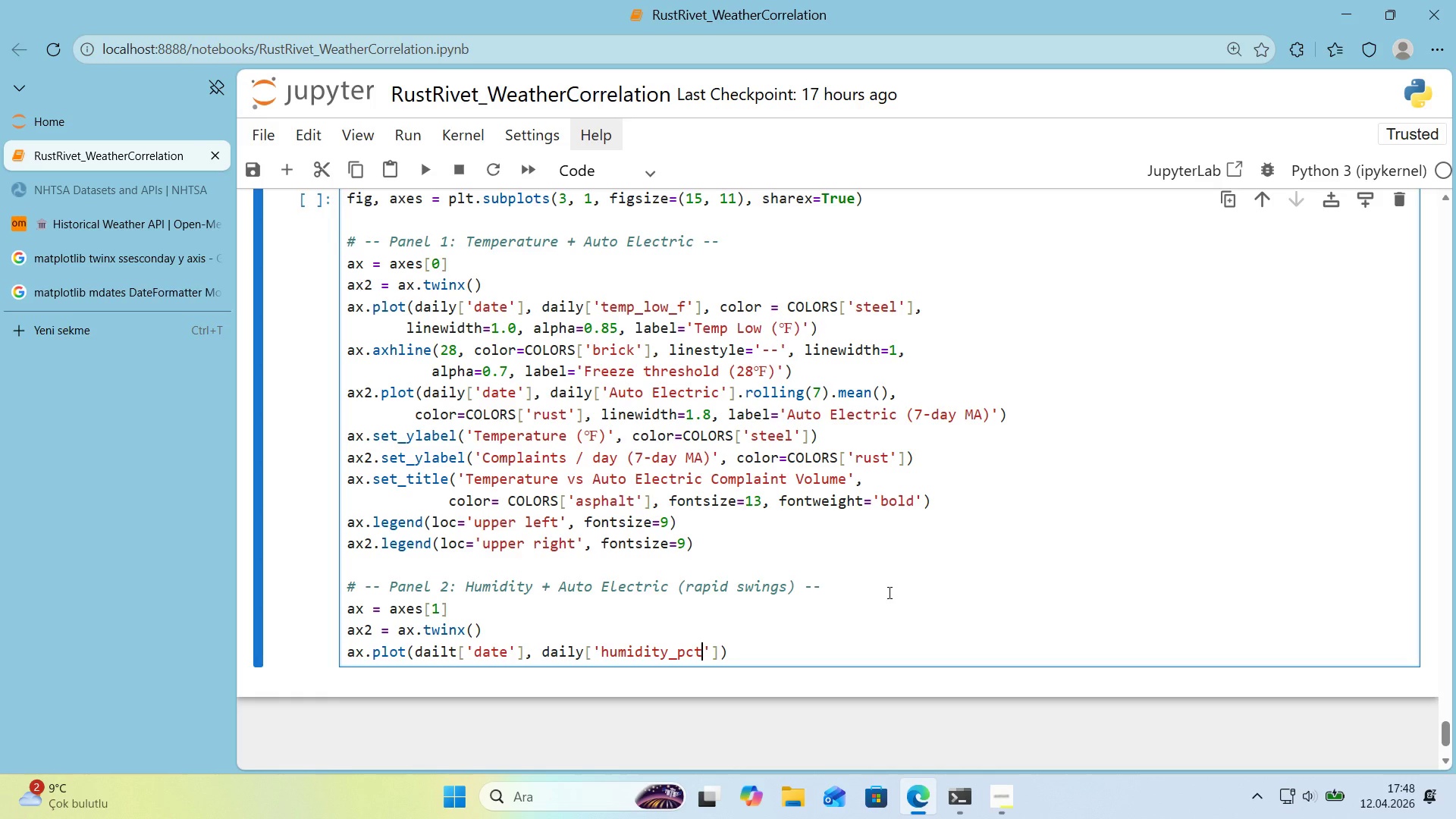 
key(ArrowRight)
 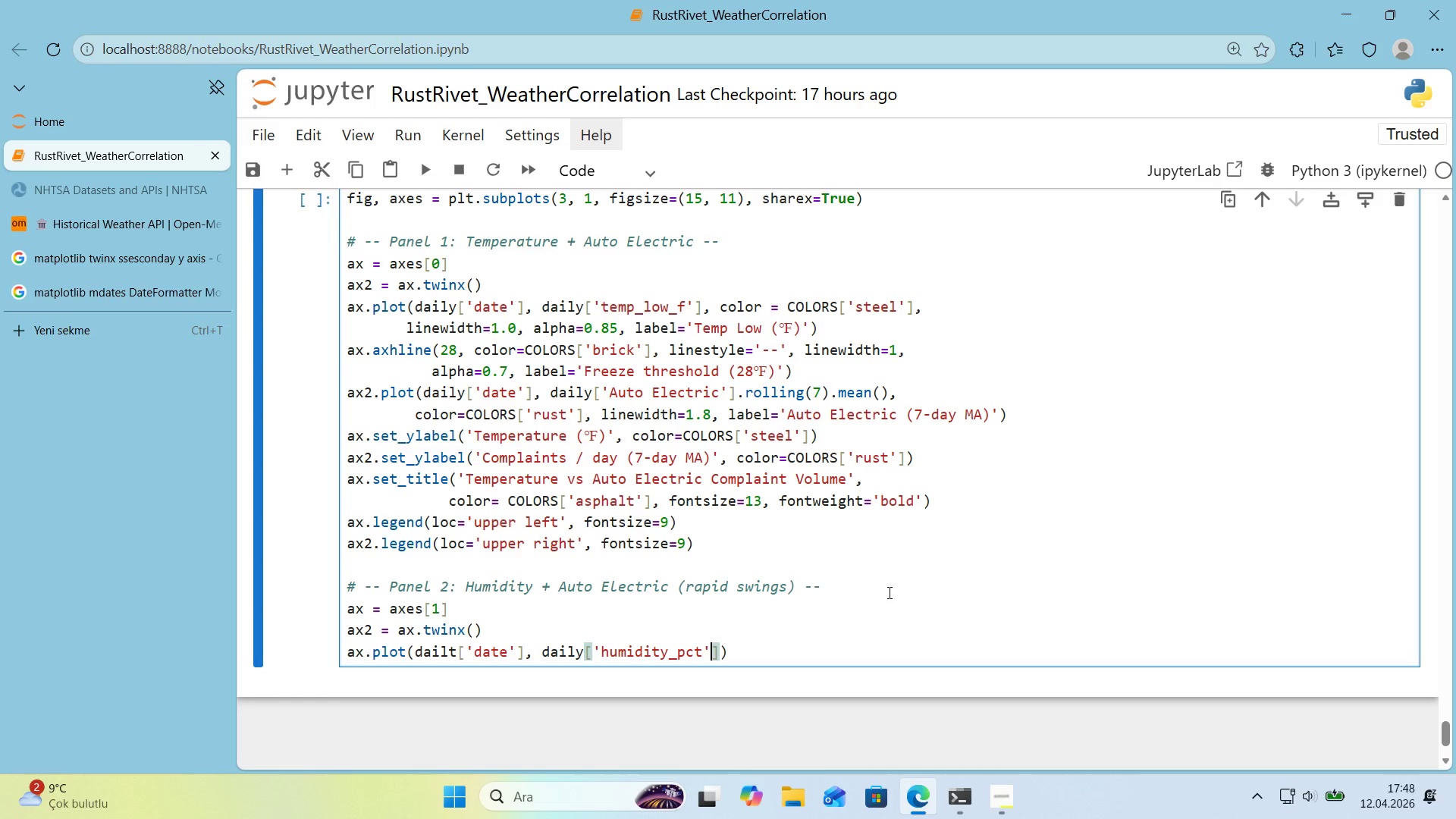 
key(ArrowRight)
 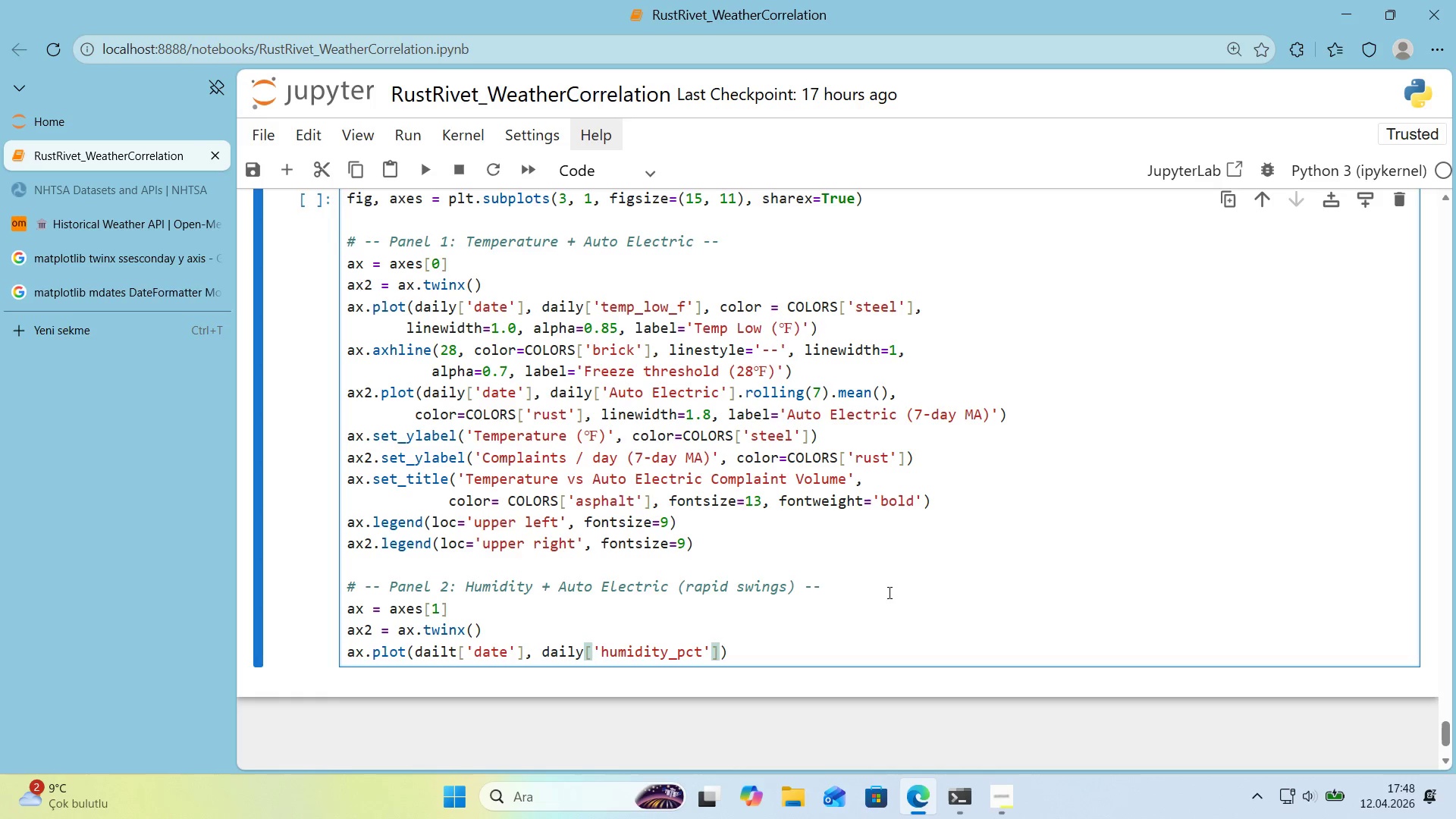 
type(, color)COLORS)
 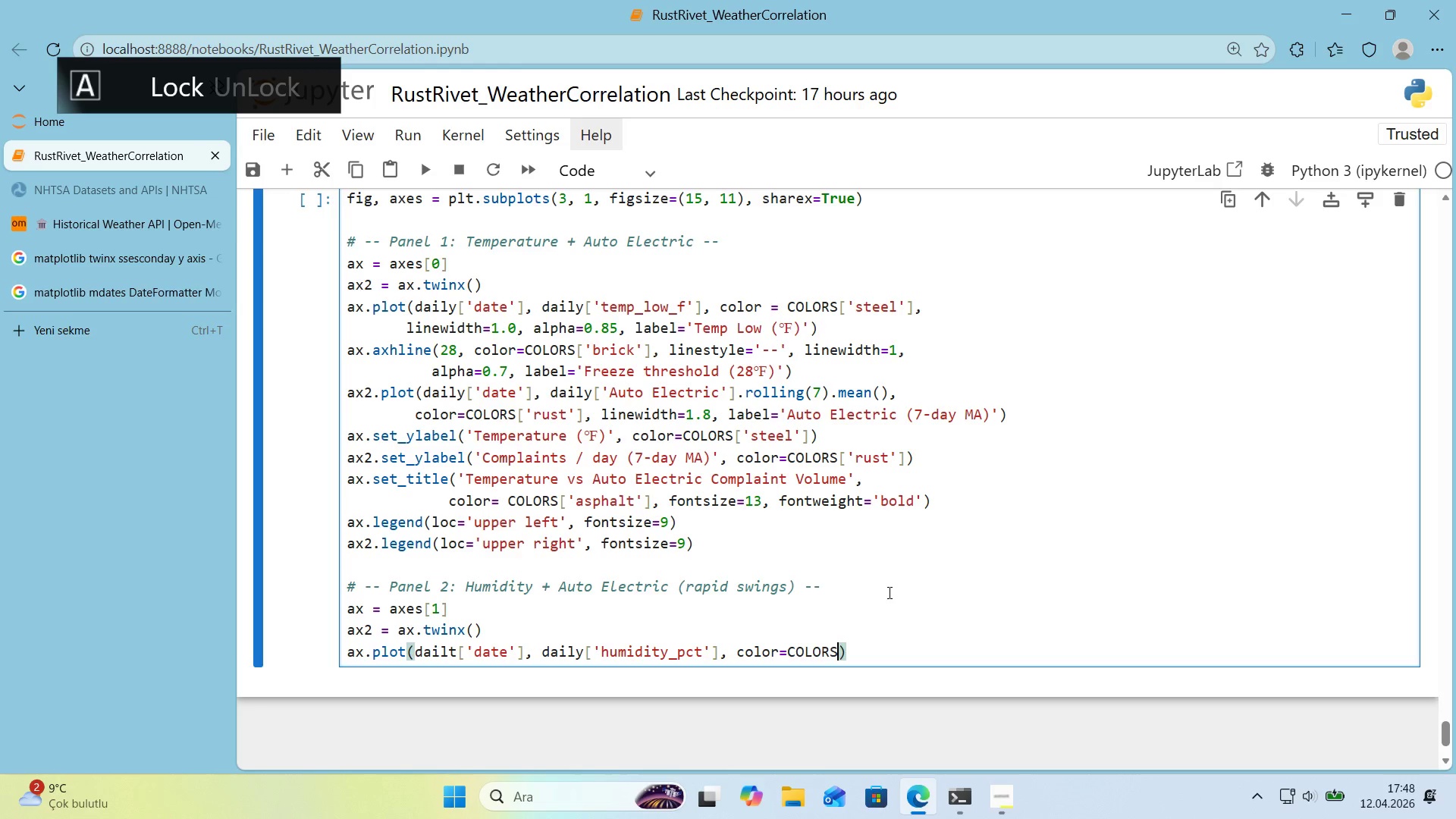 
key(Alt+Control+8)
 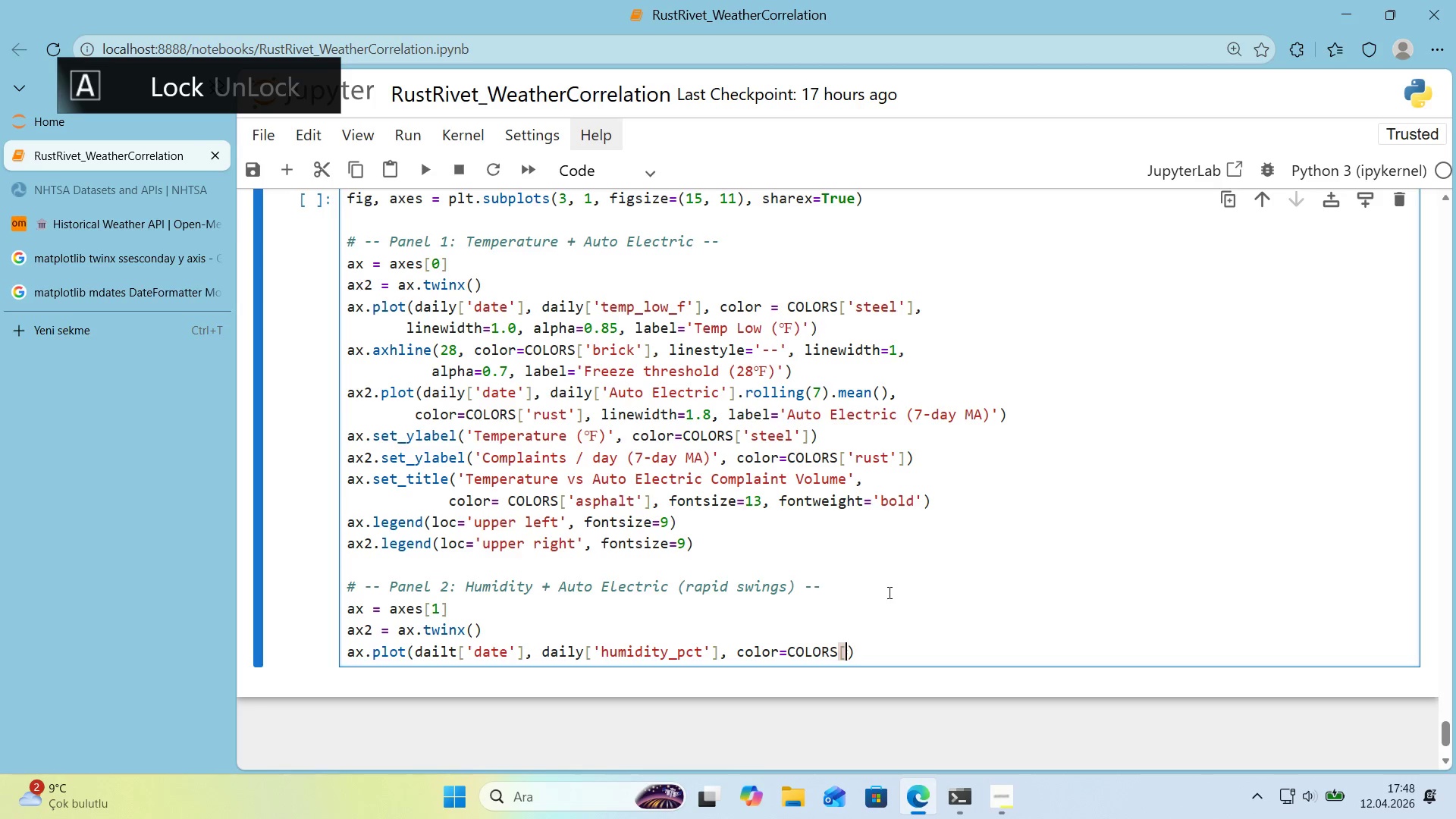 
key(Alt+Control+9)
 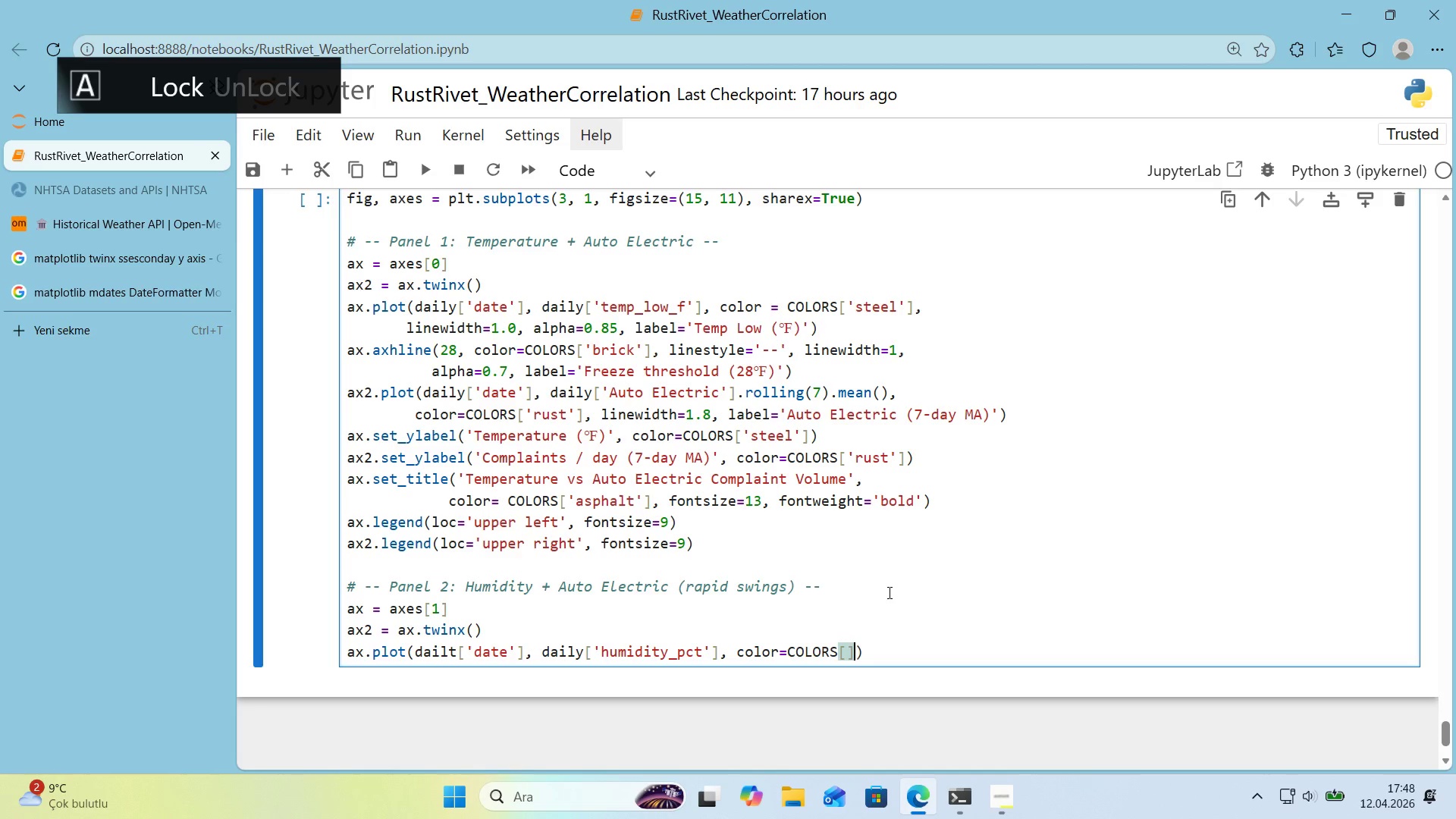 
key(ArrowLeft)
 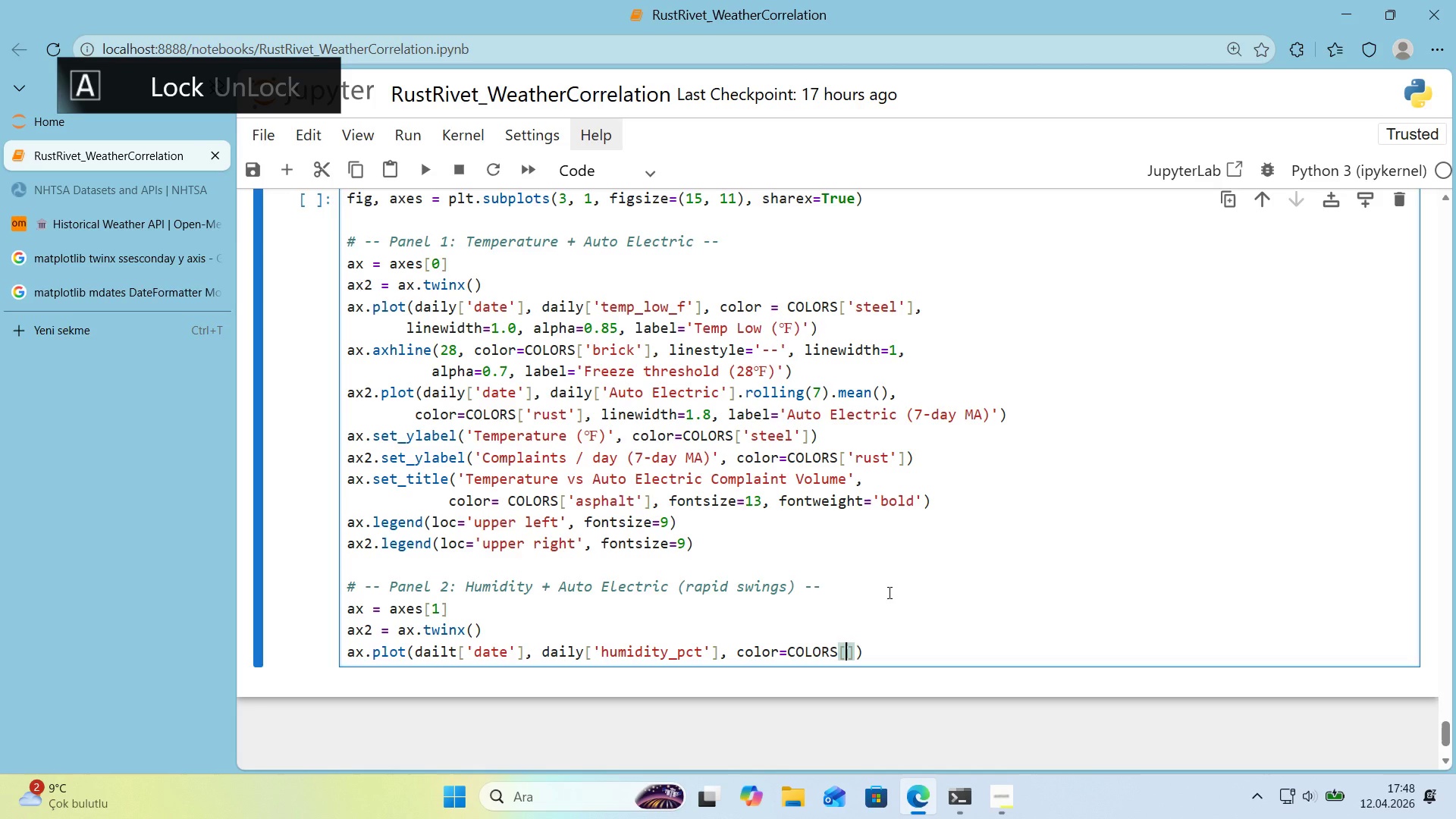 
type(@@)
 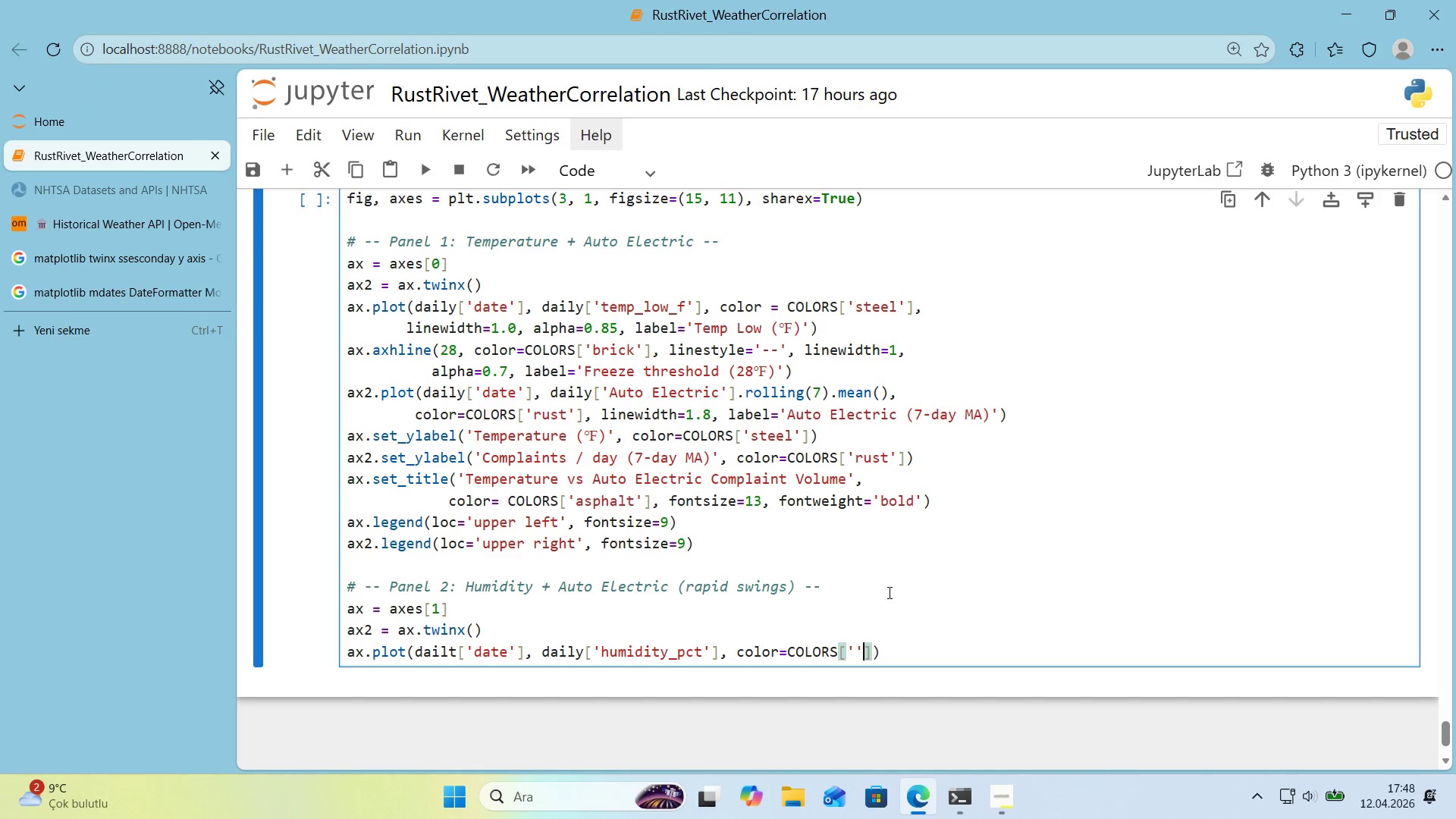 
key(ArrowLeft)
 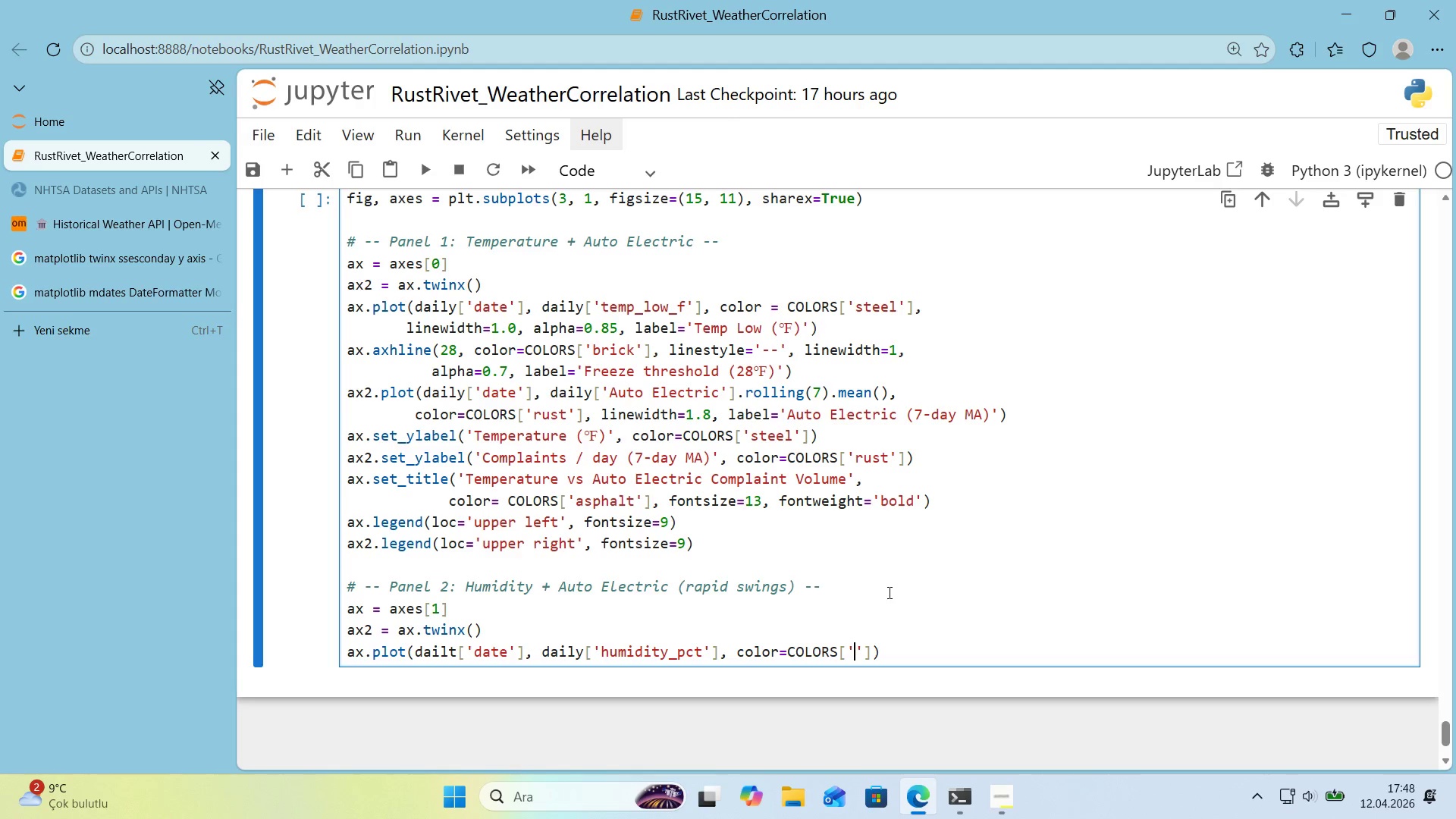 
type(frost)
 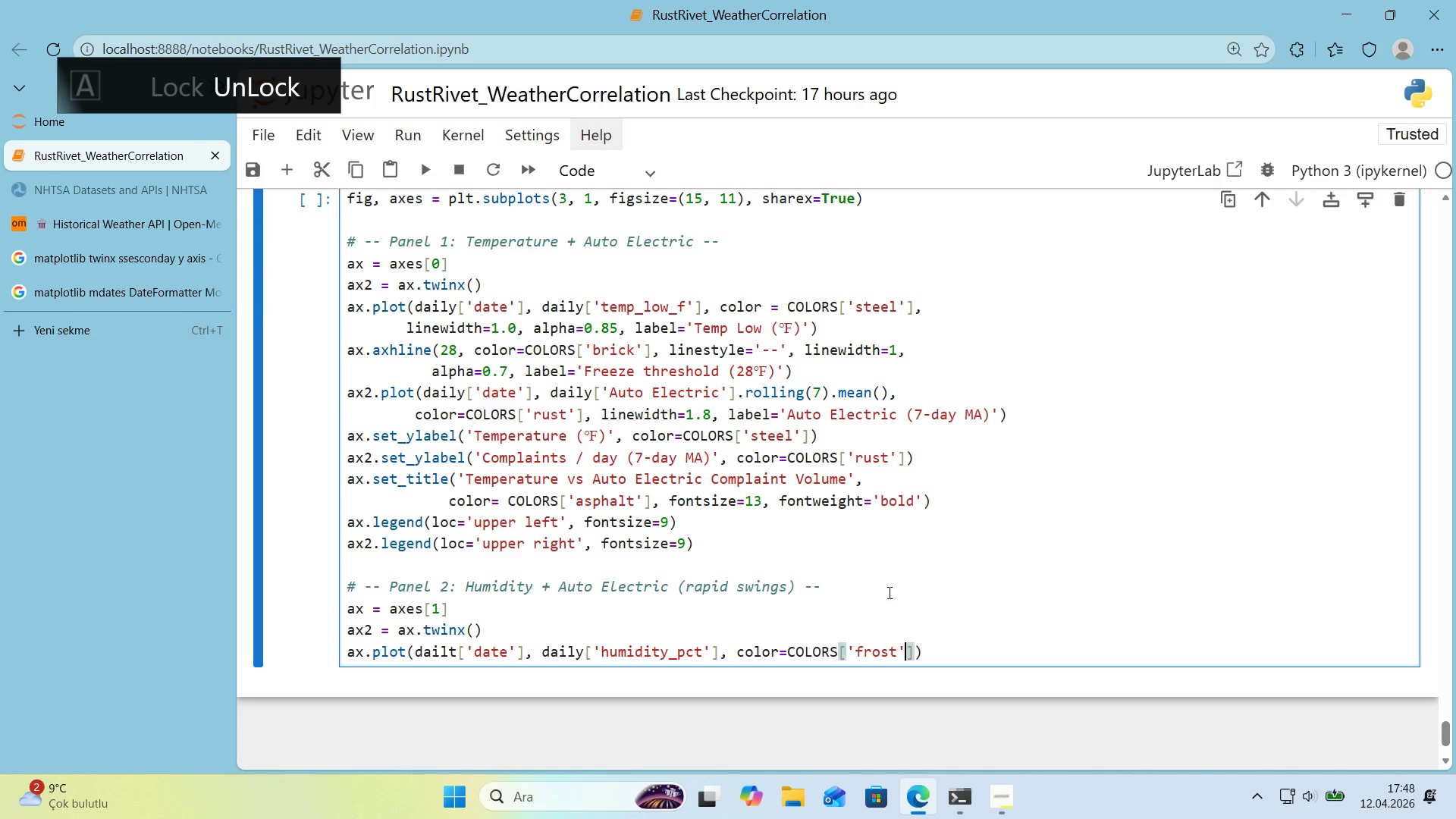 
key(ArrowRight)
 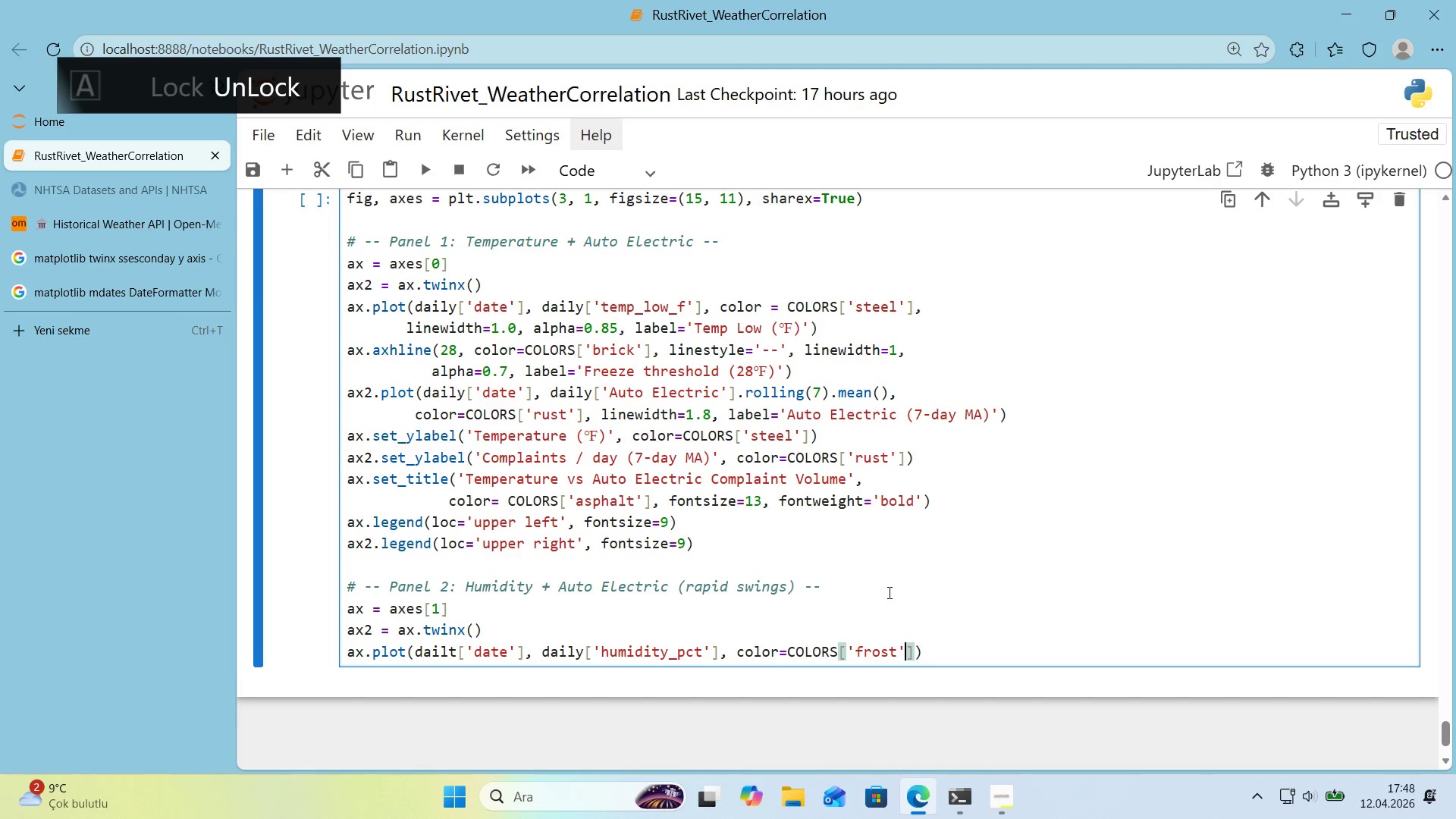 
key(ArrowRight)
 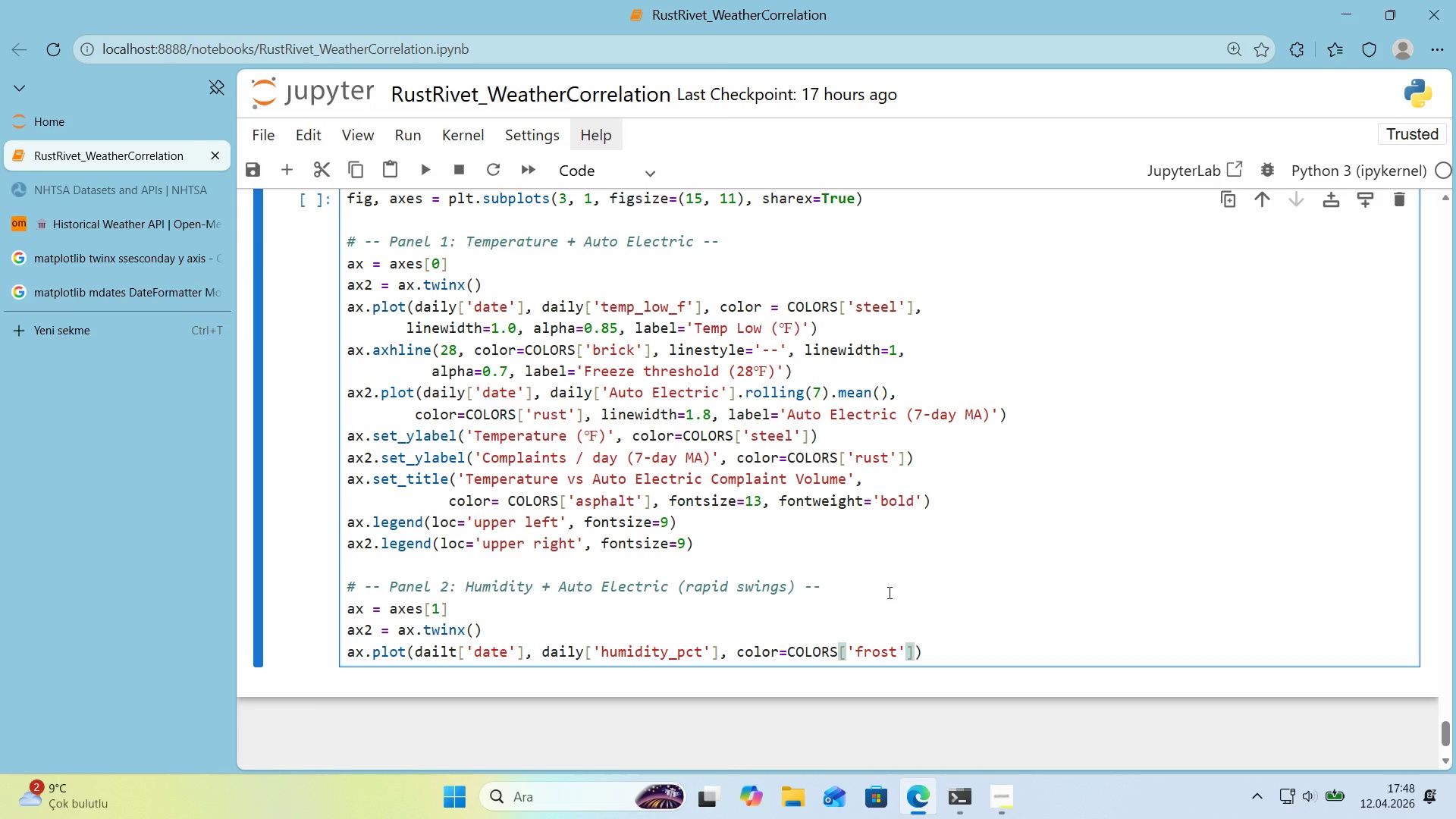 
key(Comma)
 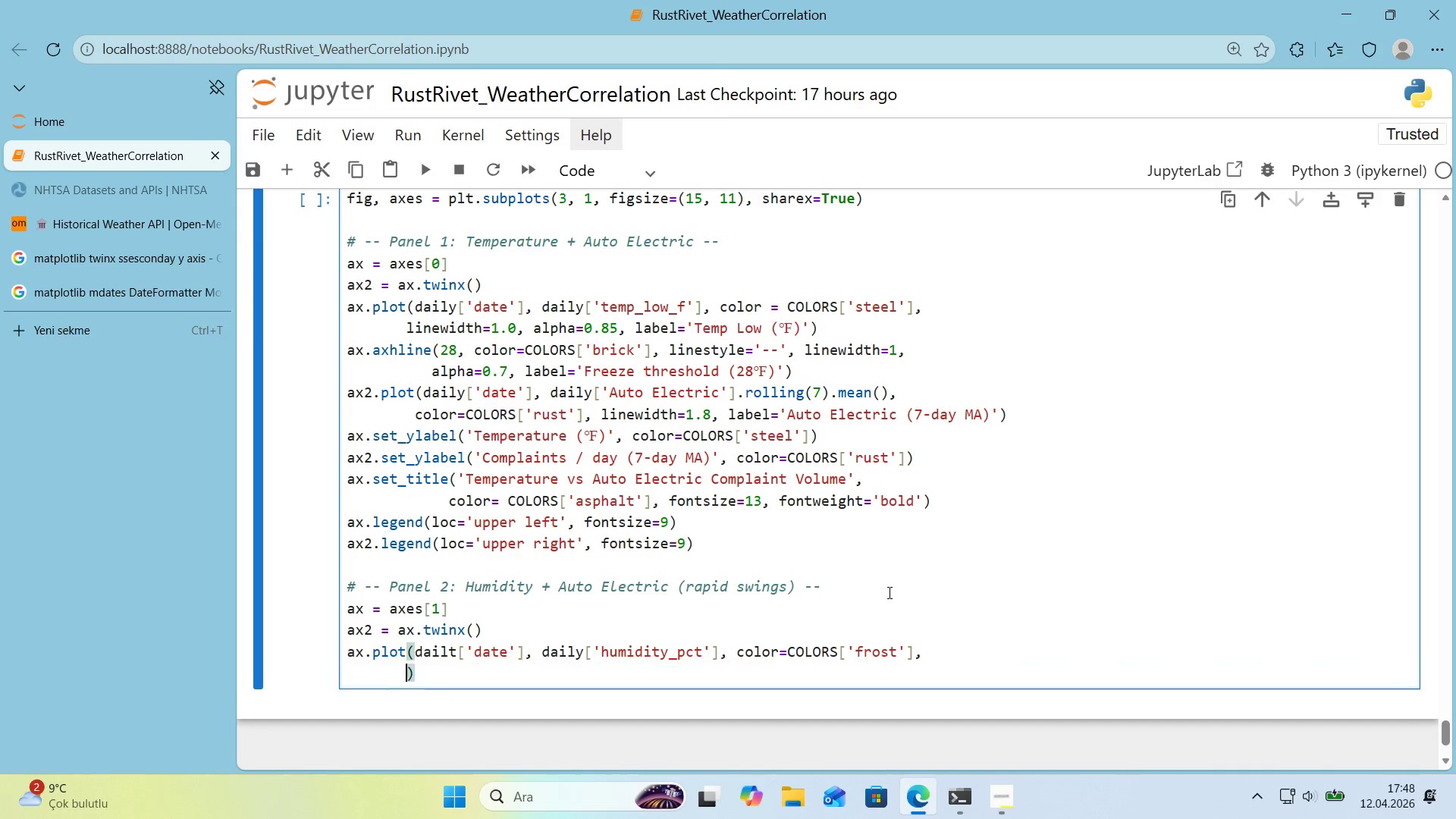 
key(Enter)
 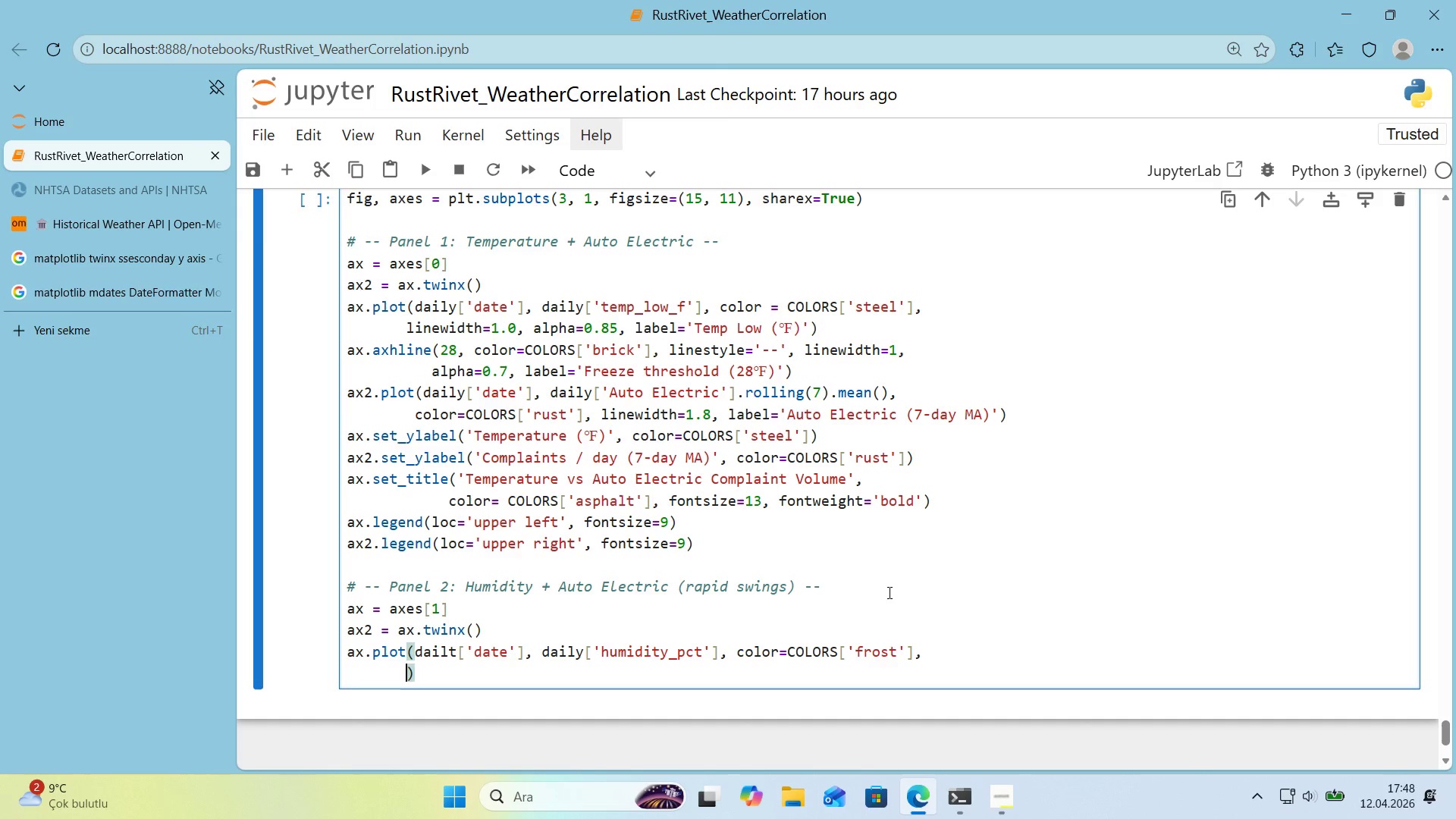 
type(l'new'dth)1.0, alpha)0.85, label)@@)
 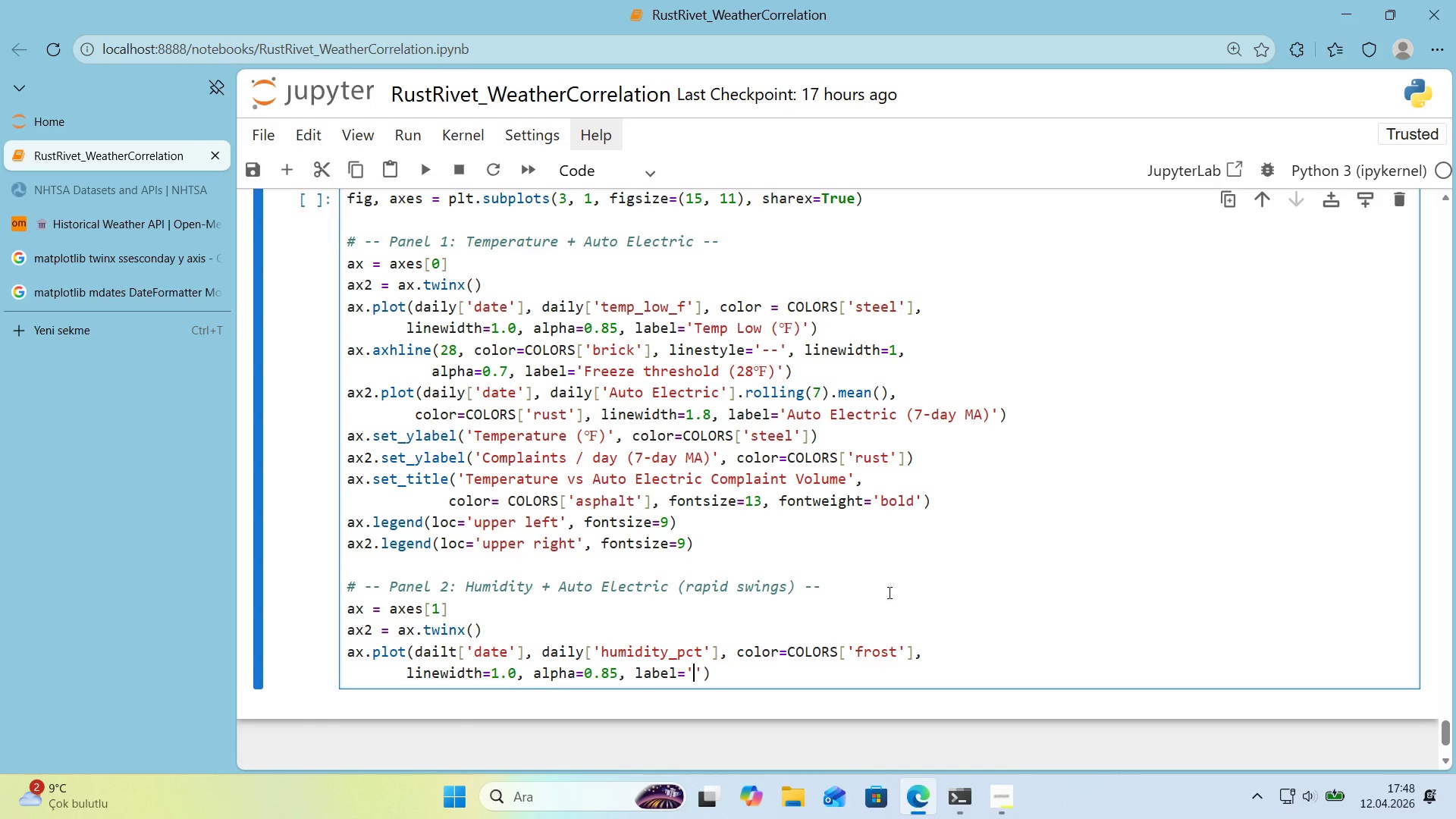 
 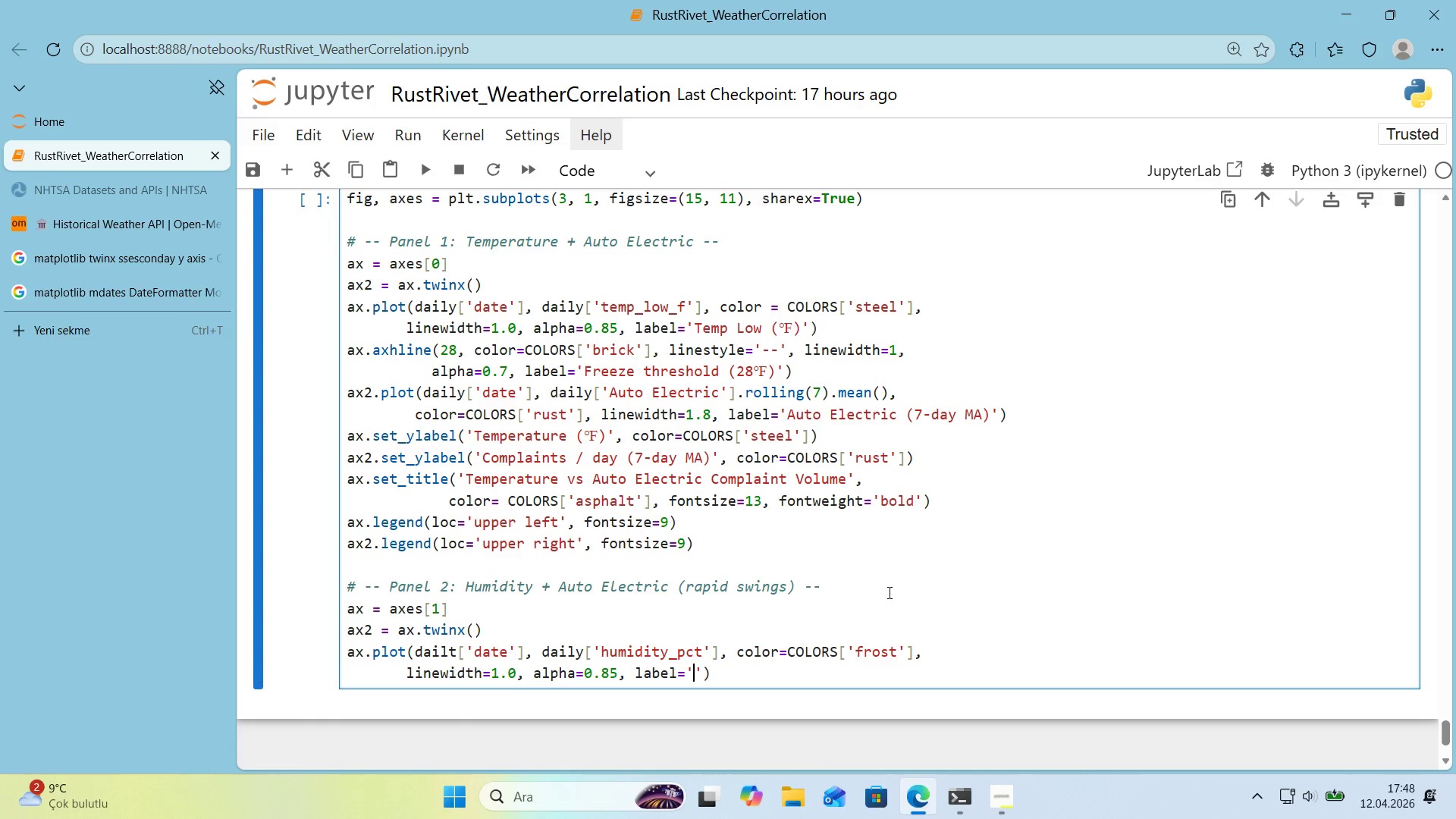 
key(ArrowLeft)
 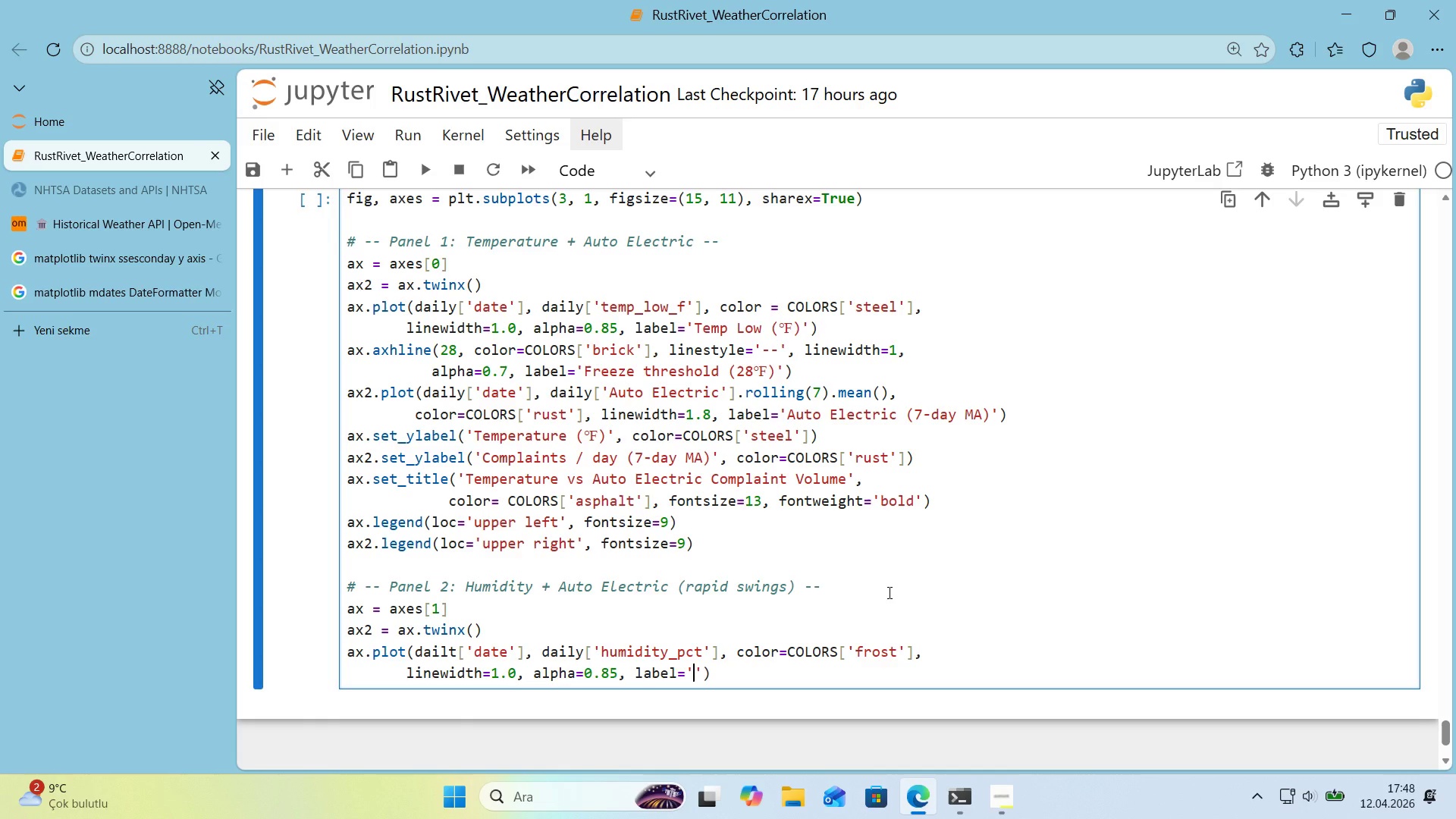 
type(Hum'd'ty *()
 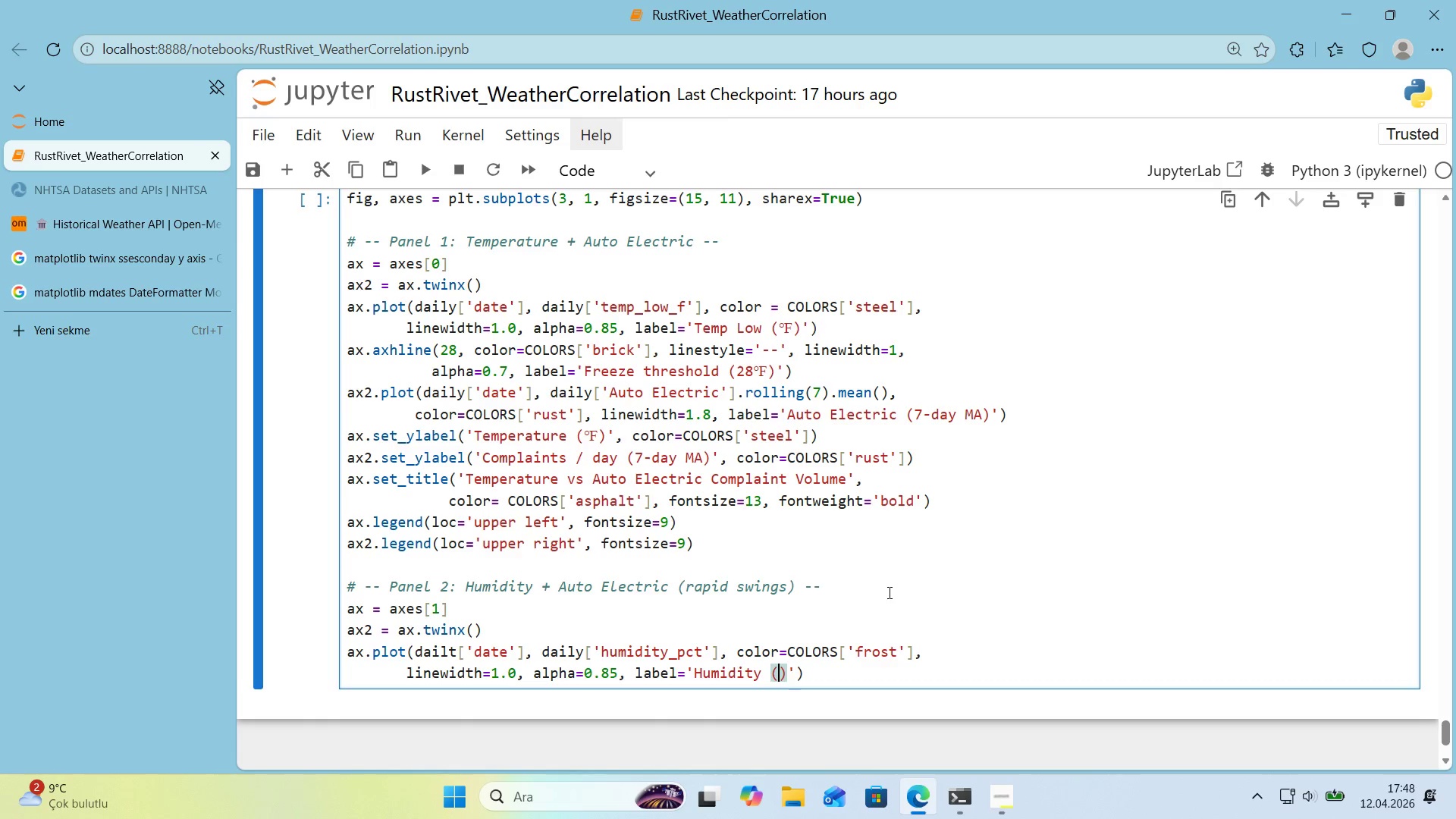 
 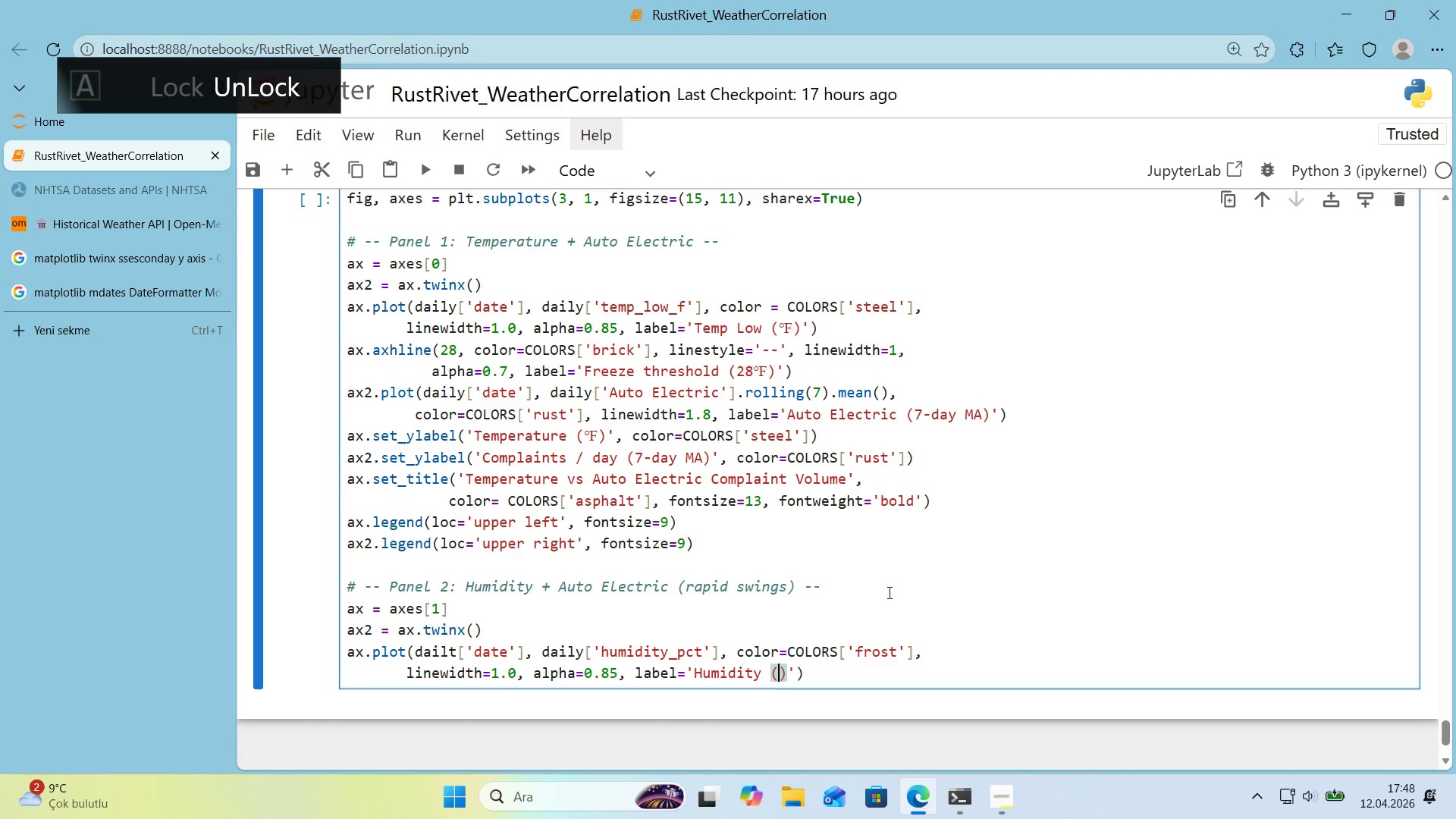 
key(ArrowLeft)
 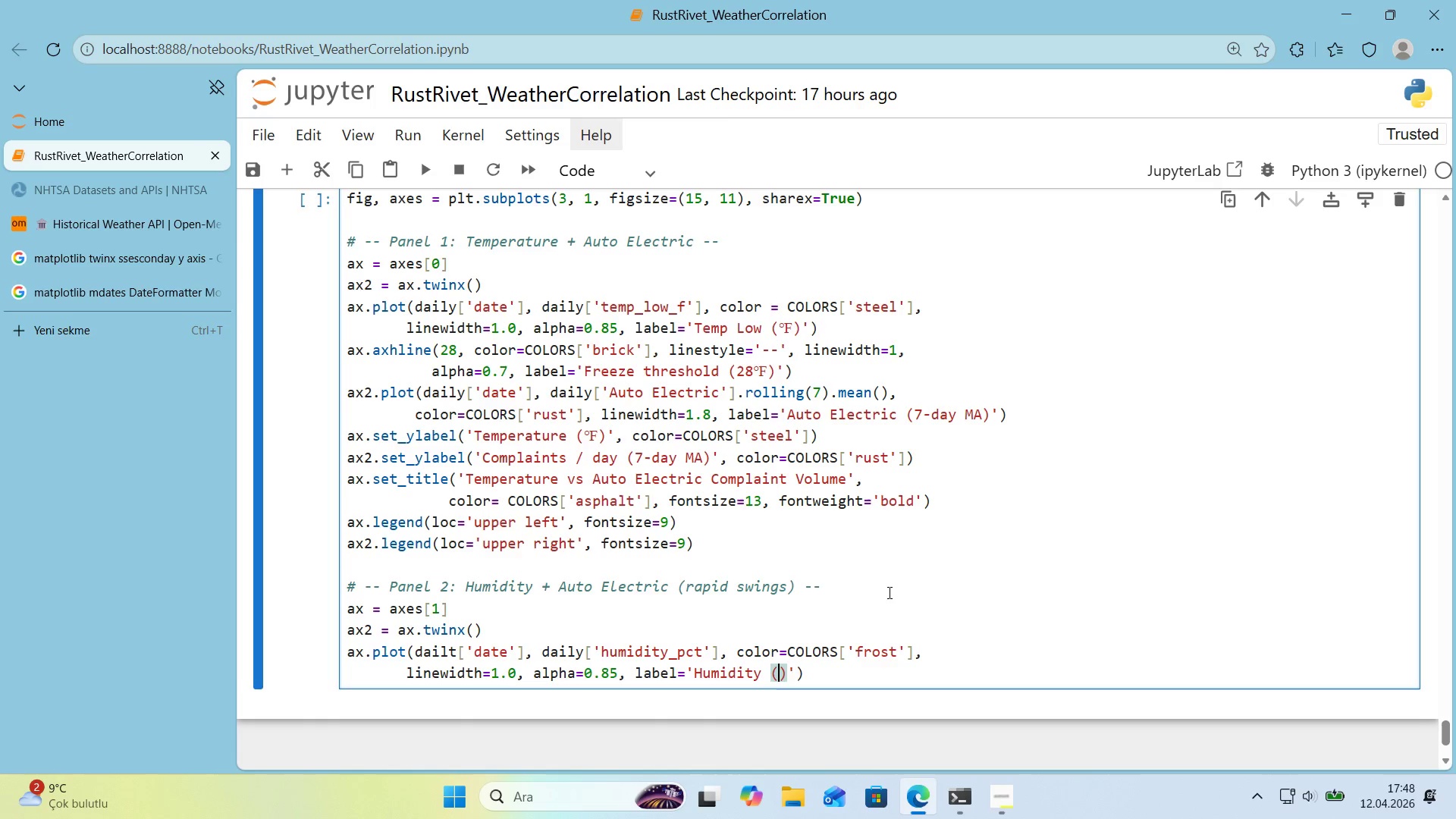 
key(Shift+5)
 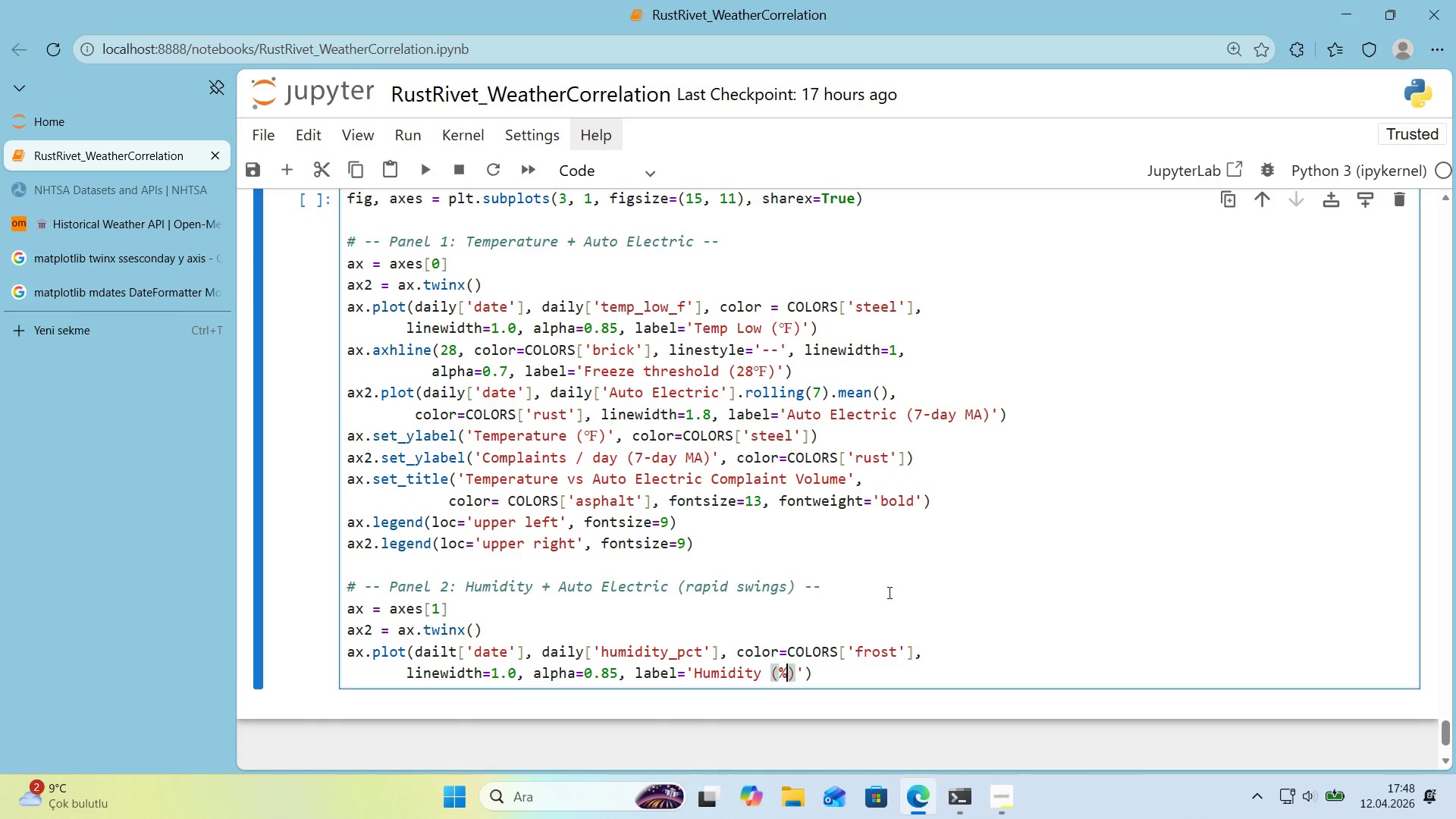 
key(ArrowRight)
 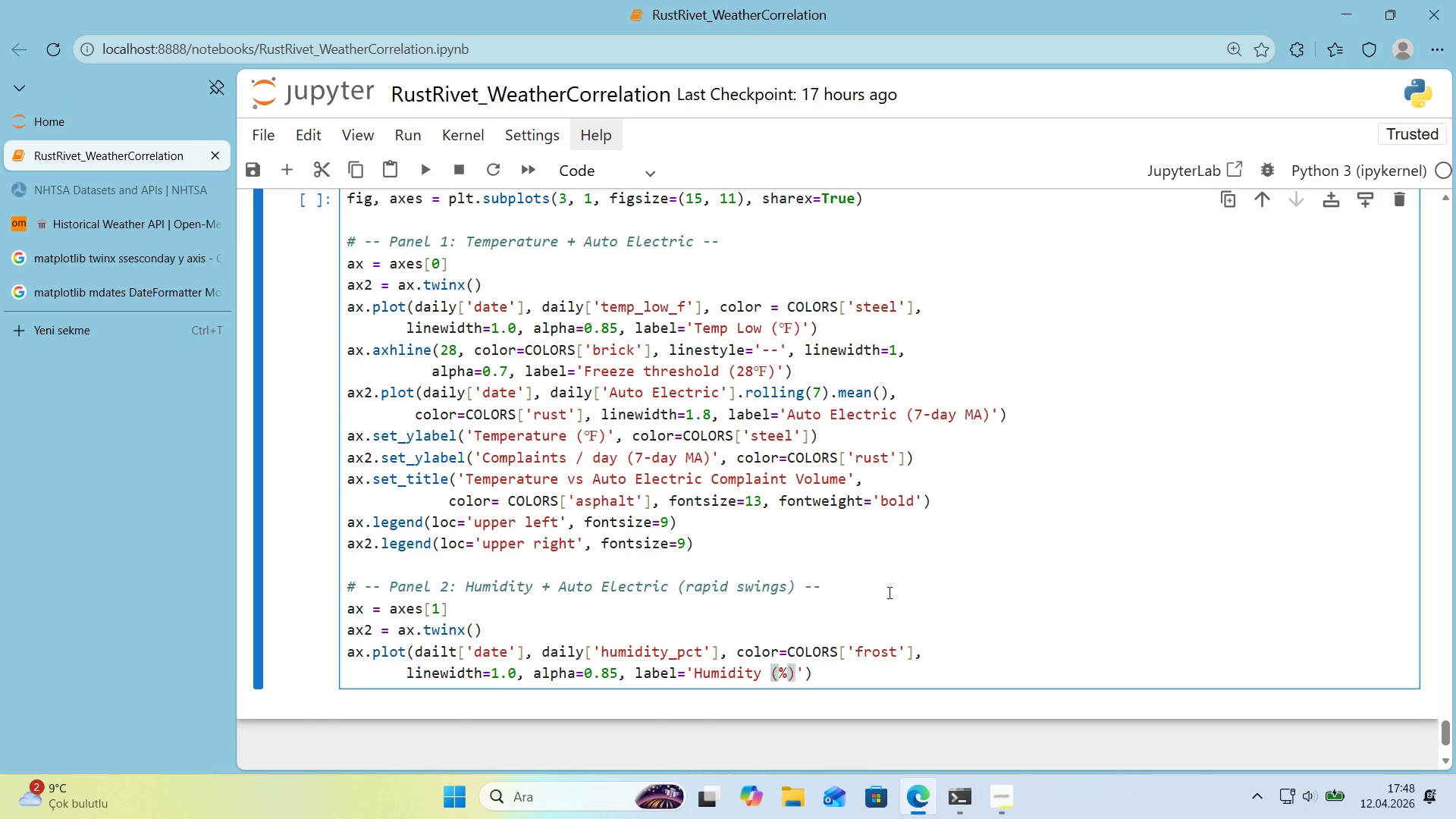 
key(ArrowRight)
 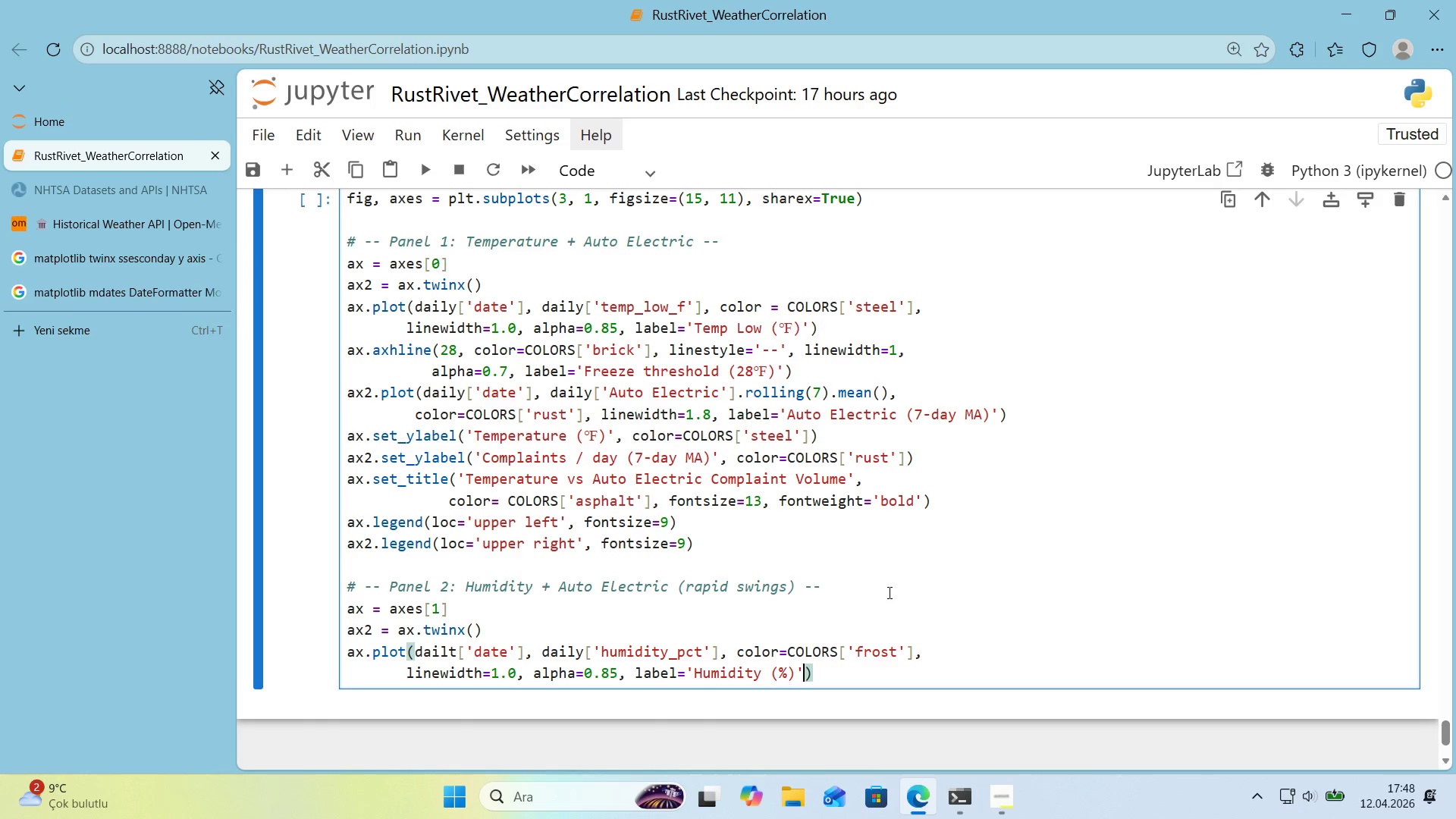 
key(ArrowRight)
 